 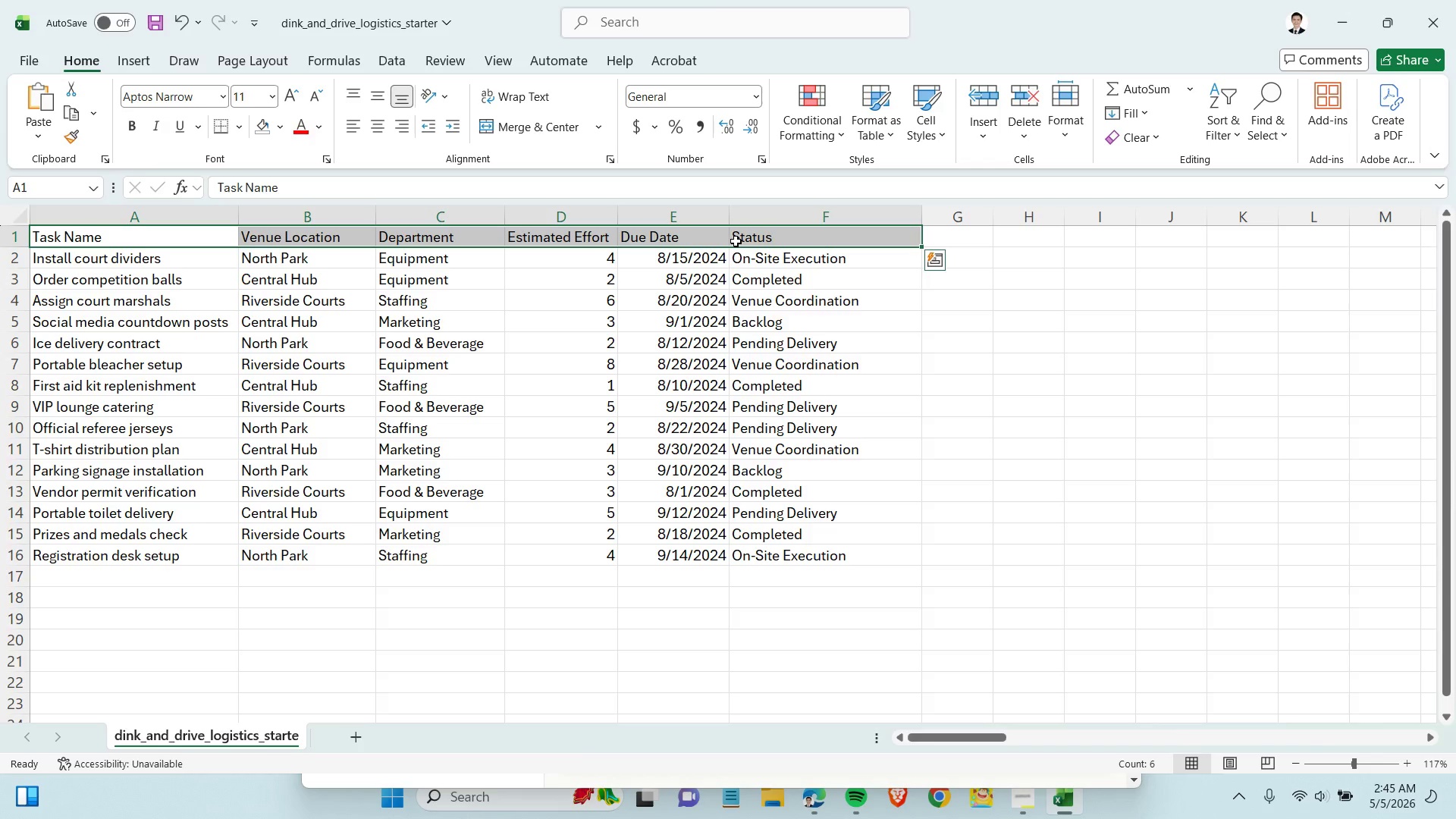 
key(Control+B)
 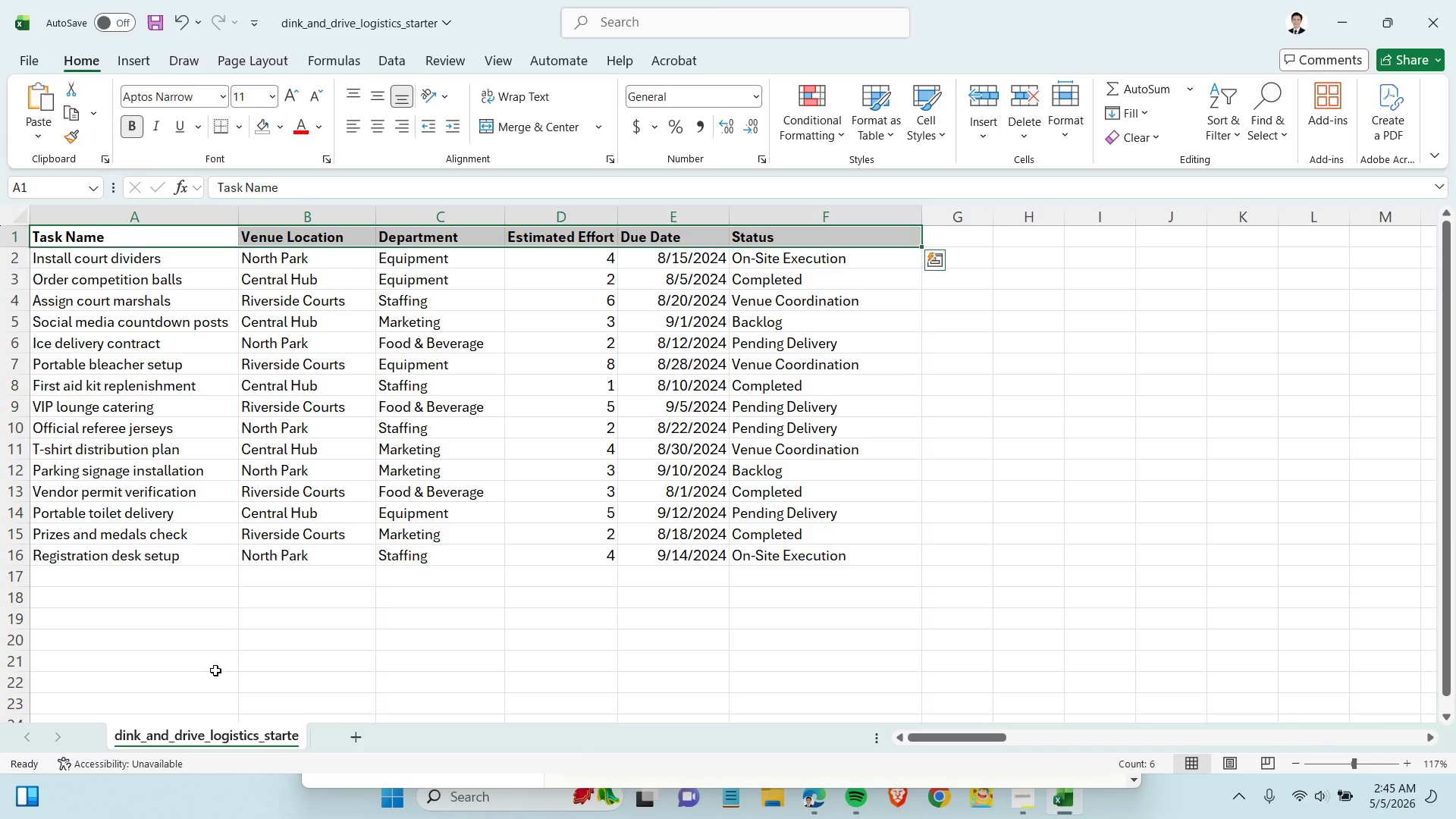 
left_click([221, 658])
 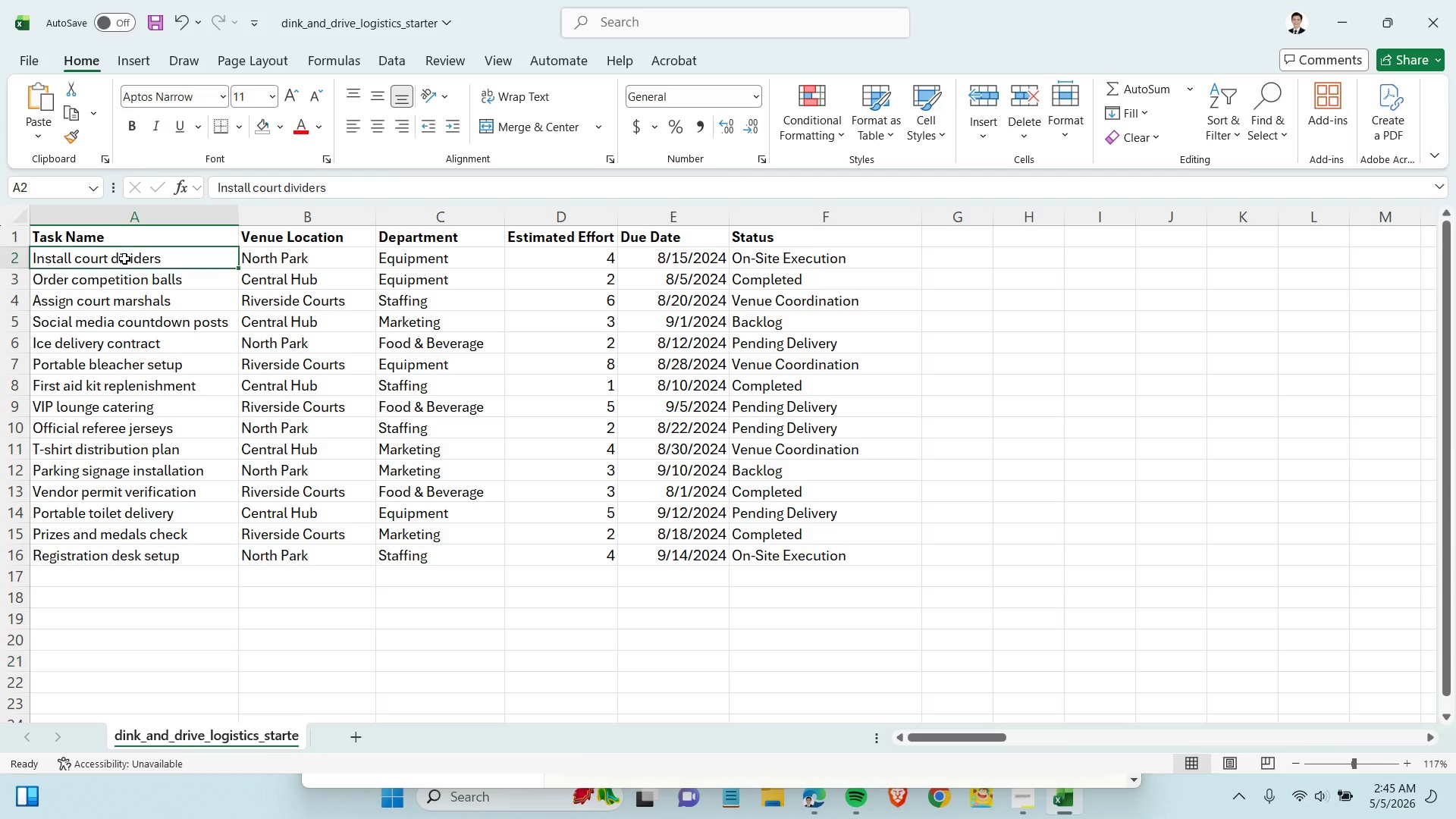 
left_click([124, 259])
 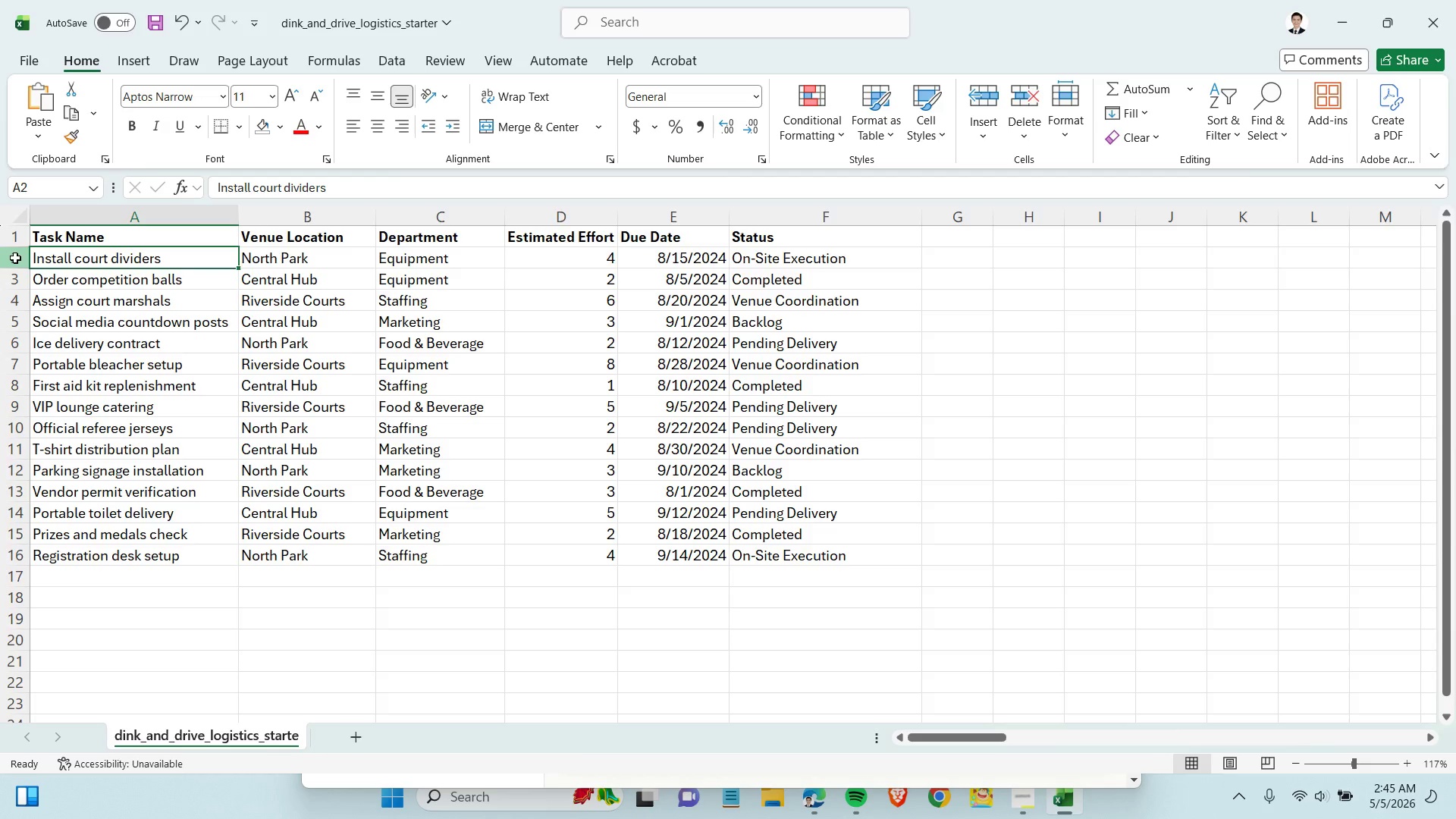 
left_click([15, 258])
 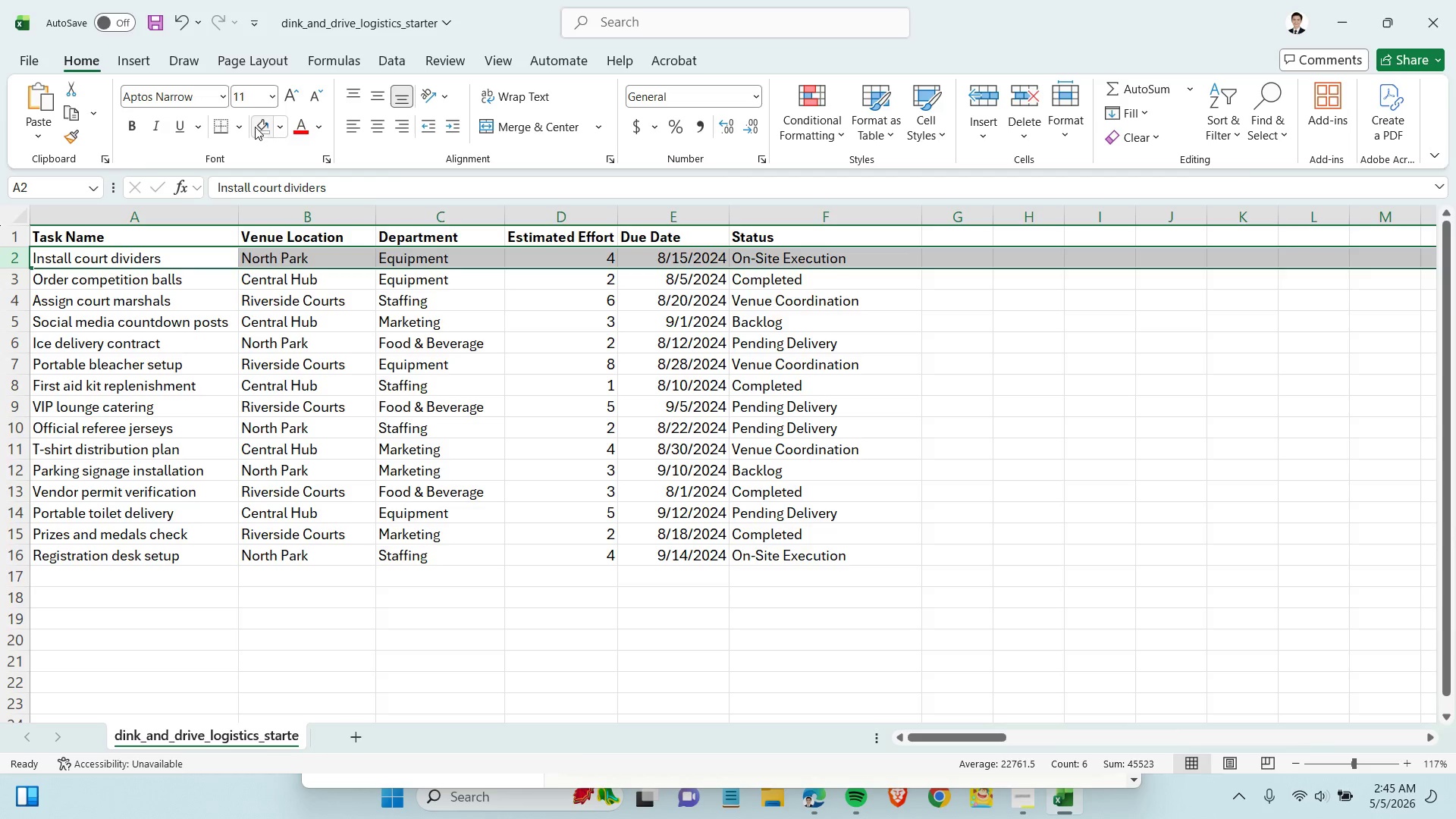 
left_click([255, 127])
 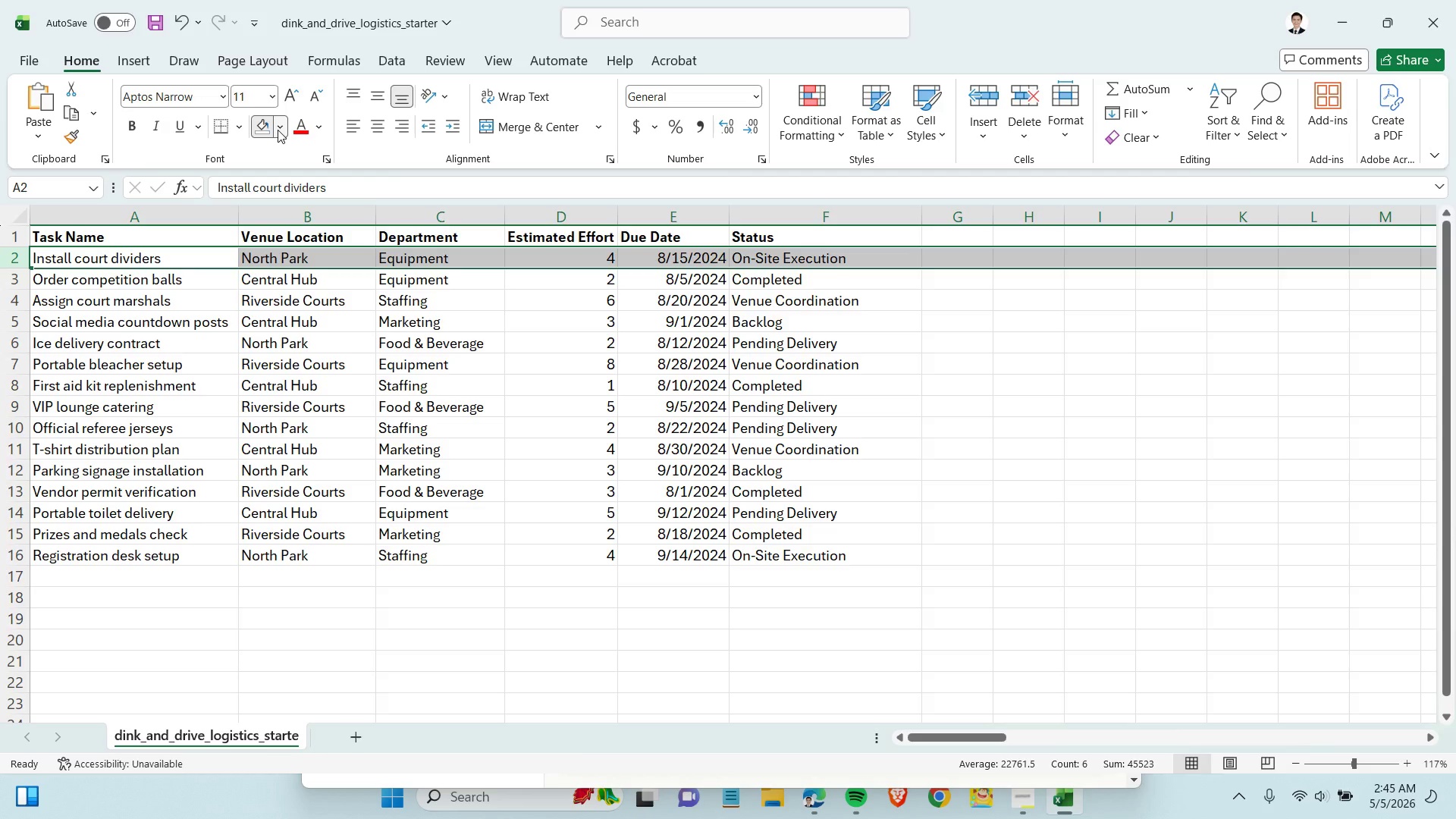 
left_click([278, 127])
 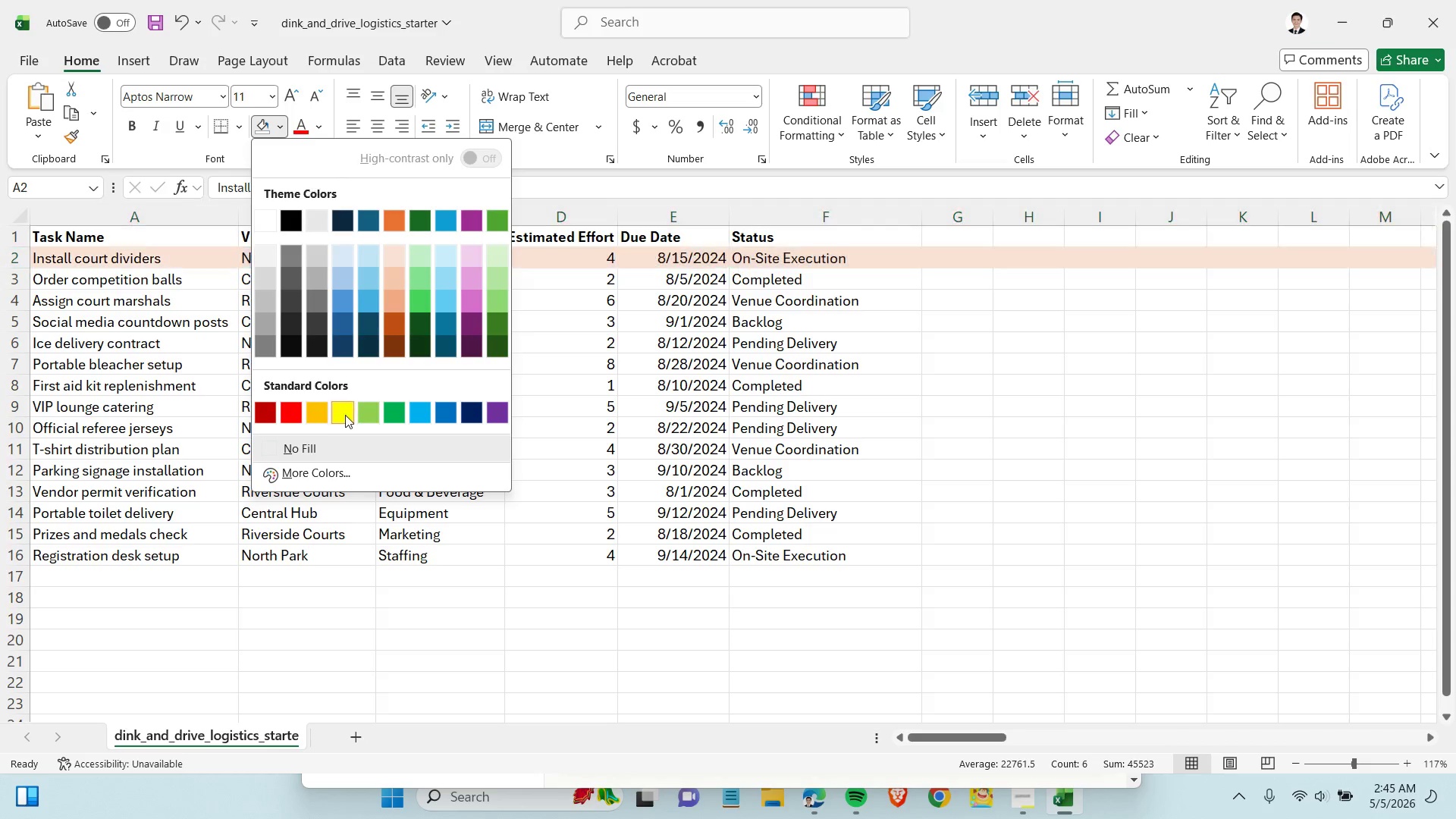 
left_click([345, 415])
 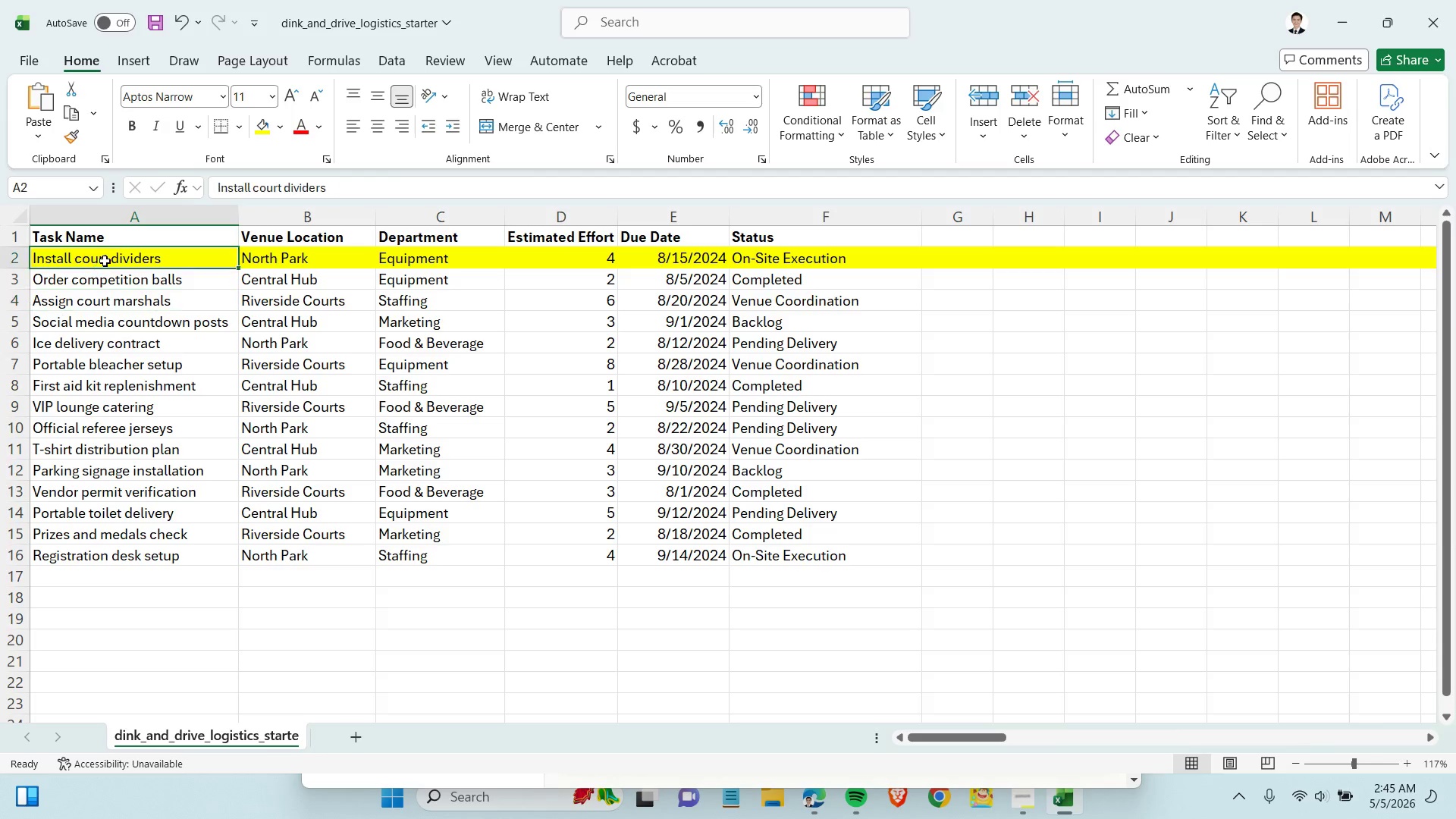 
double_click([105, 261])
 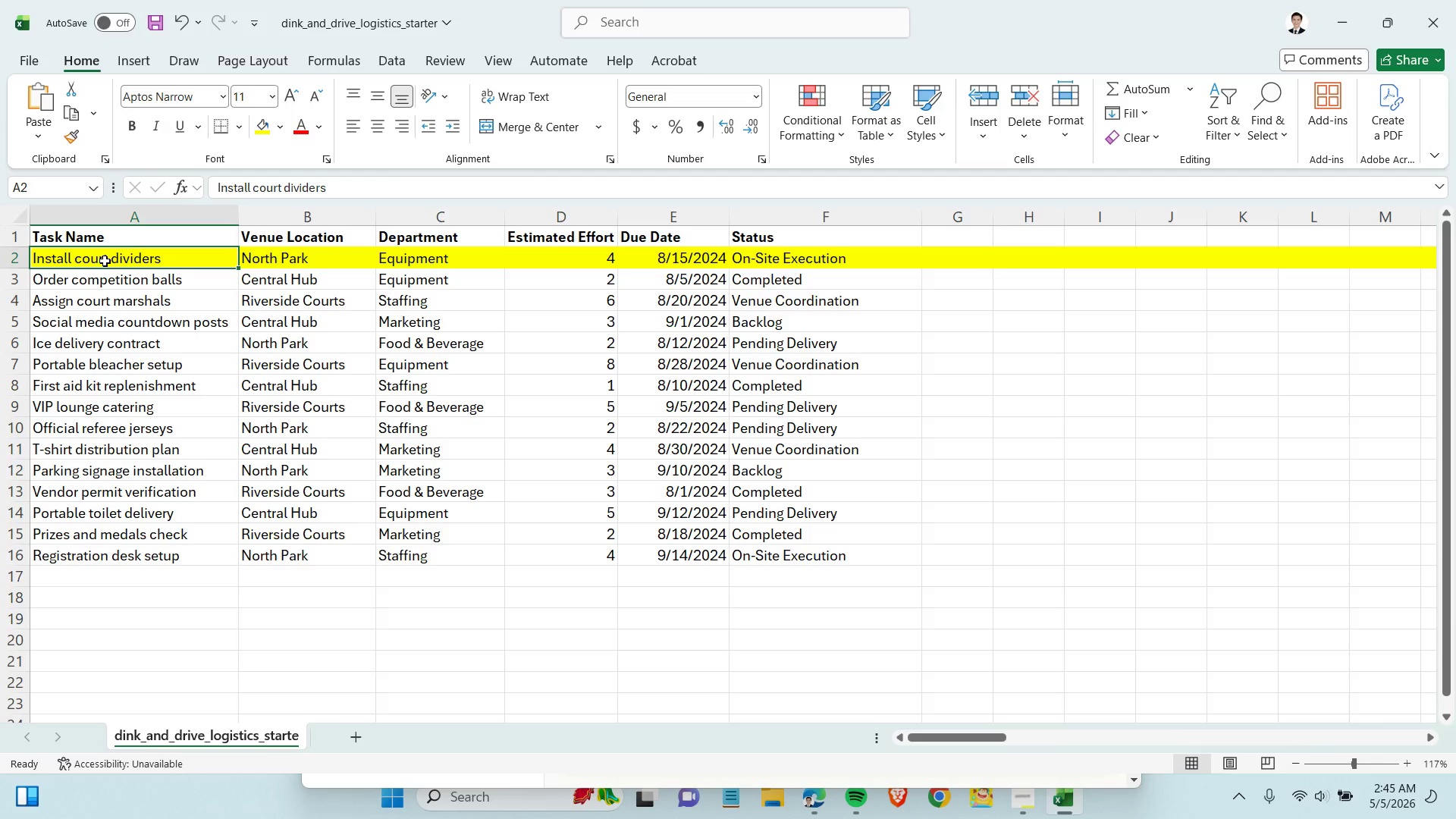 
key(Control+C)
 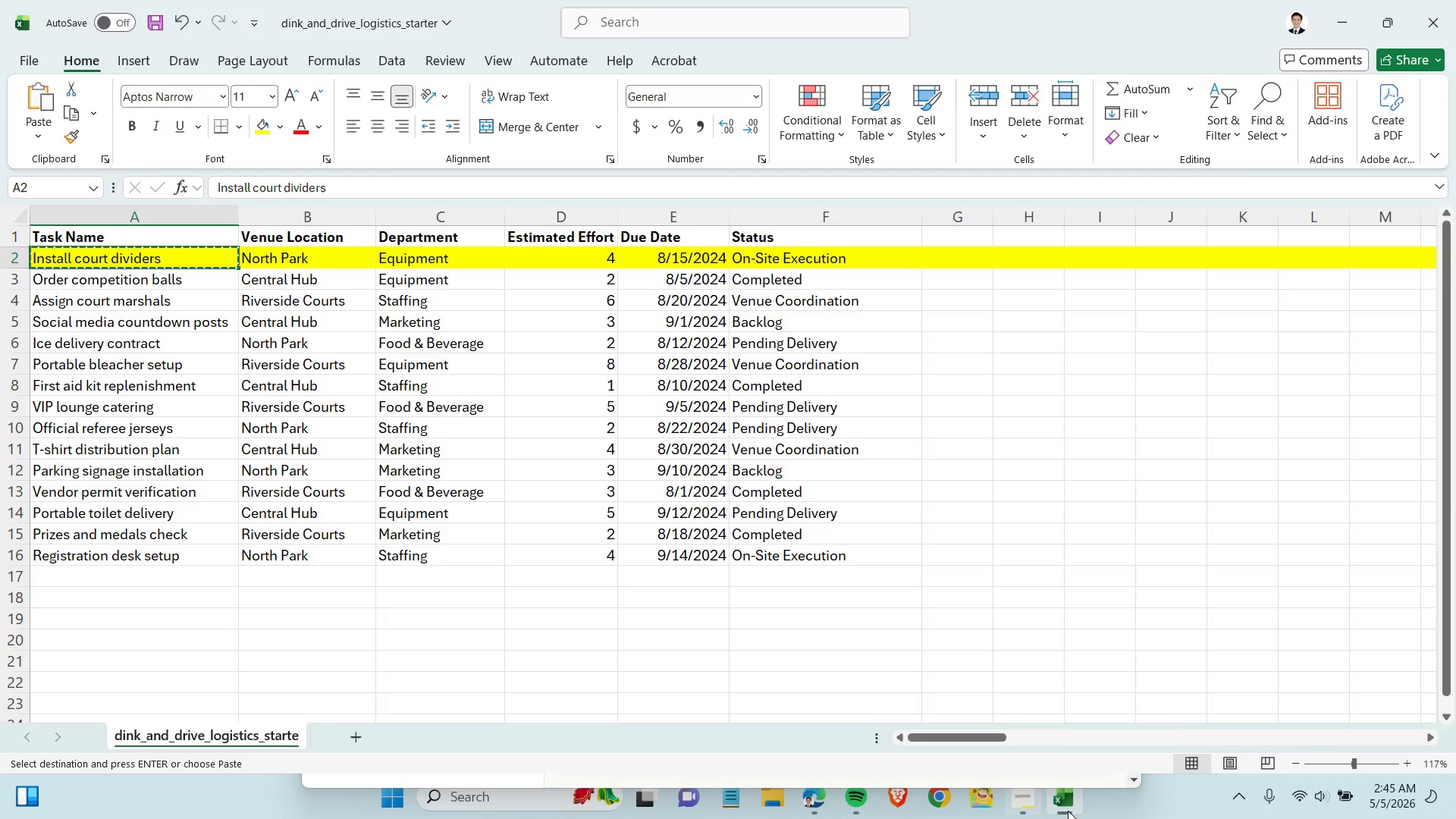 
left_click([1074, 808])
 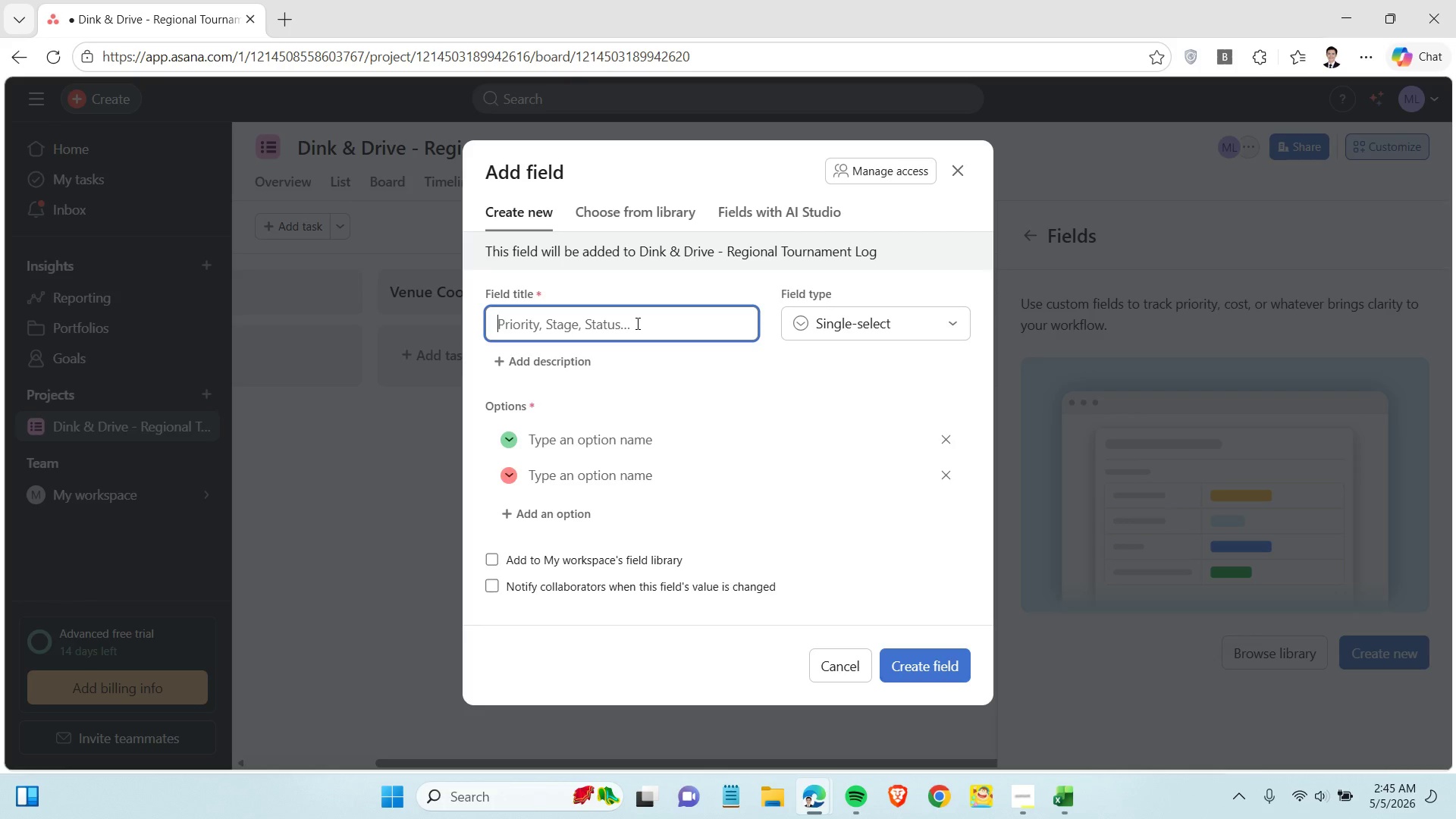 
left_click([636, 323])
 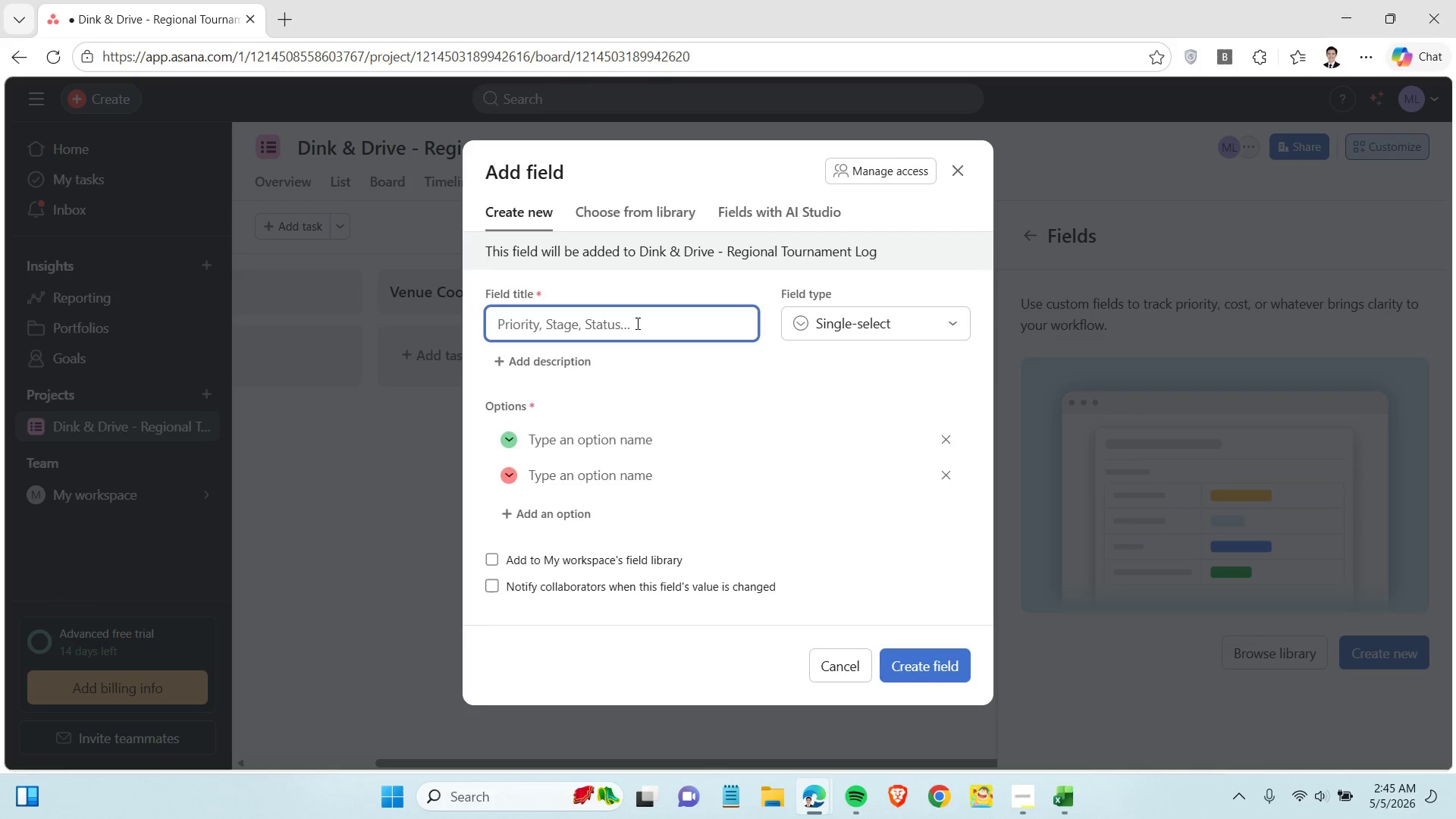 
hold_key(key=ControlLeft, duration=1.5)
 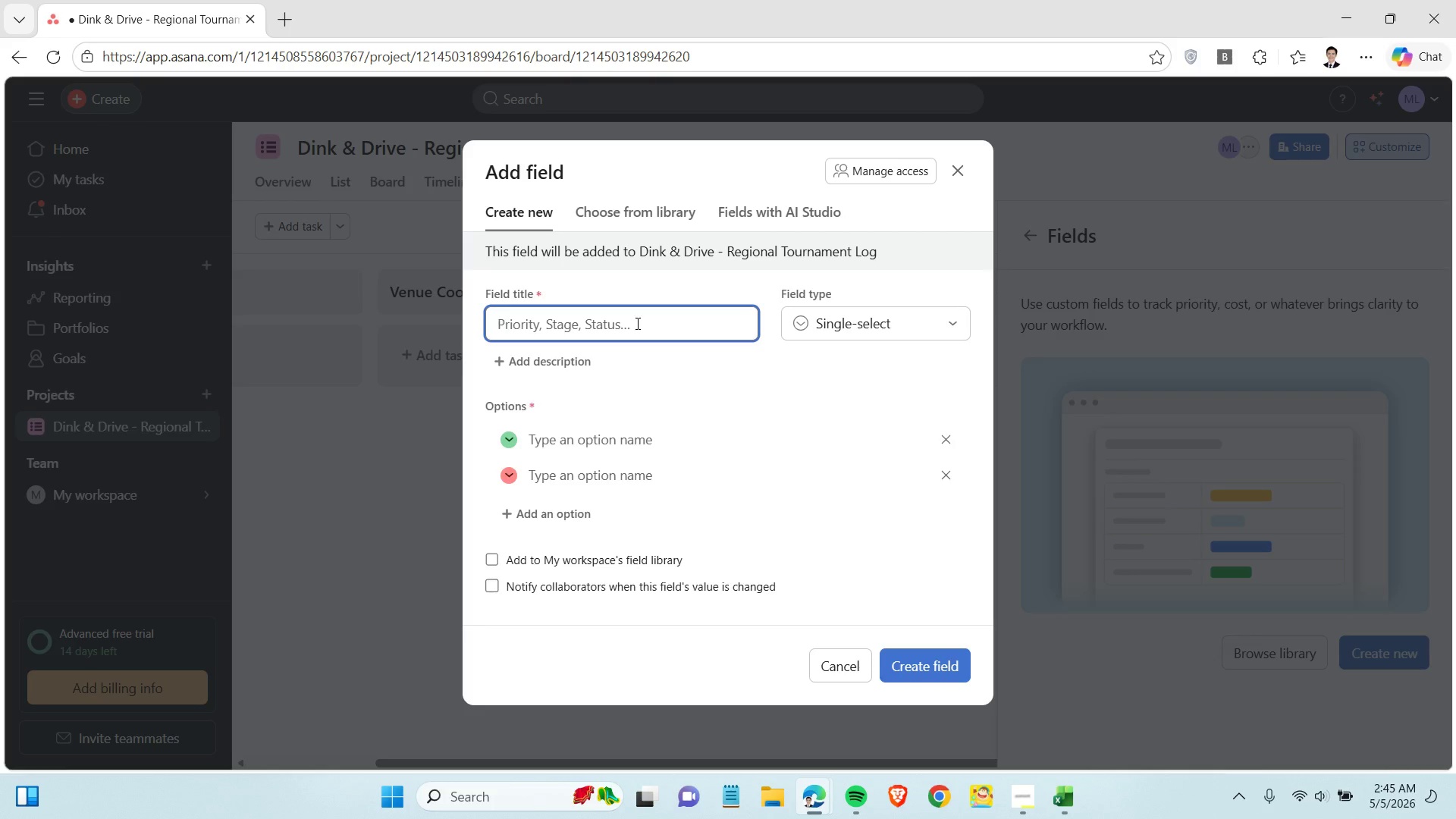 
hold_key(key=ControlLeft, duration=1.0)
 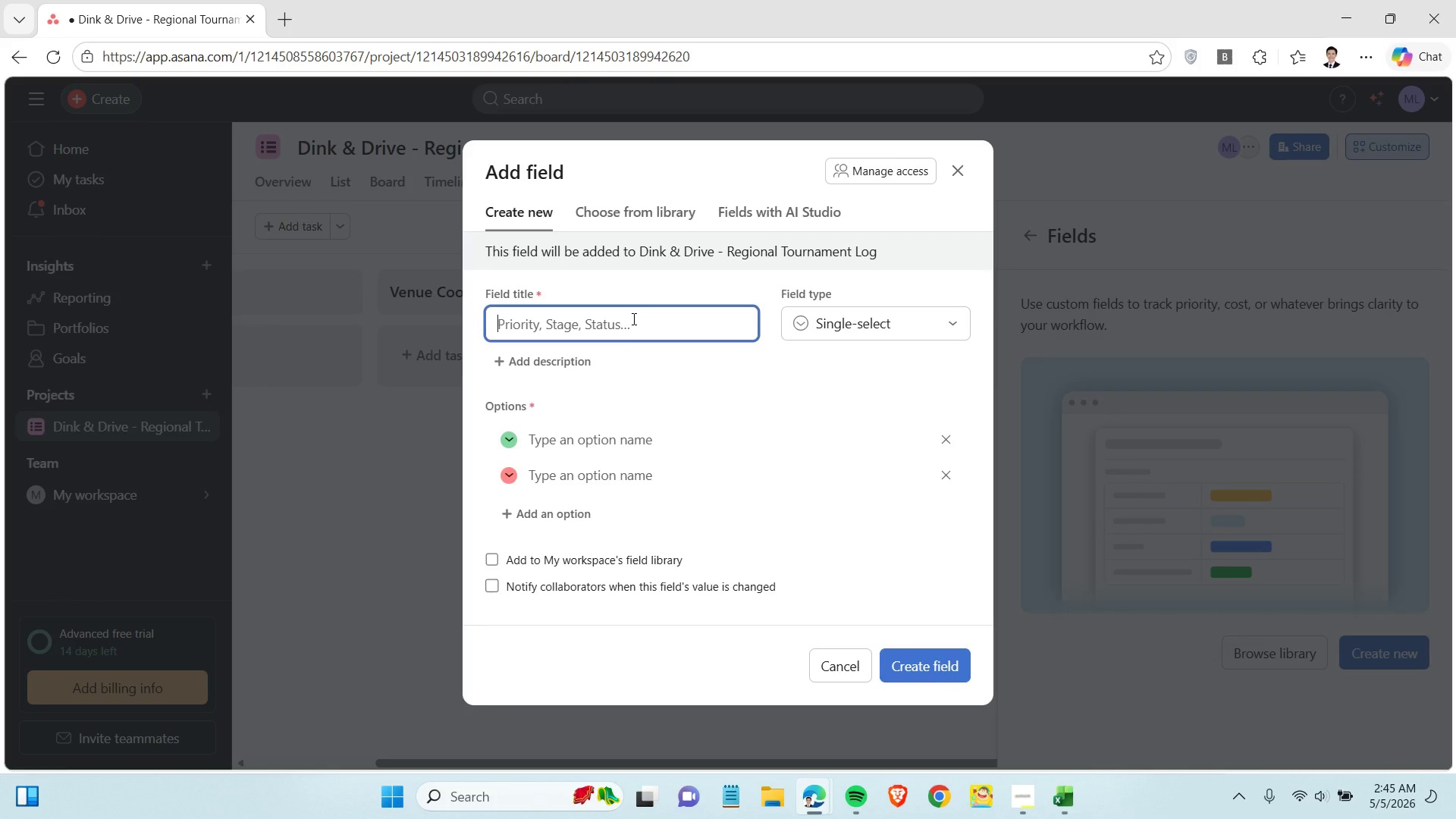 
wait(13.72)
 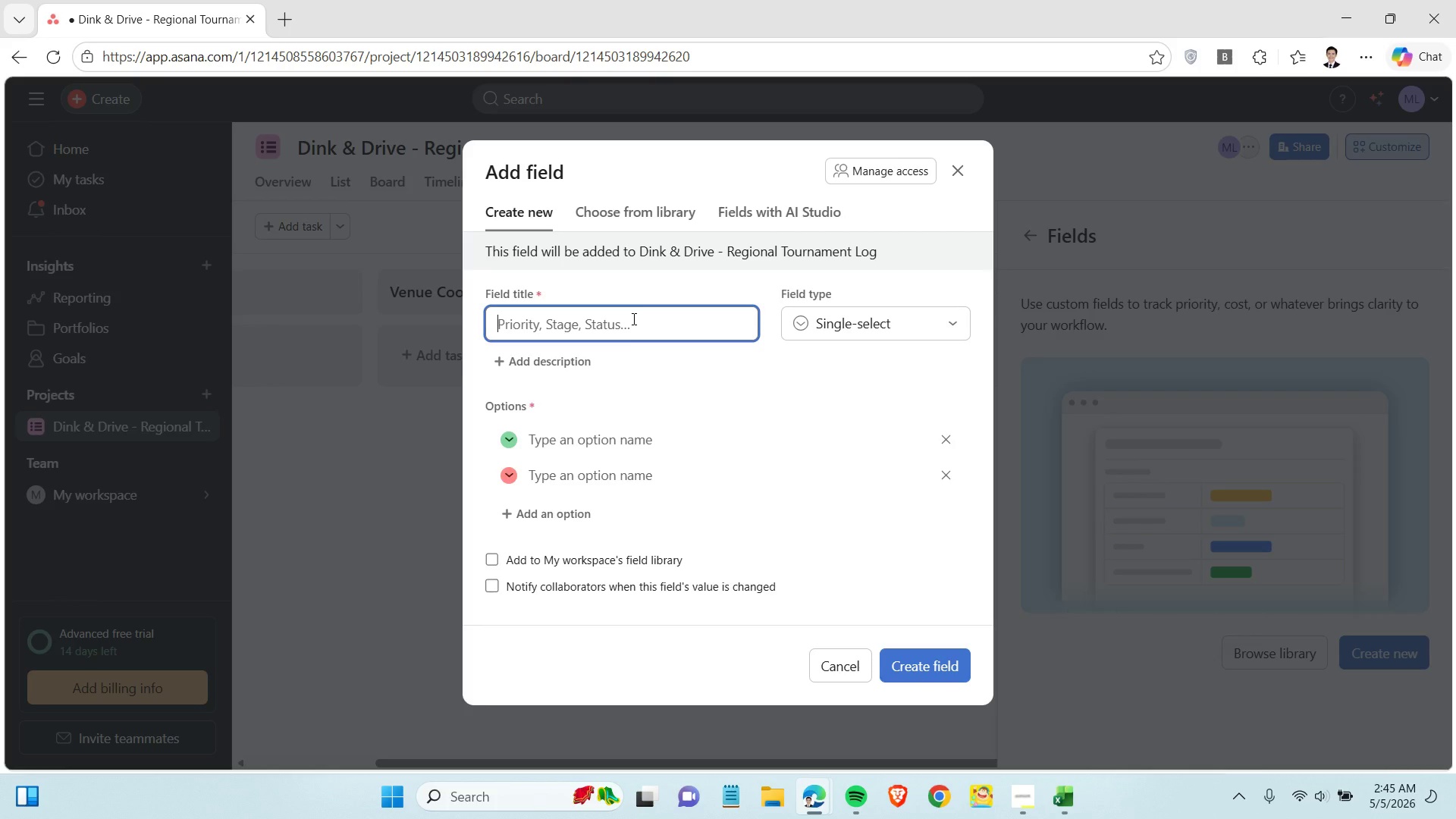 
type(Venue Location)
 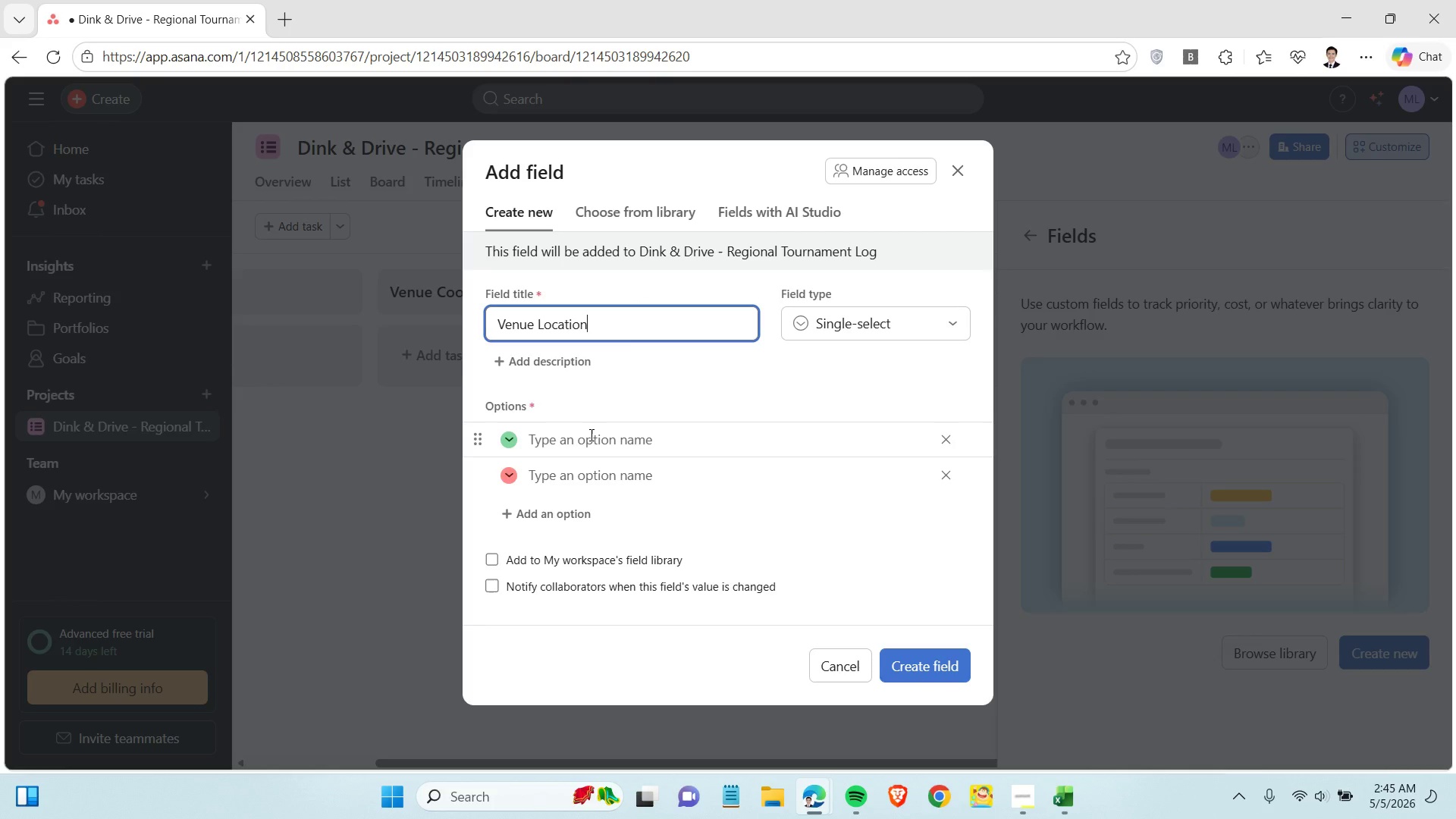 
left_click([590, 435])
 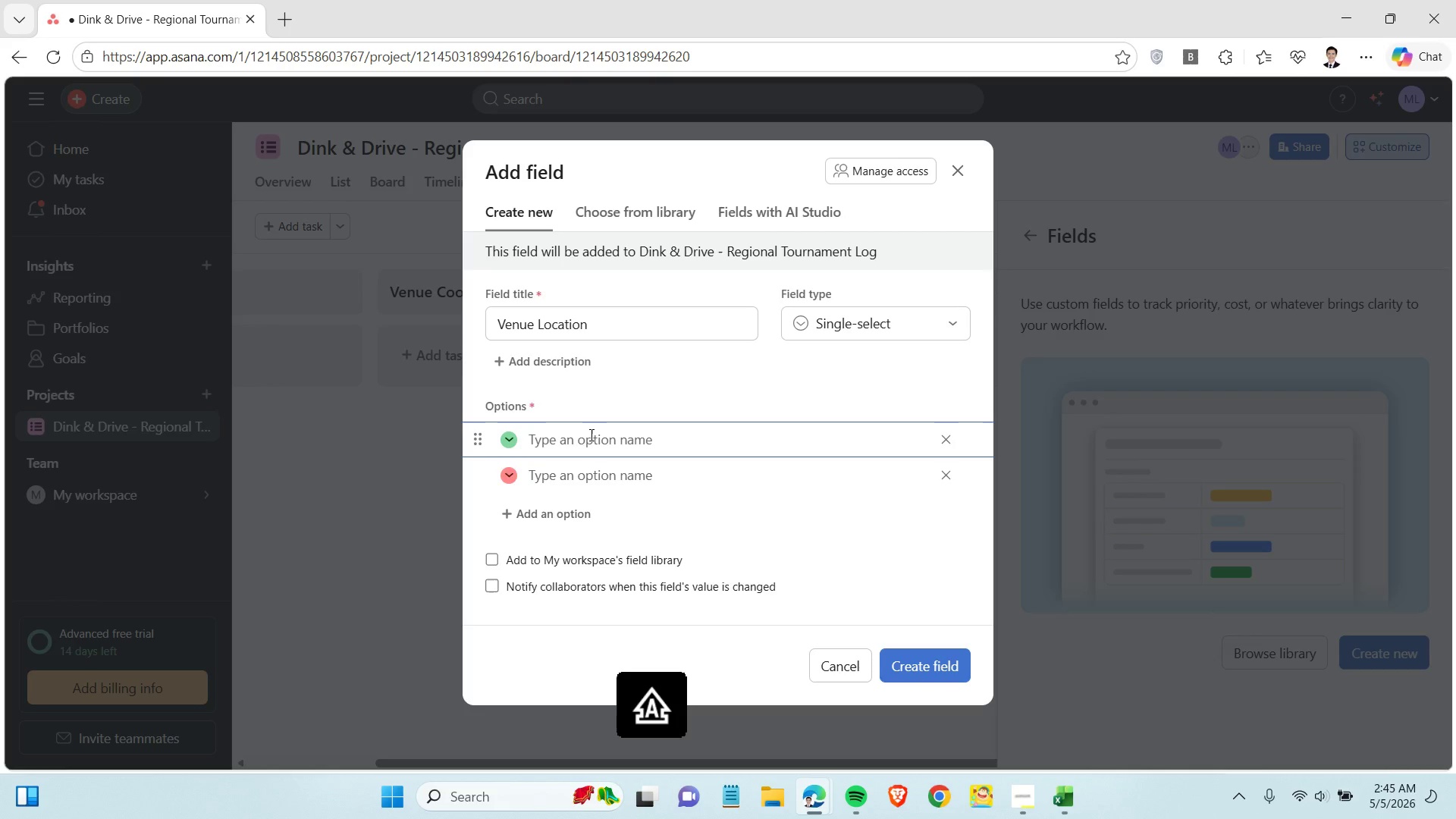 
type(North Park)
 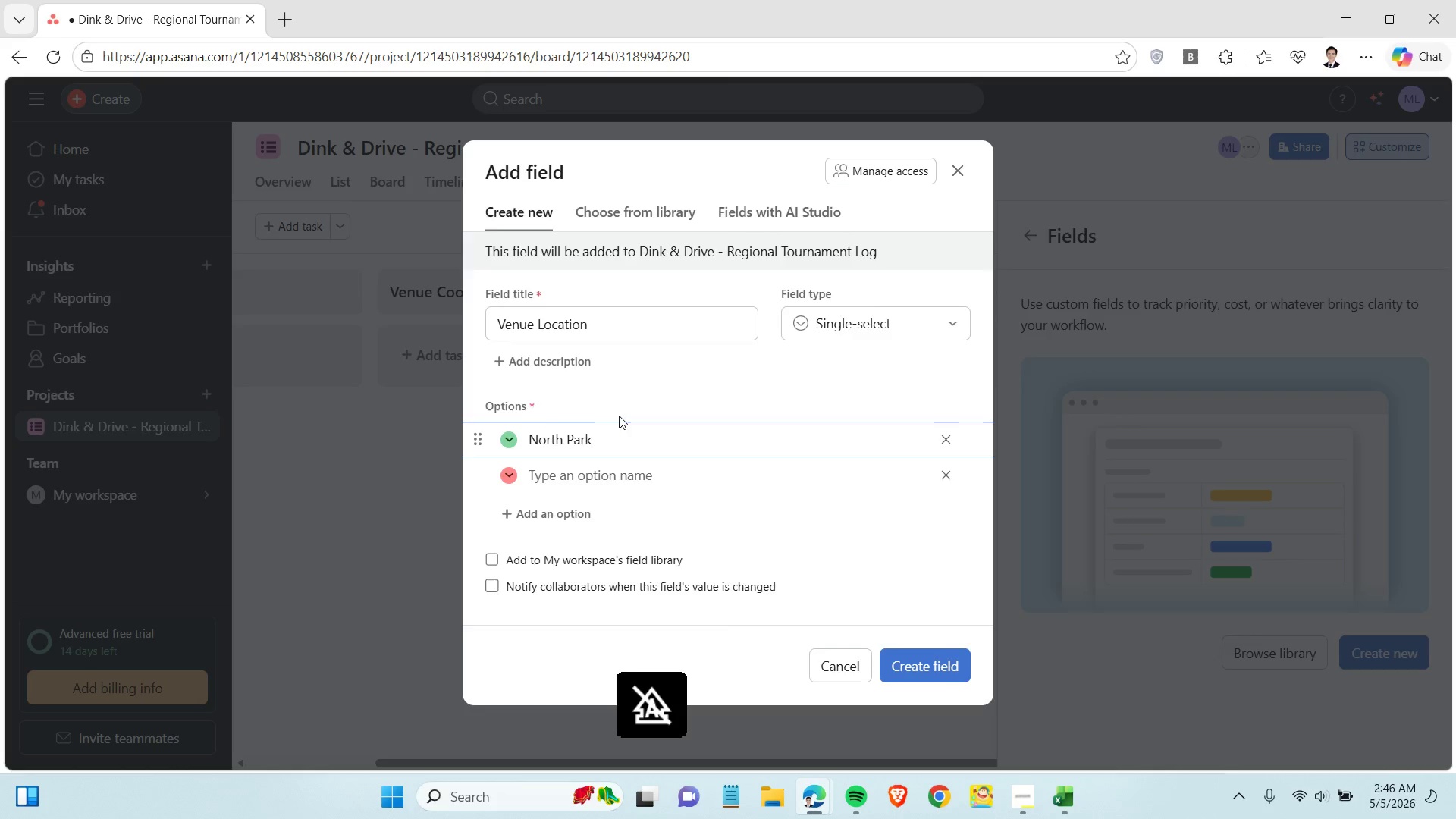 
key(Enter)
 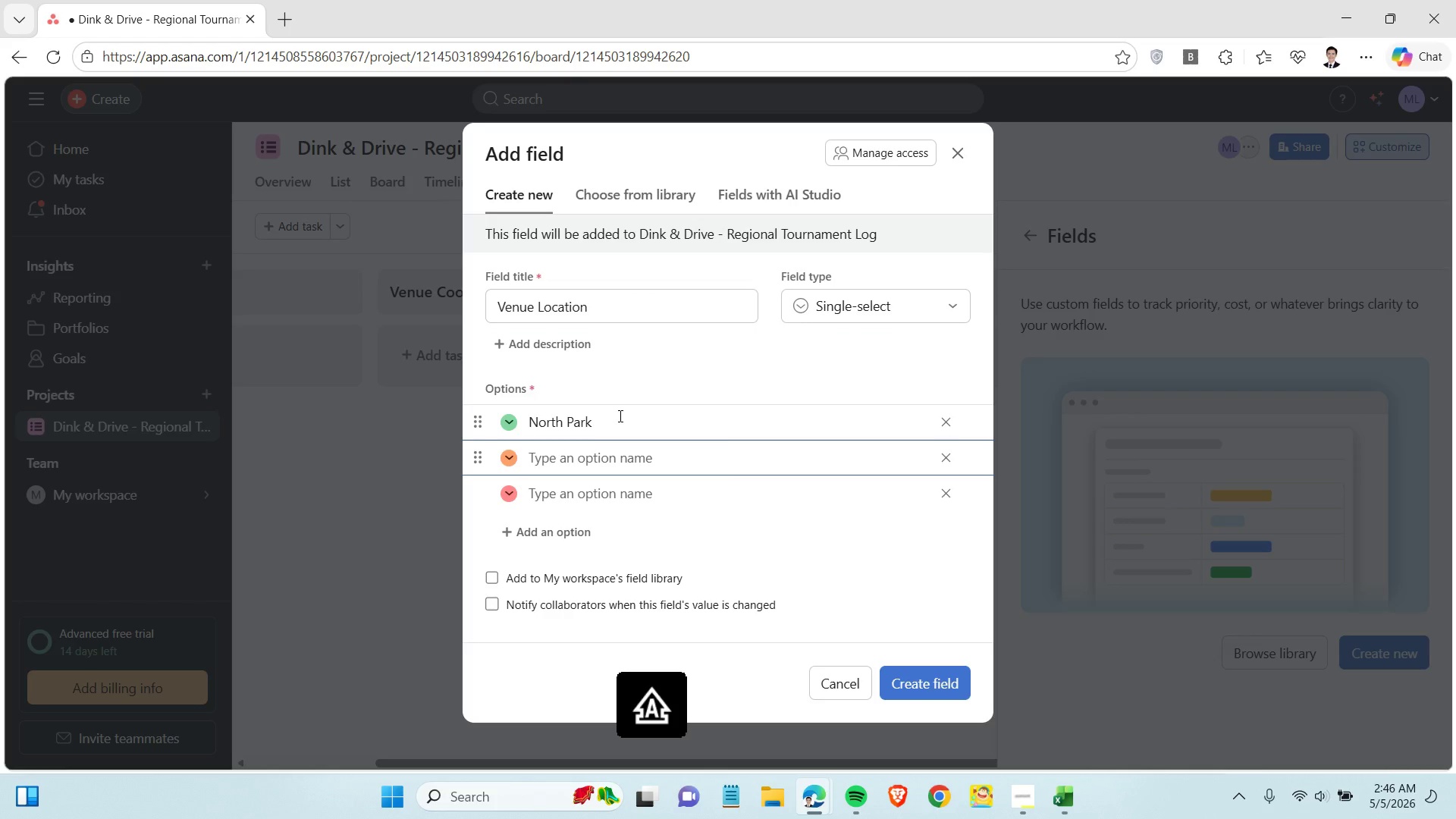 
key(CapsLock)
 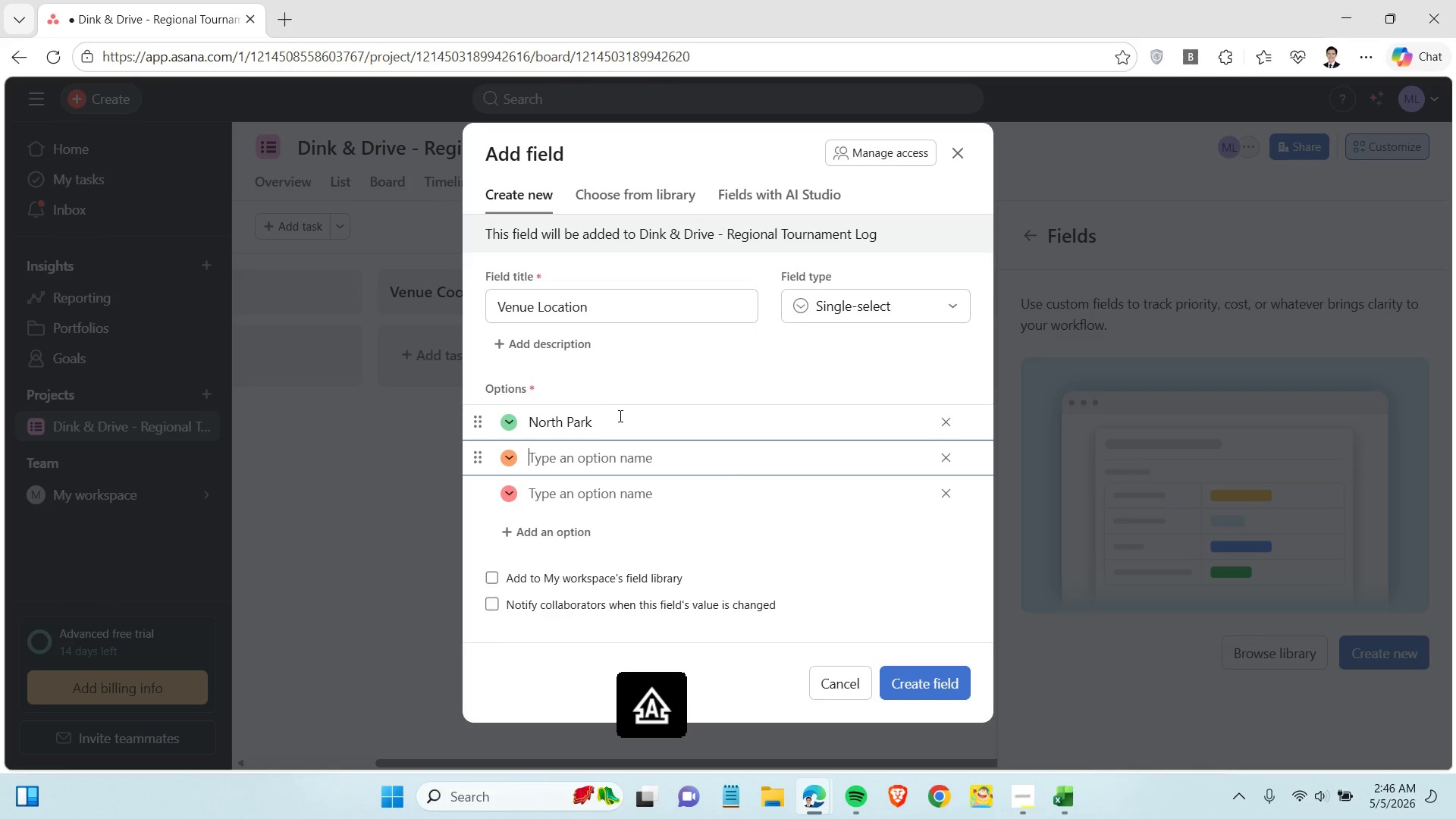 
type(Riverside Courts)
 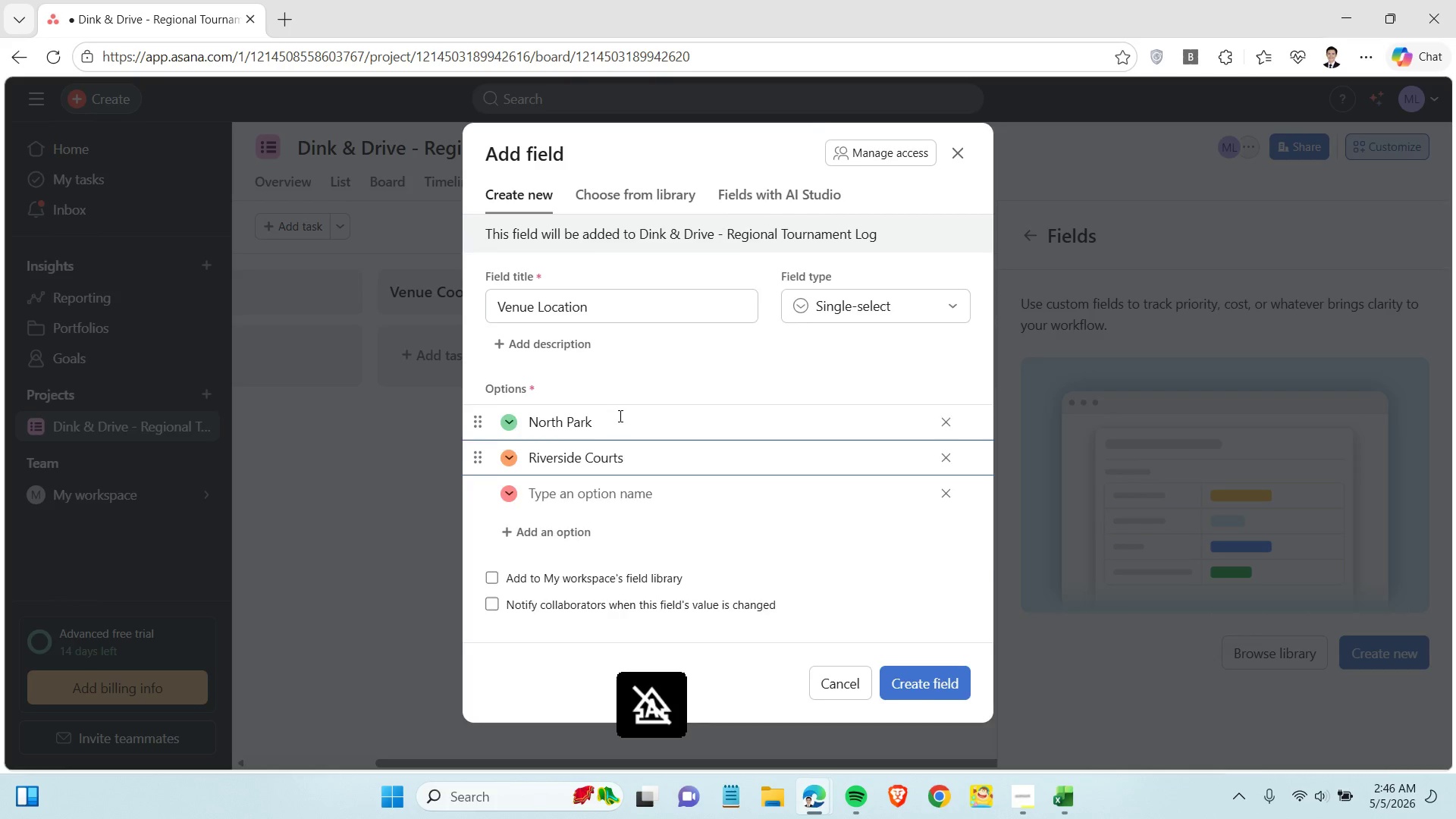 
key(Enter)
 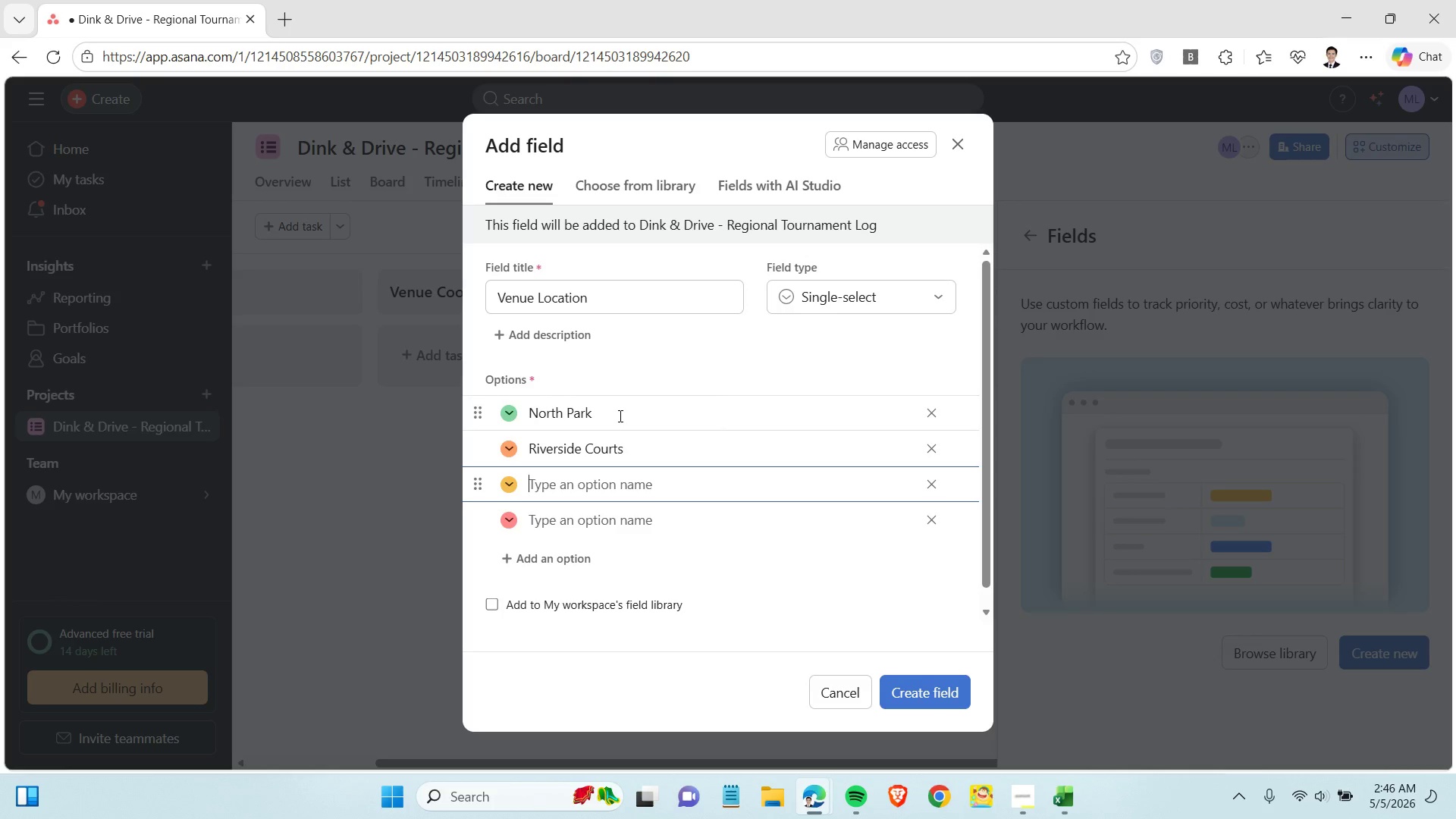 
wait(5.19)
 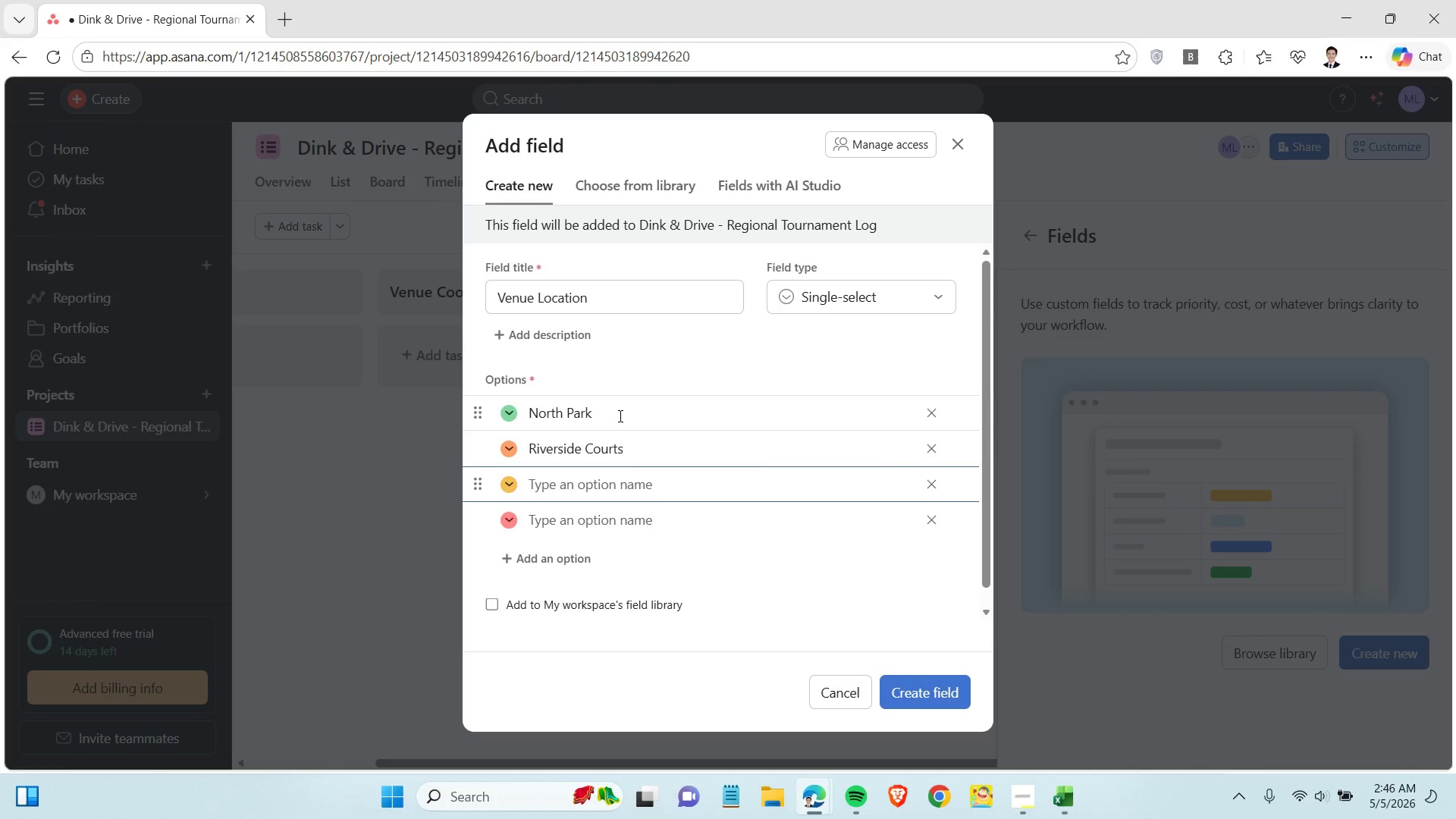 
type(Central Hub)
 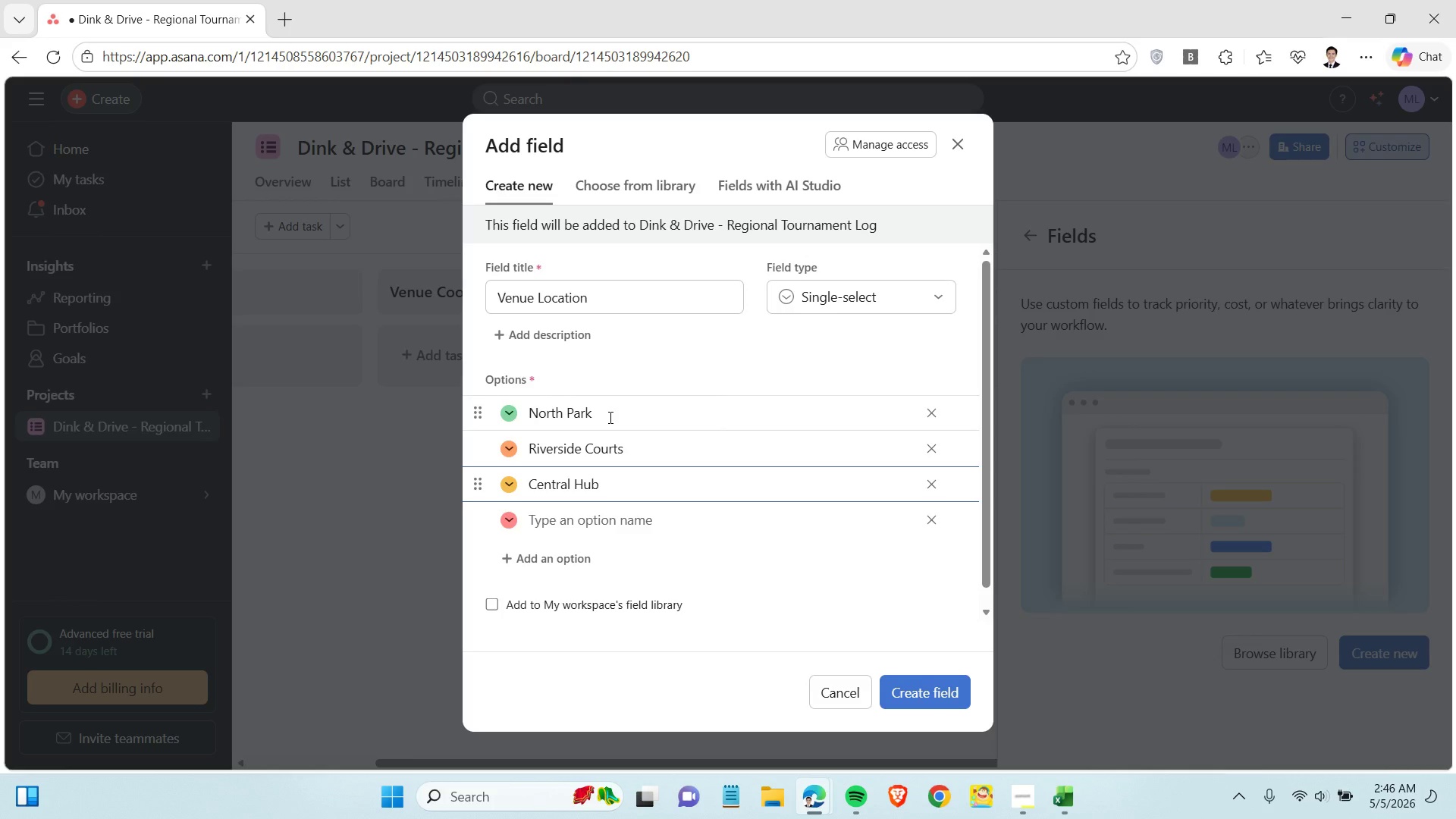 
wait(5.95)
 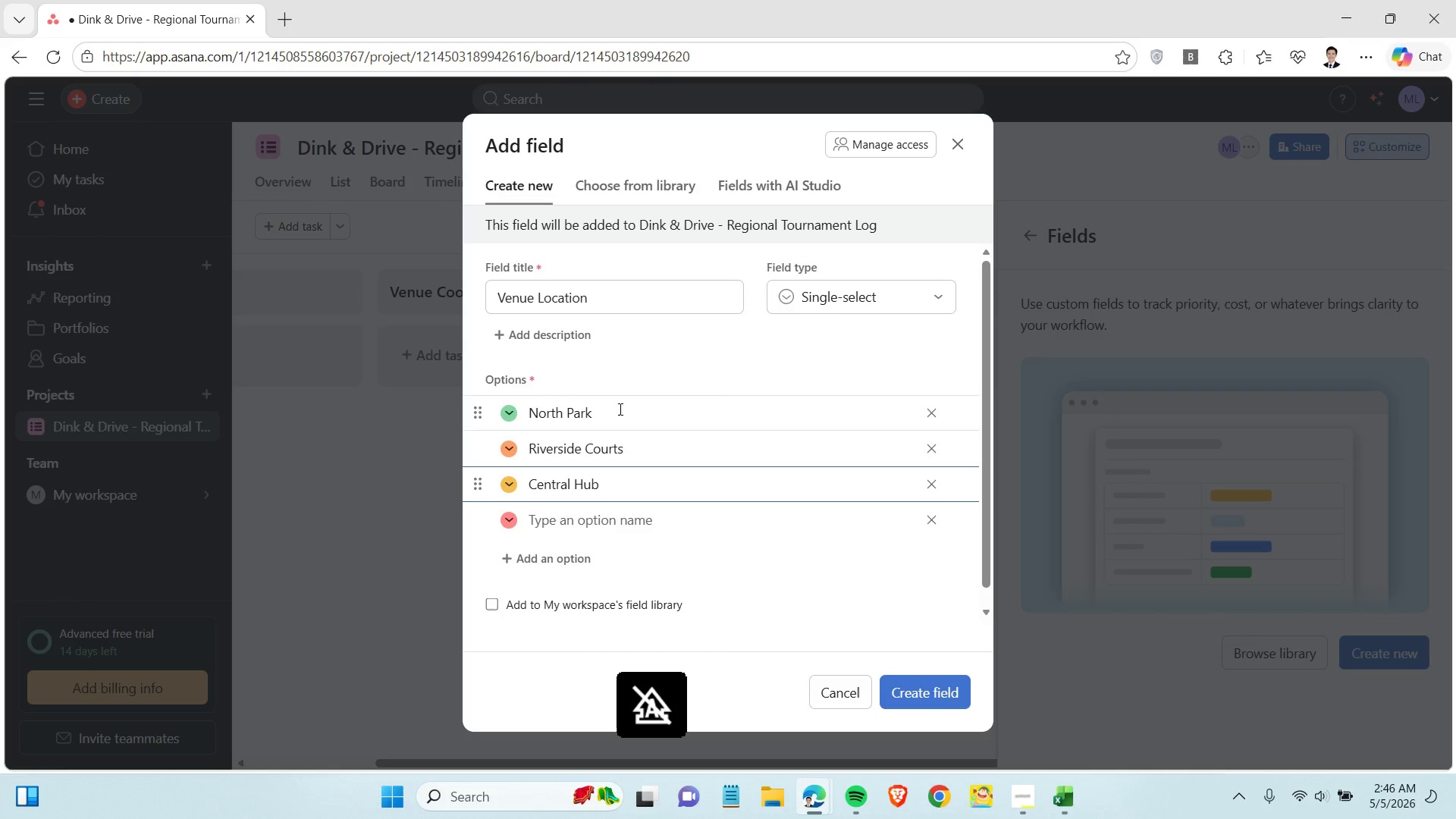 
left_click([921, 689])
 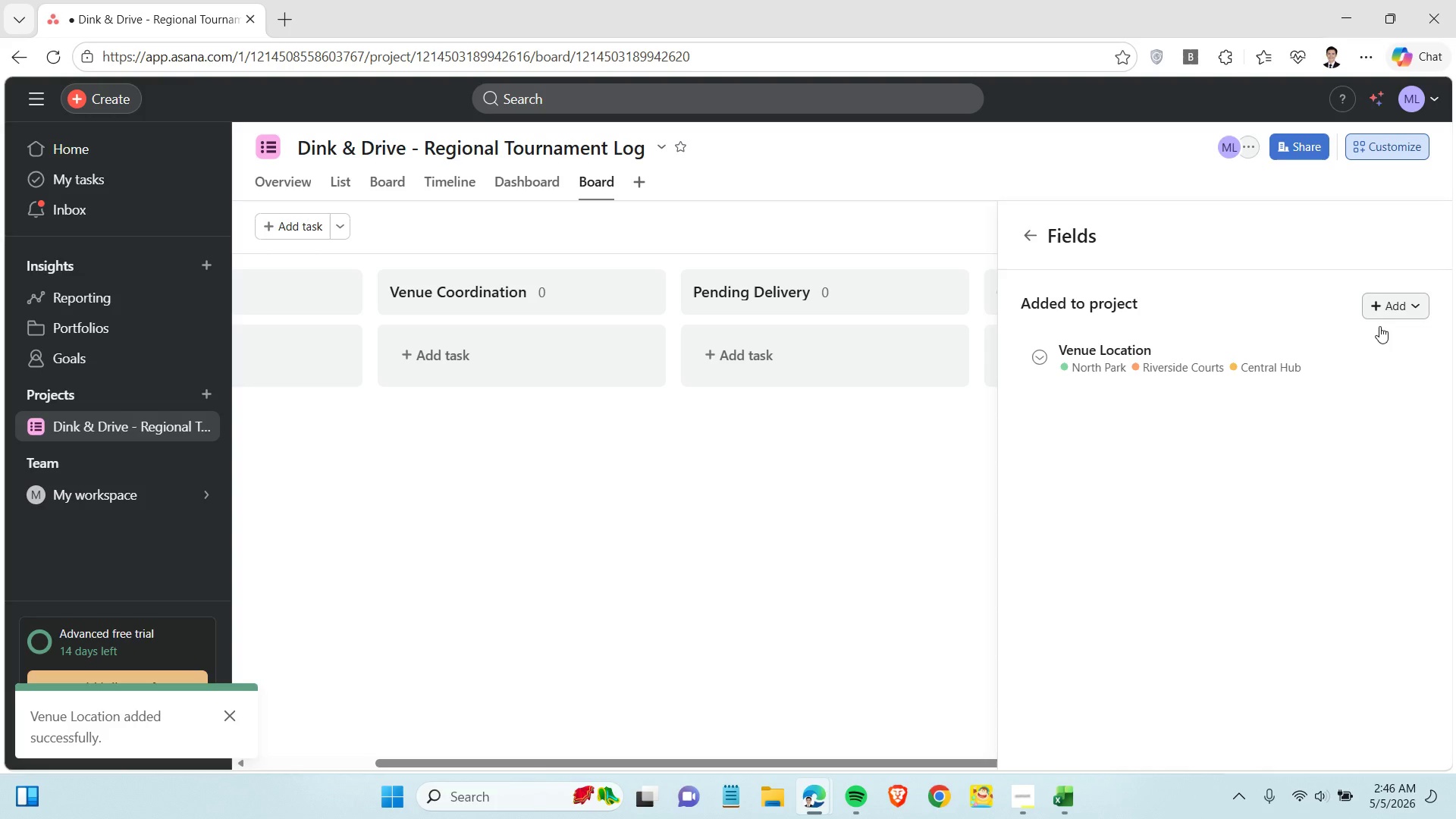 
left_click([1391, 297])
 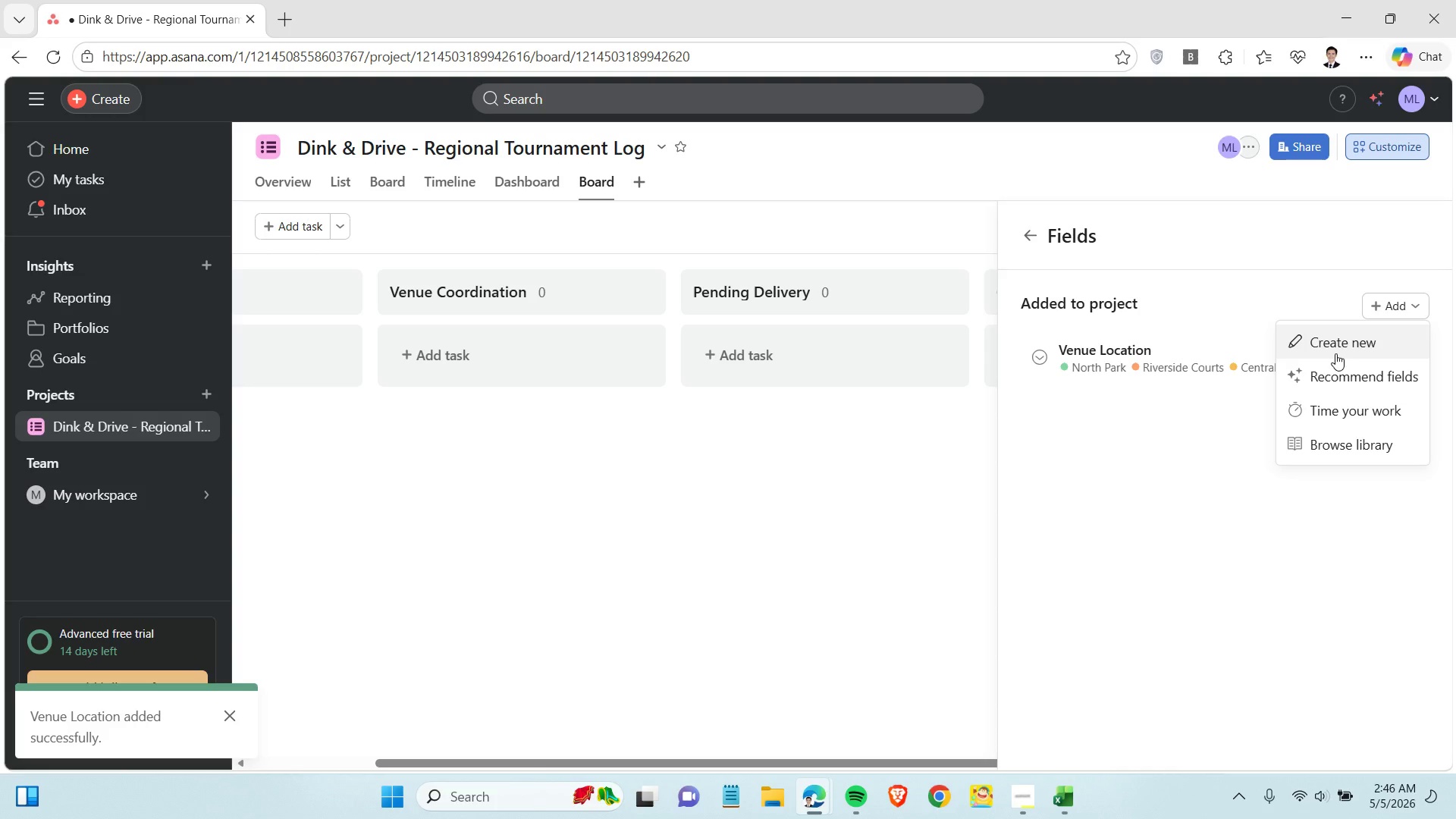 
left_click([1335, 351])
 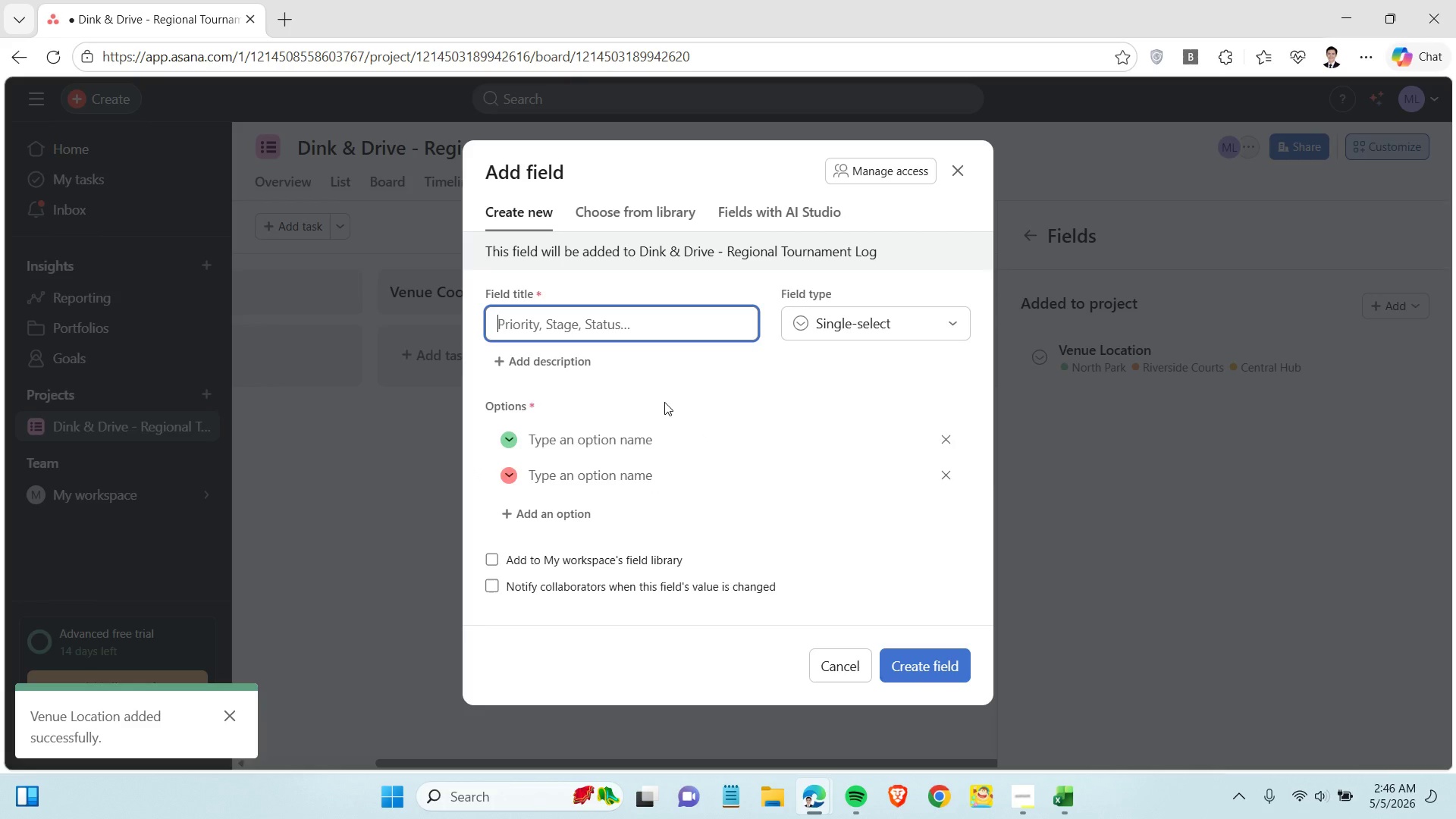 
left_click([604, 312])
 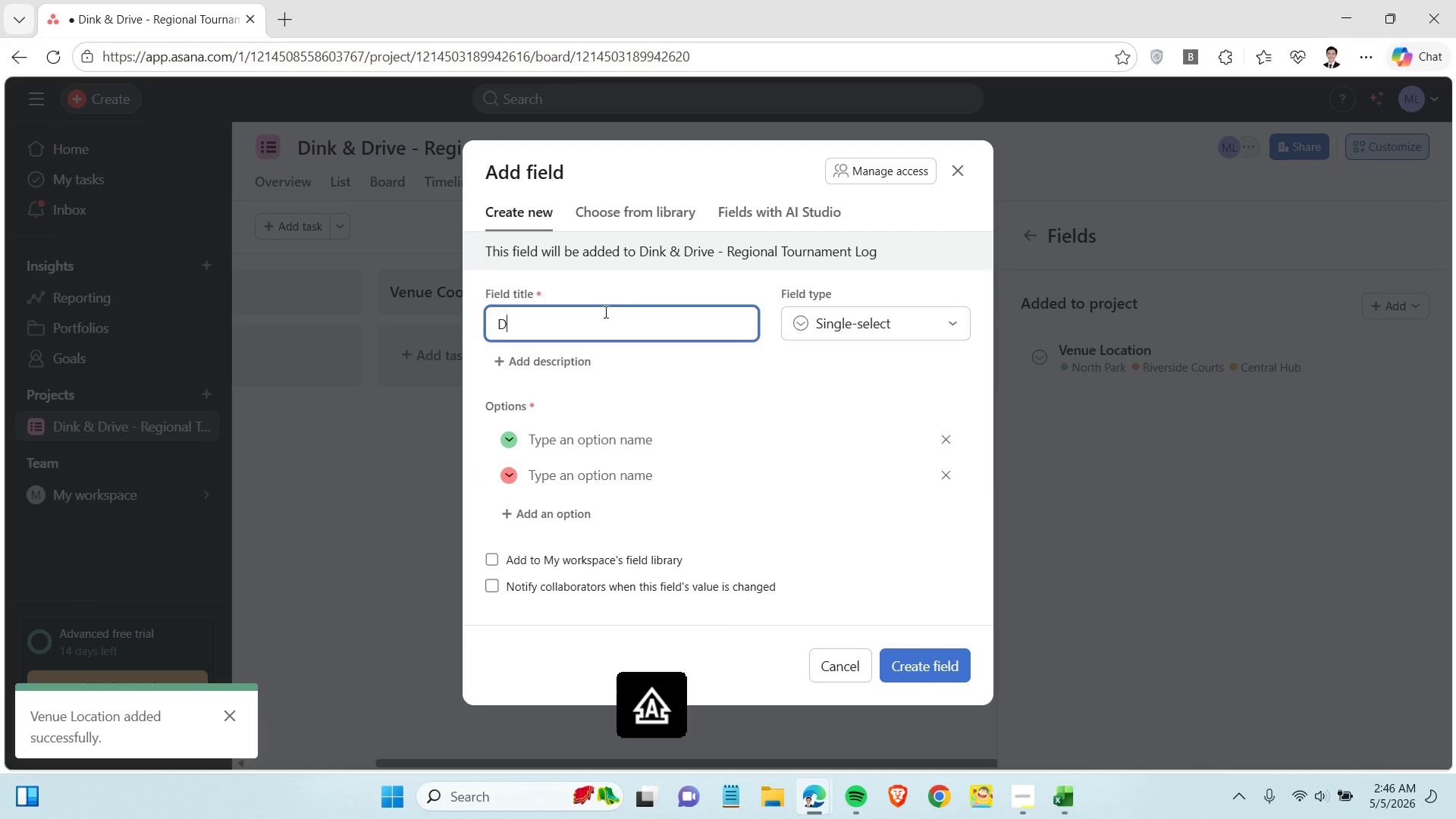 
type(Department)
 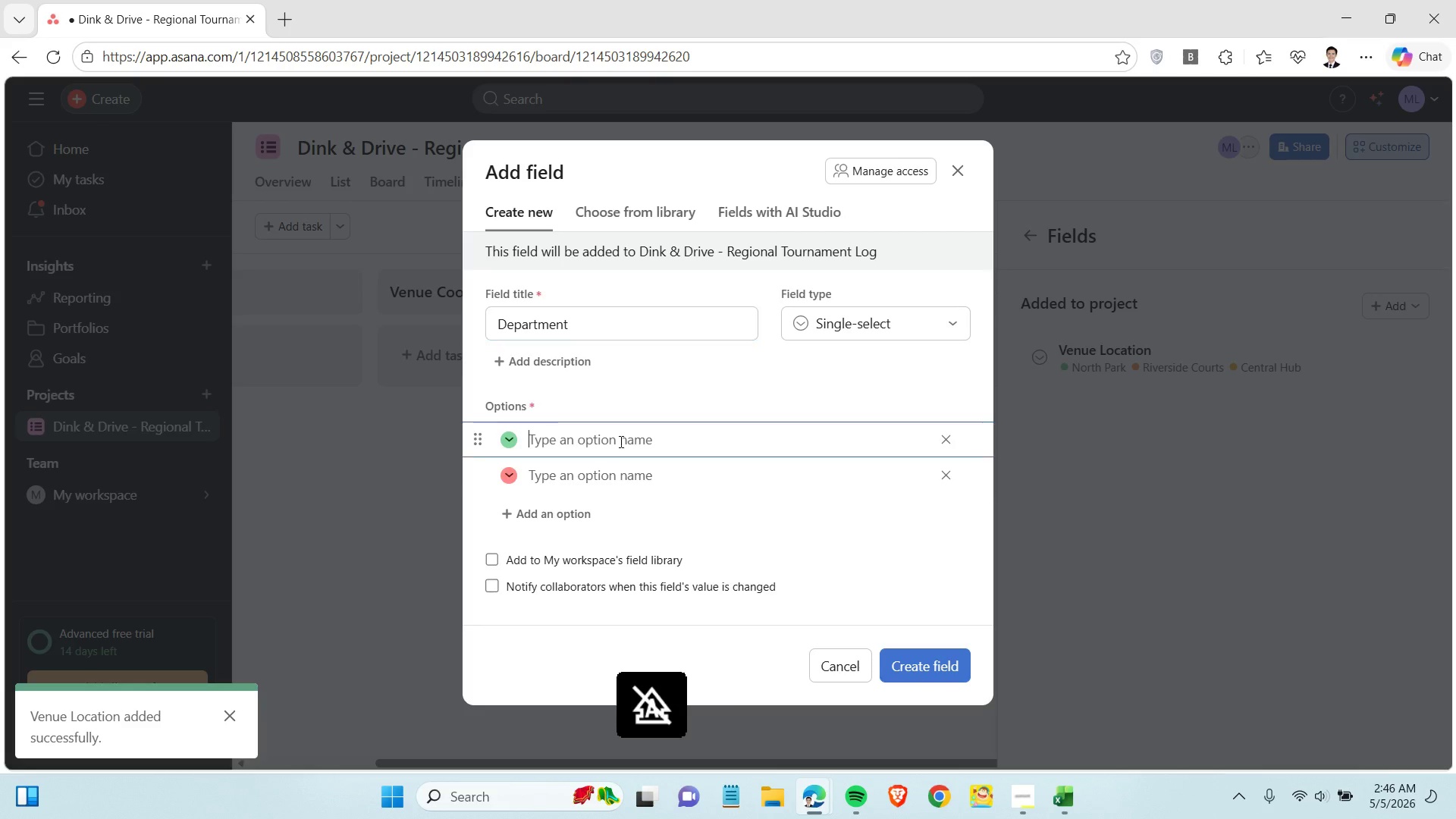 
left_click([620, 441])
 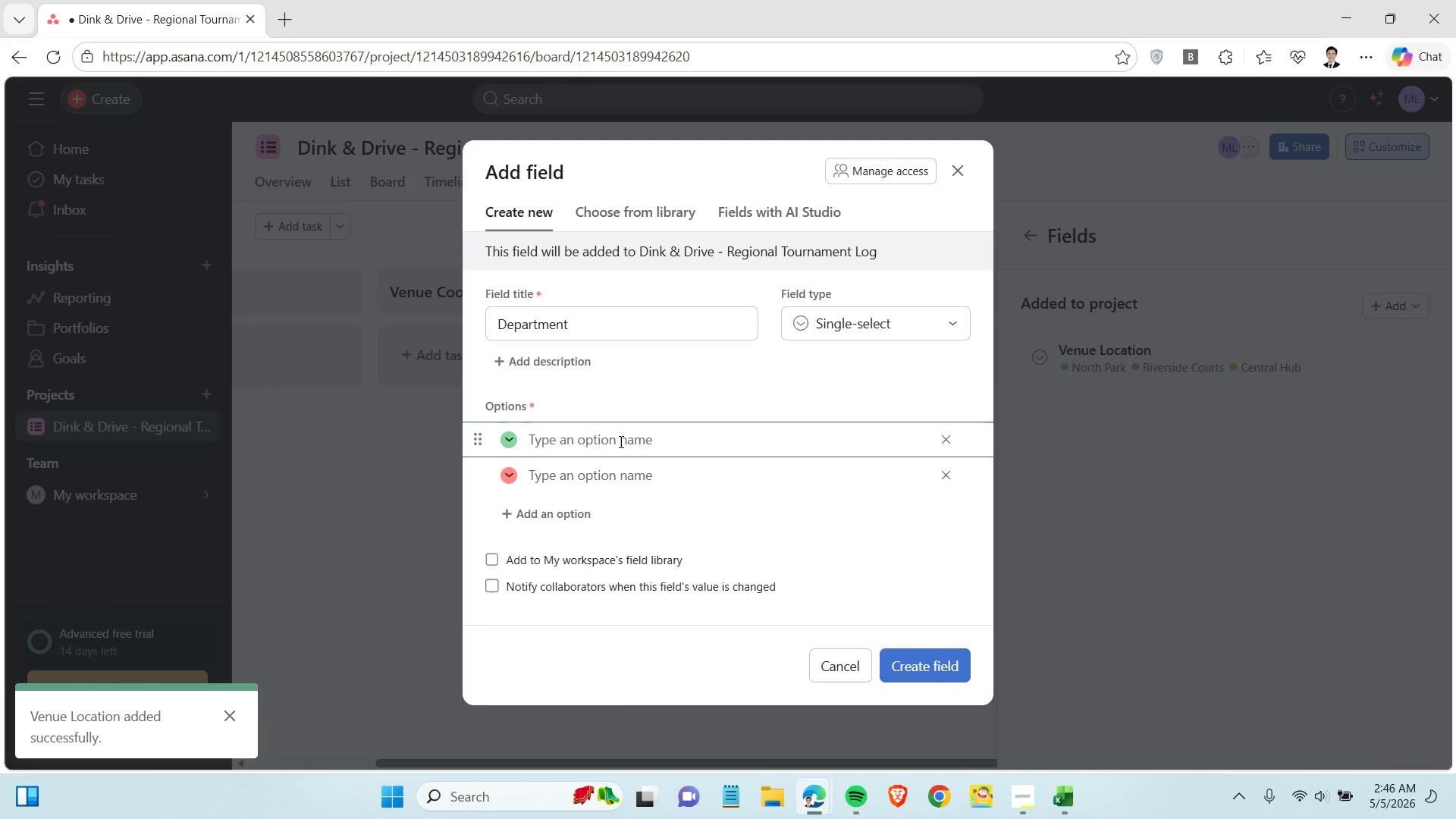 
type(Equipe)
key(Backspace)
type(ment)
 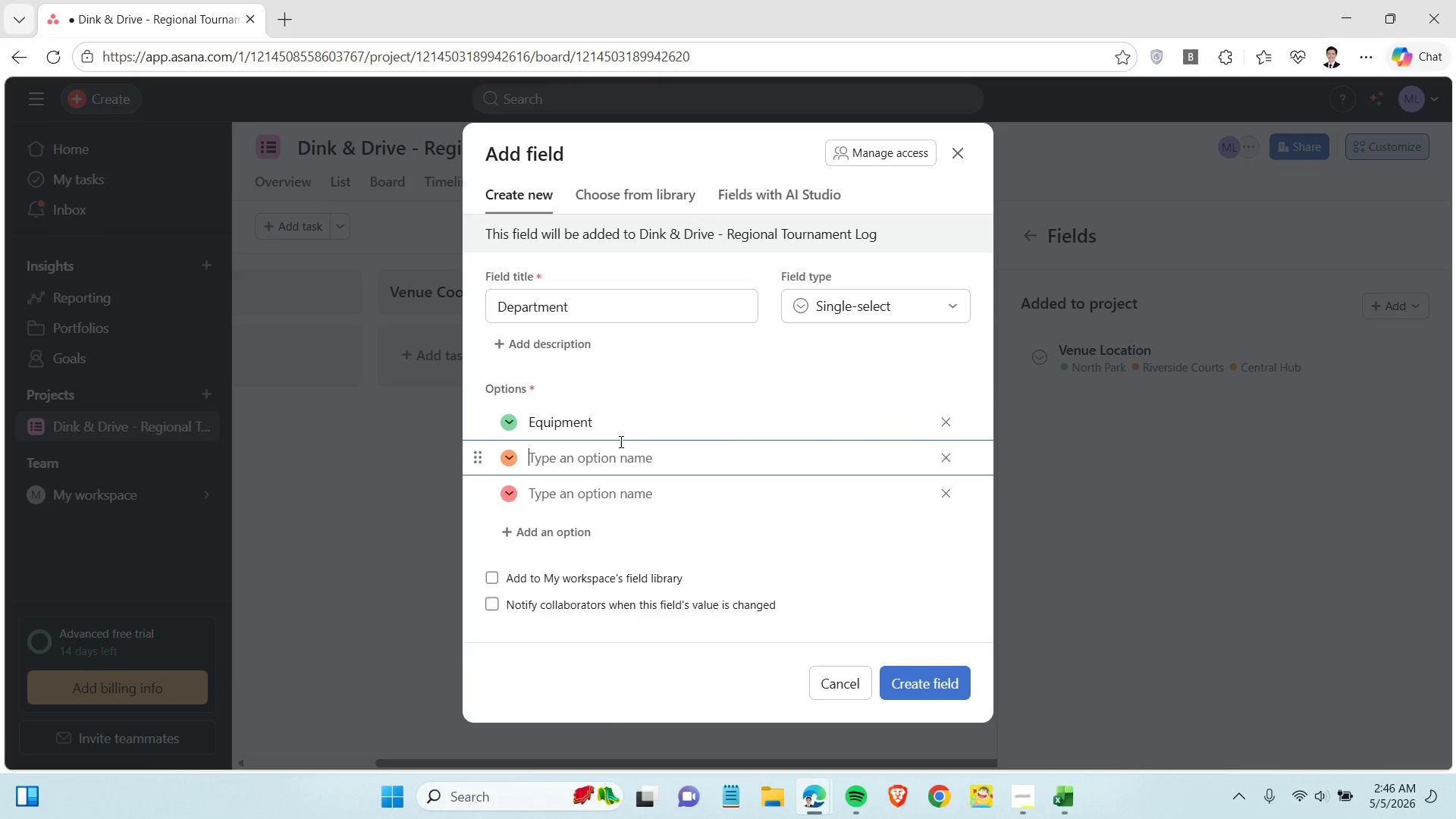 
key(Enter)
 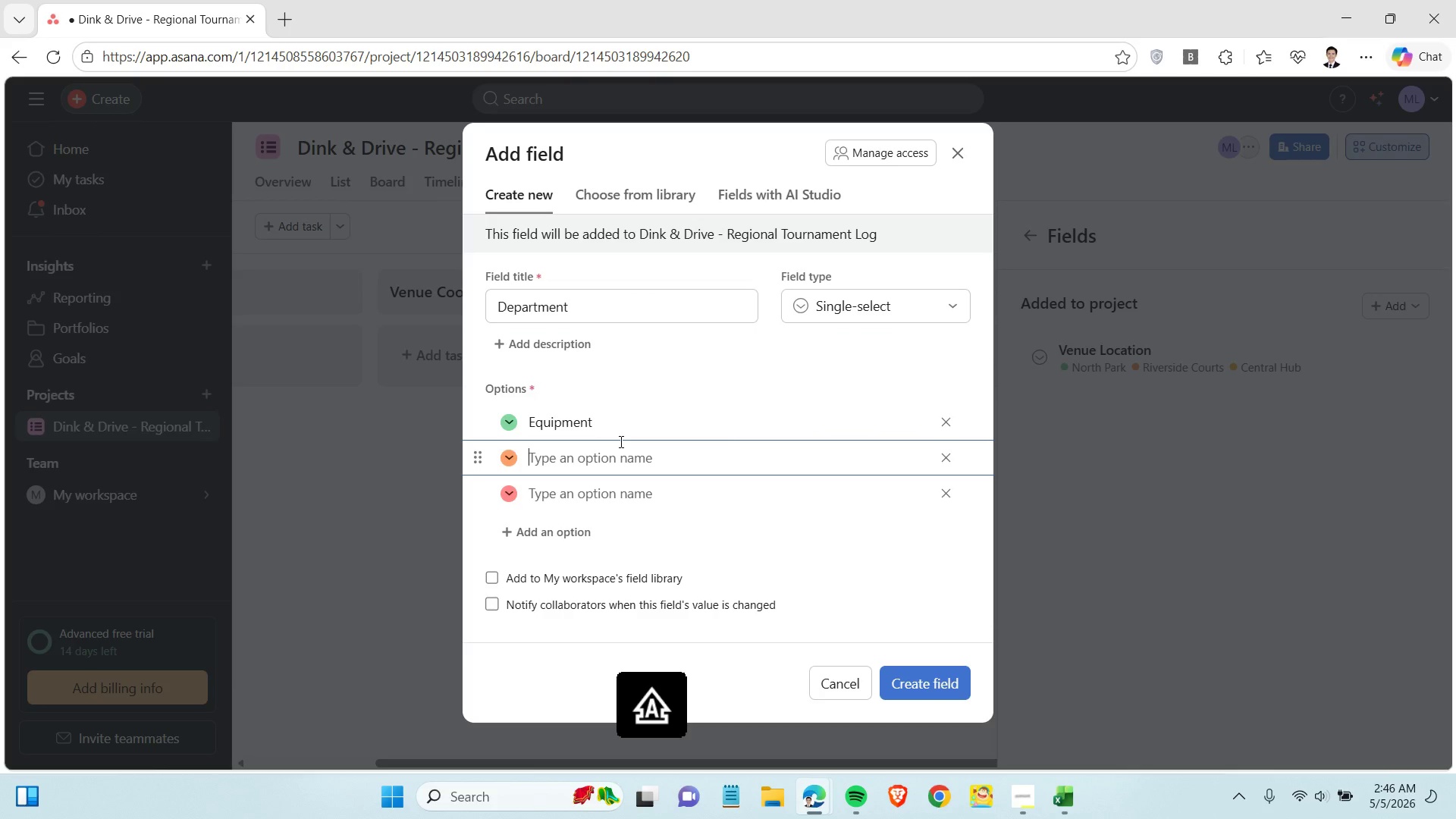 
type(Staffing)
 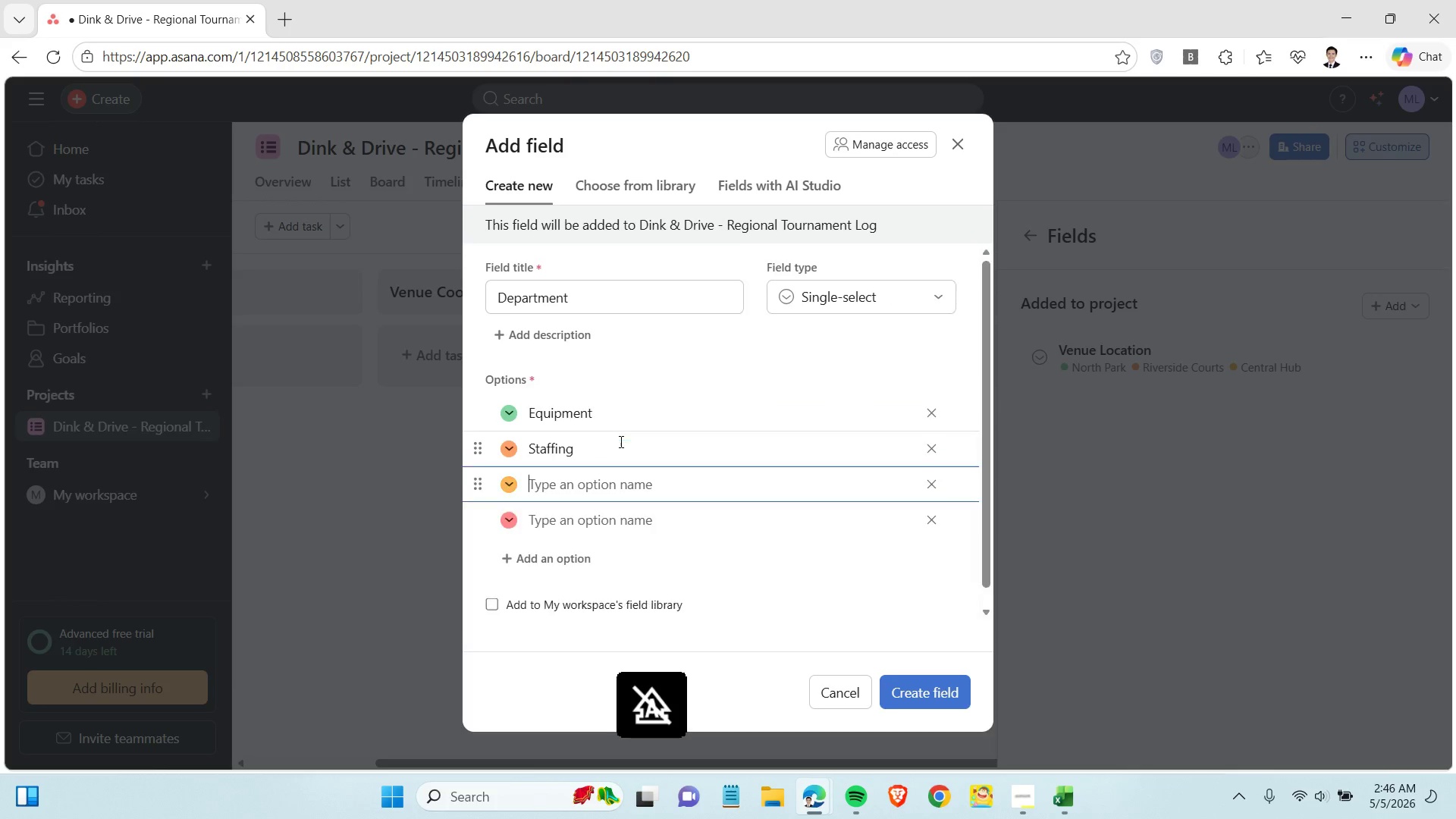 
key(Enter)
 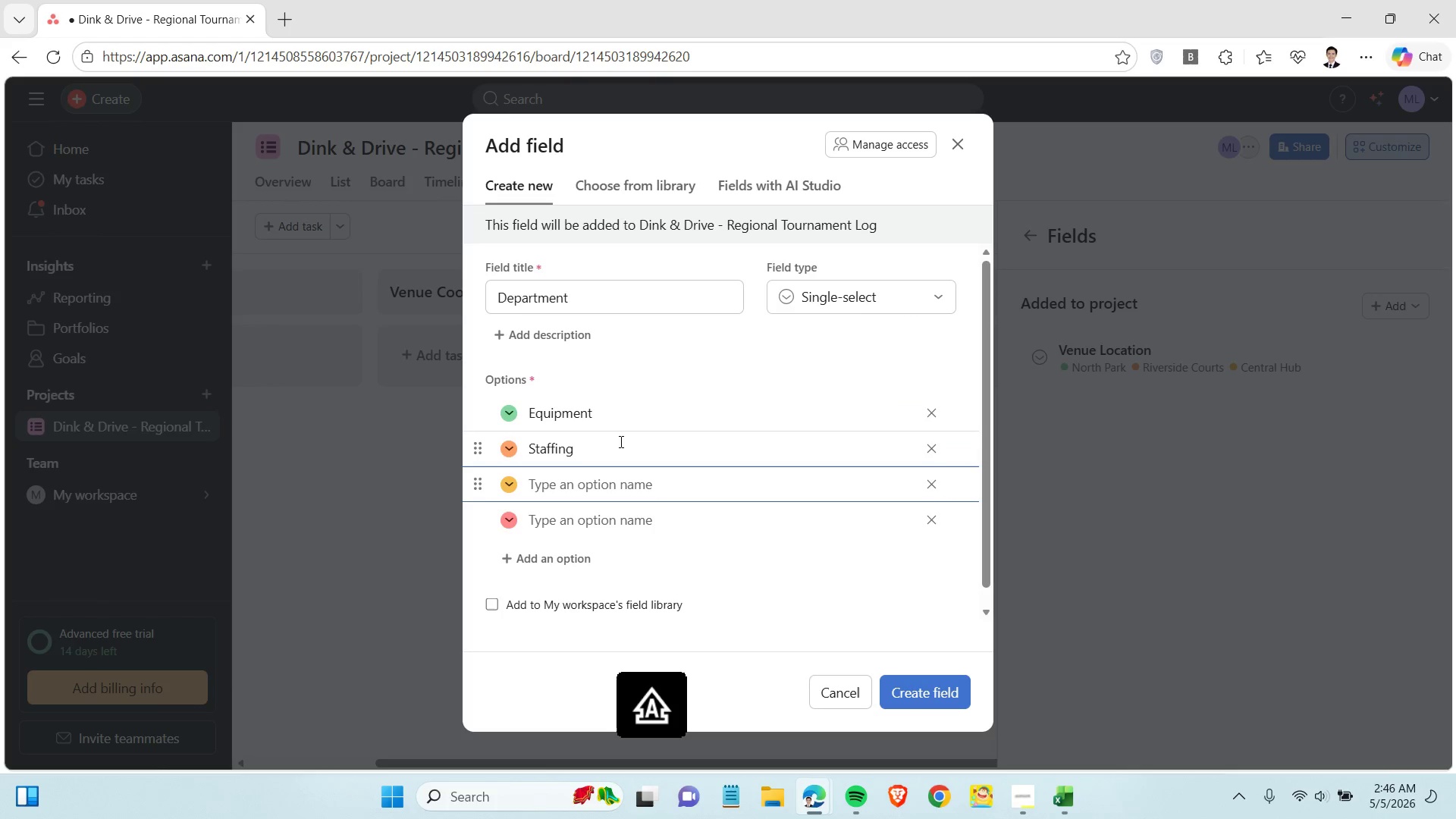 
type(Marketing)
 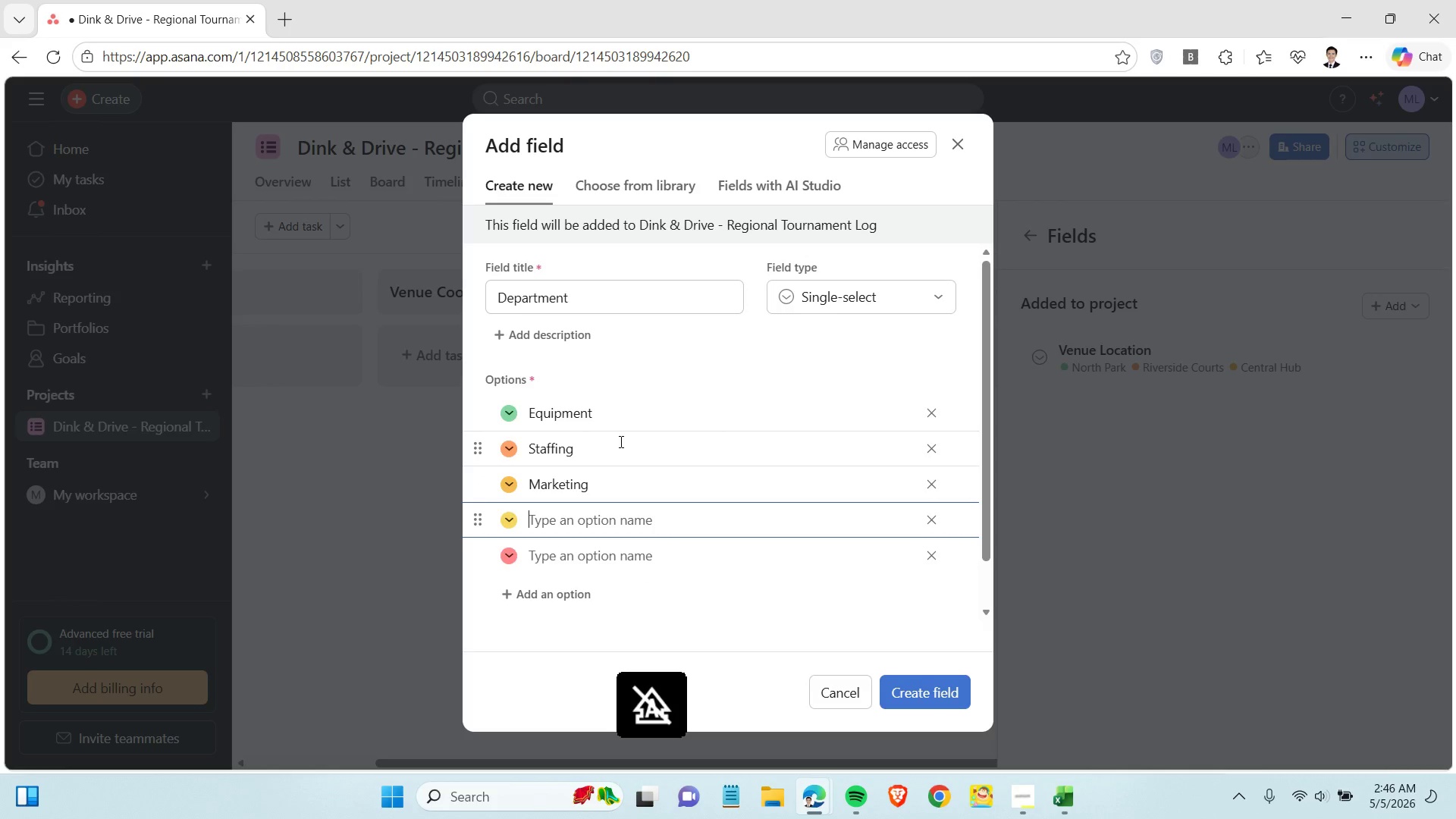 
key(Enter)
 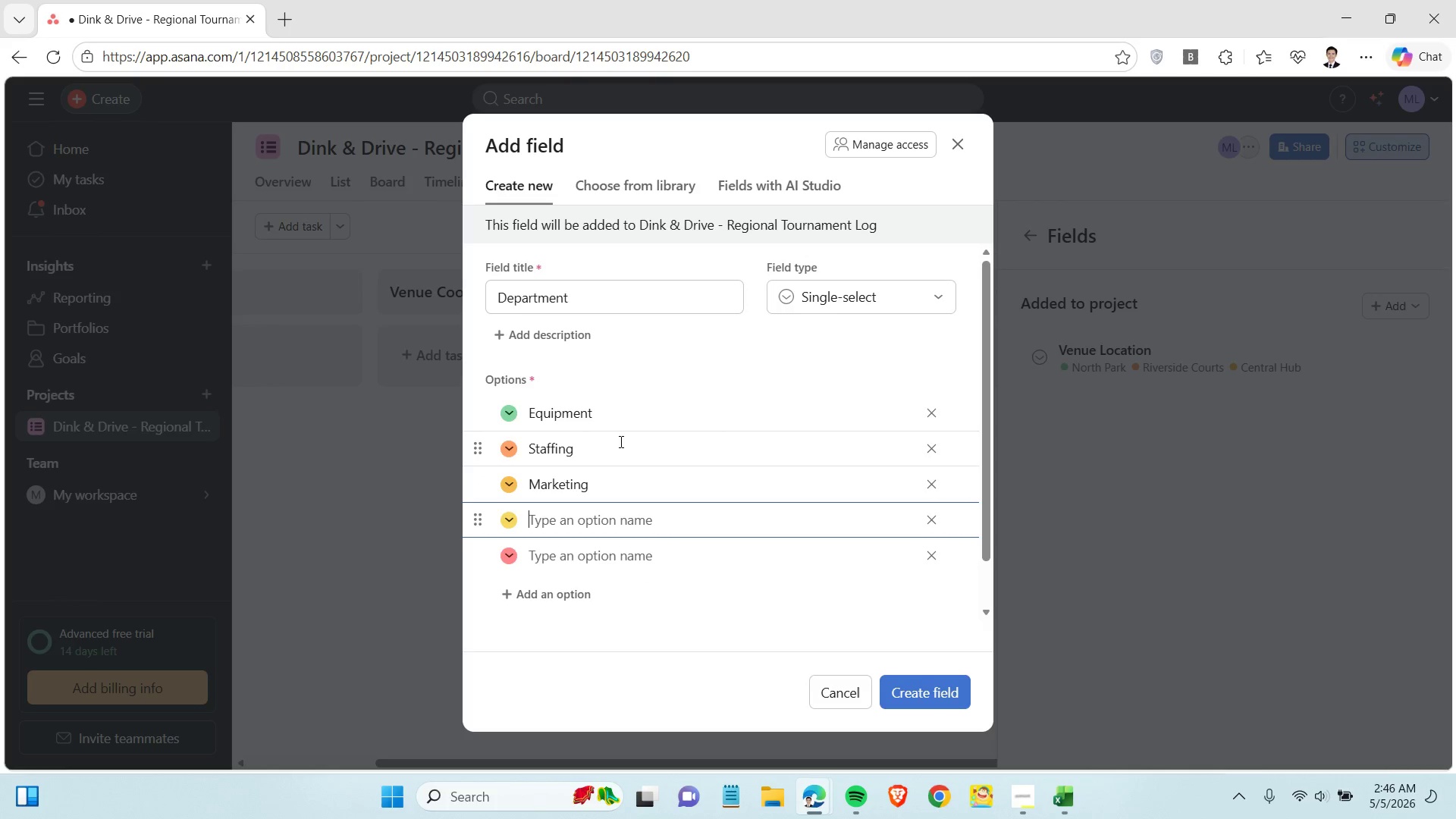 
type(Food AND )
key(Backspace)
key(Backspace)
key(Backspace)
key(Backspace)
type(AND )
key(Backspace)
key(Backspace)
key(Backspace)
key(Backspace)
type(and Beverages)
 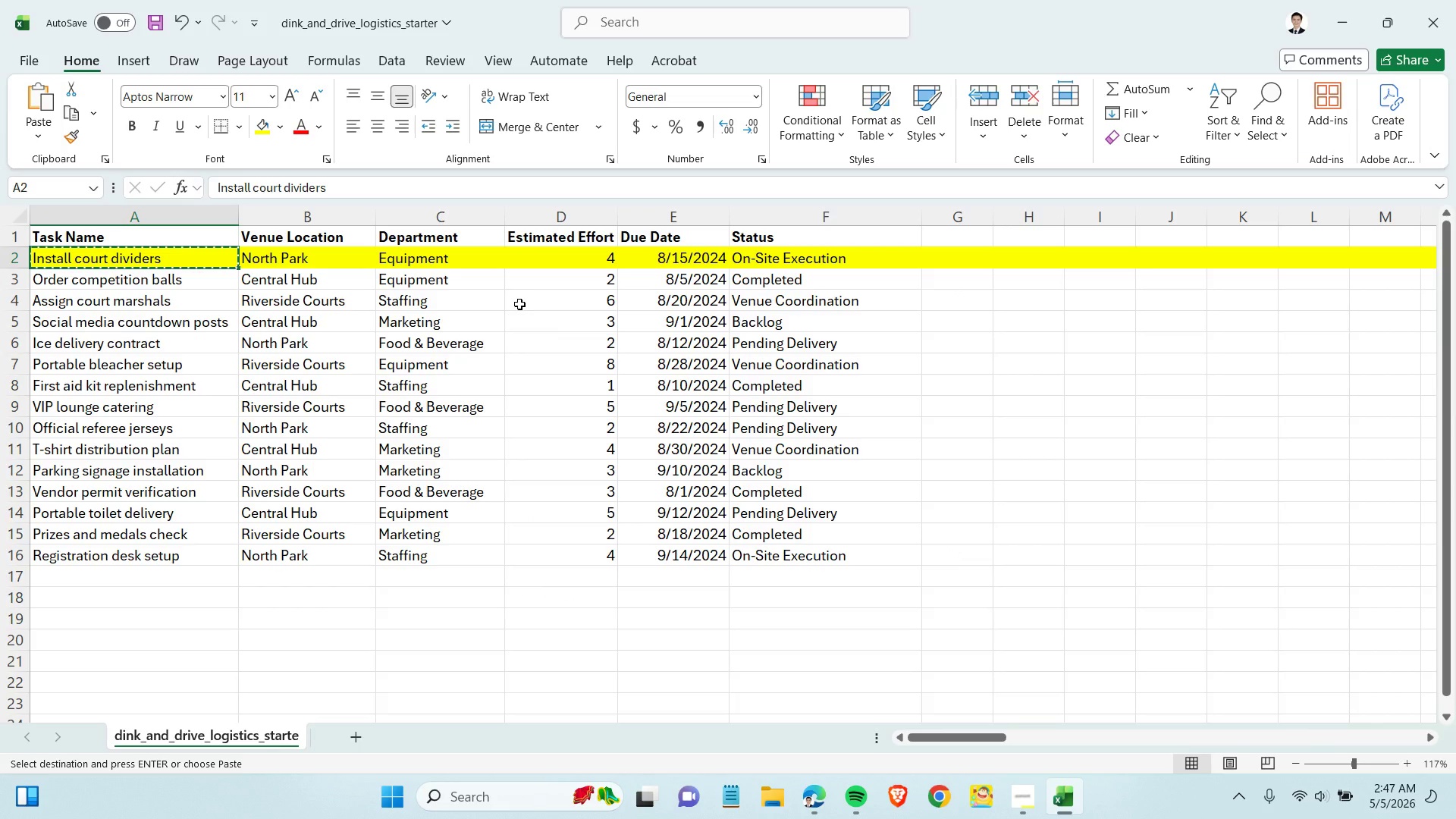 
double_click([467, 293])
 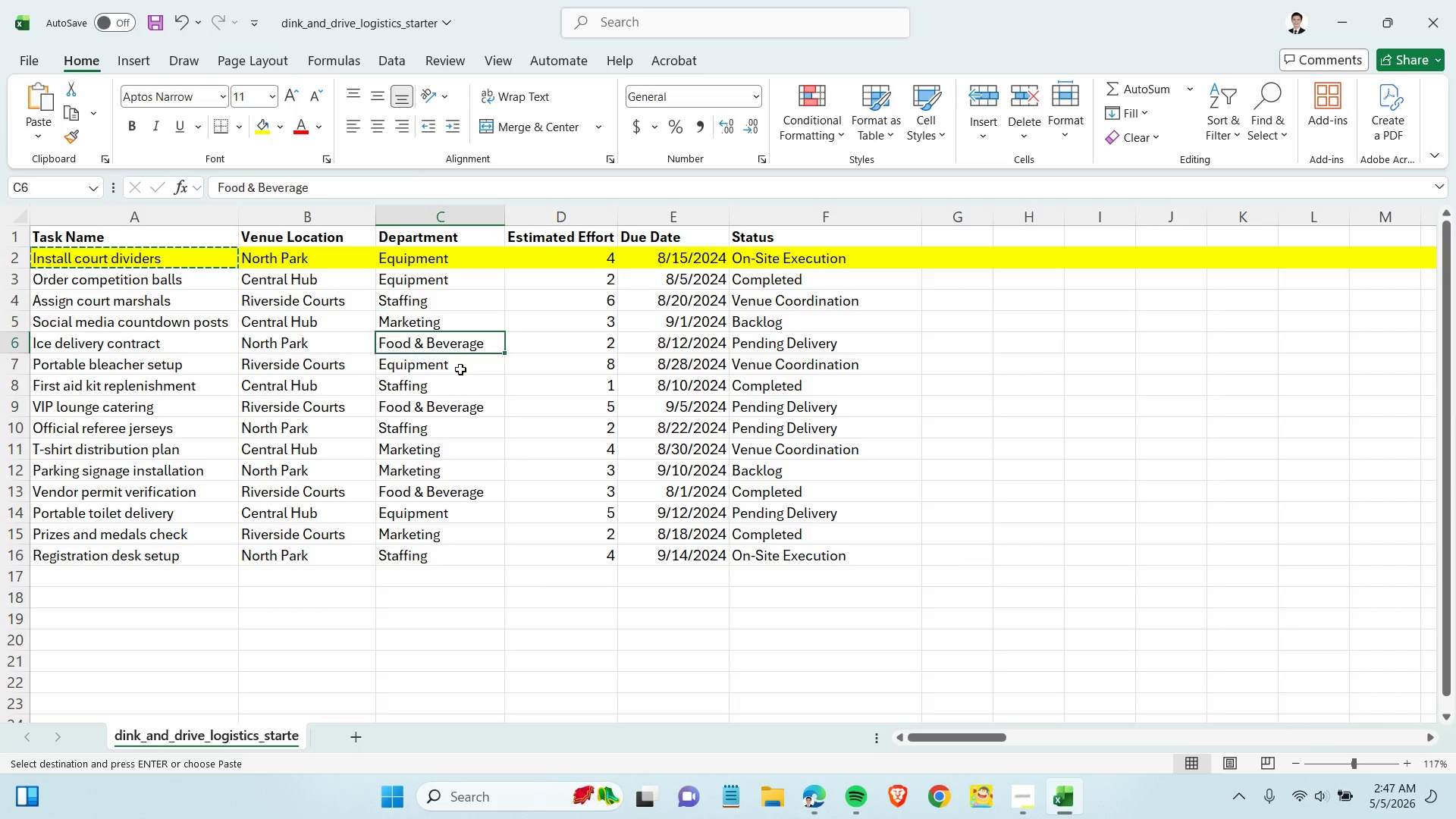 
double_click([460, 348])
 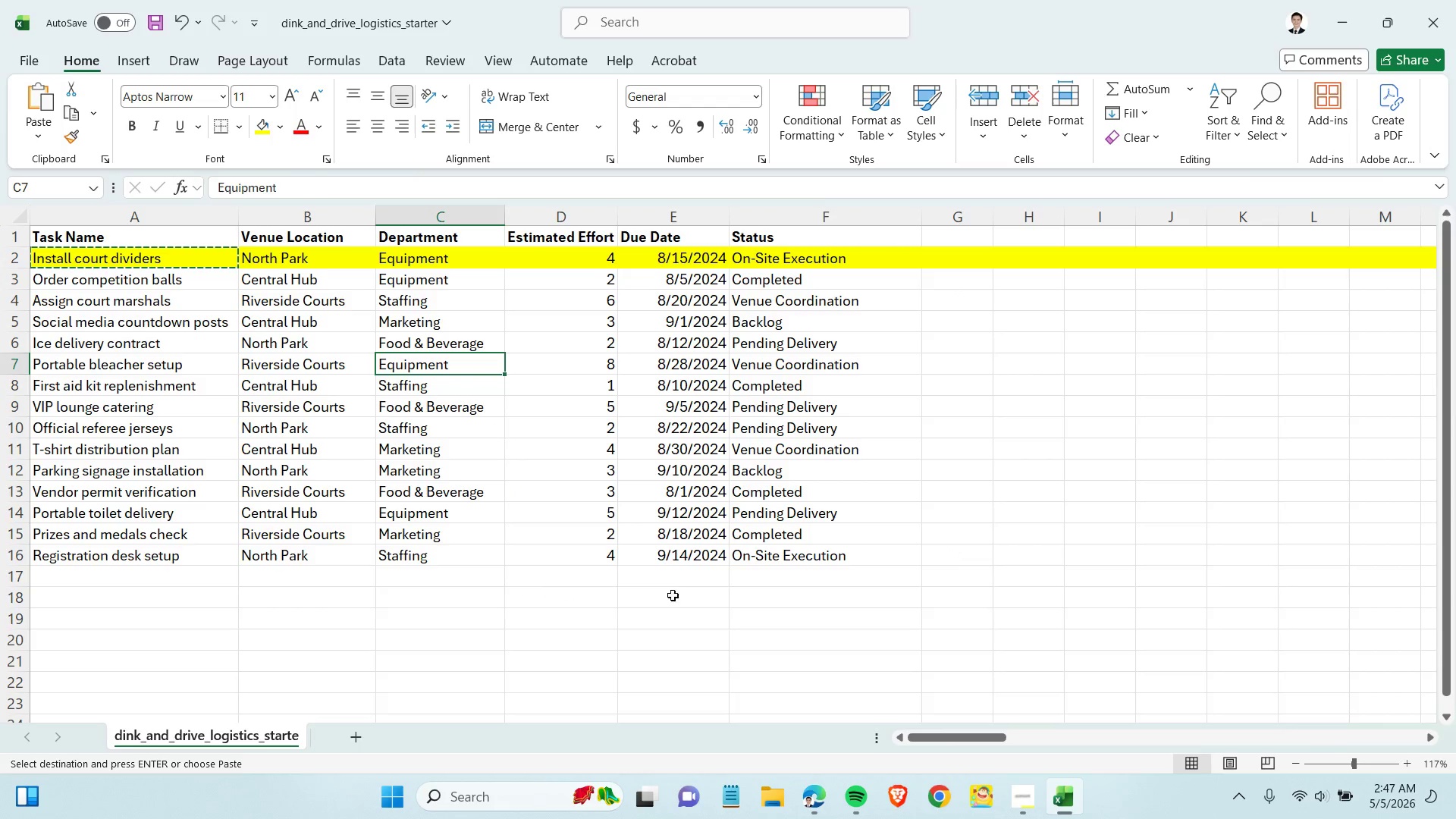 
triple_click([460, 369])
 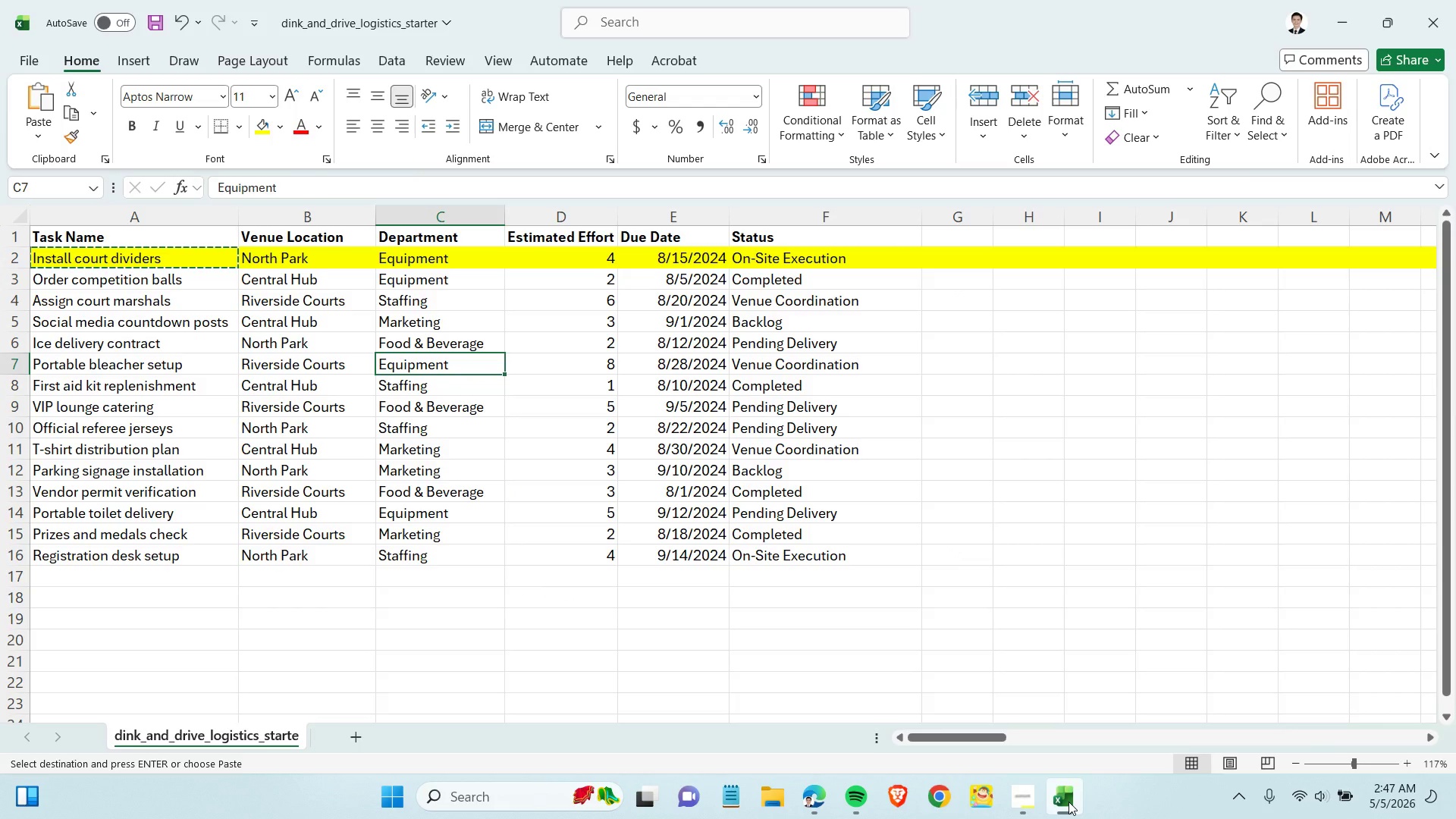 
left_click([1068, 802])
 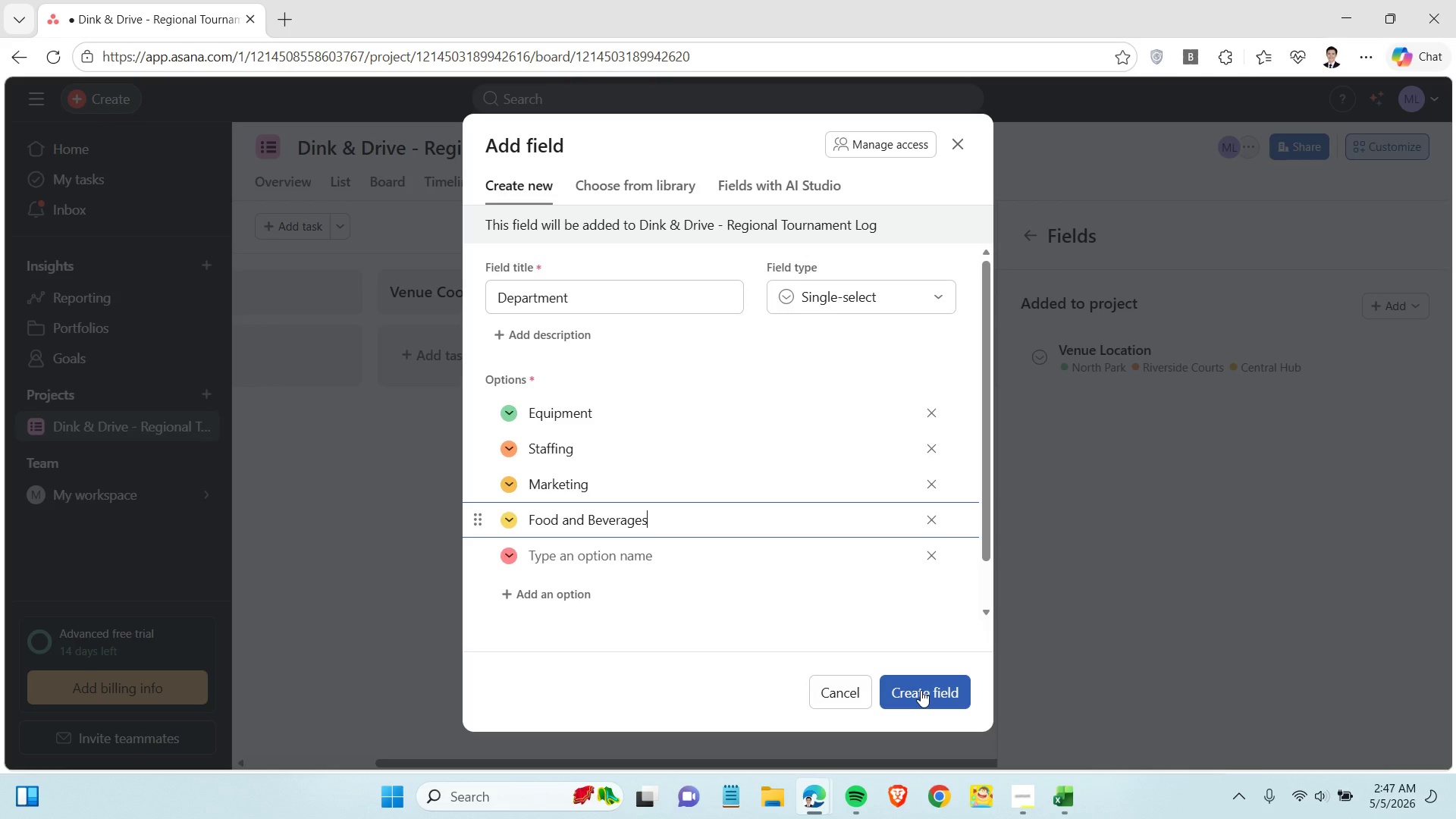 
wait(9.28)
 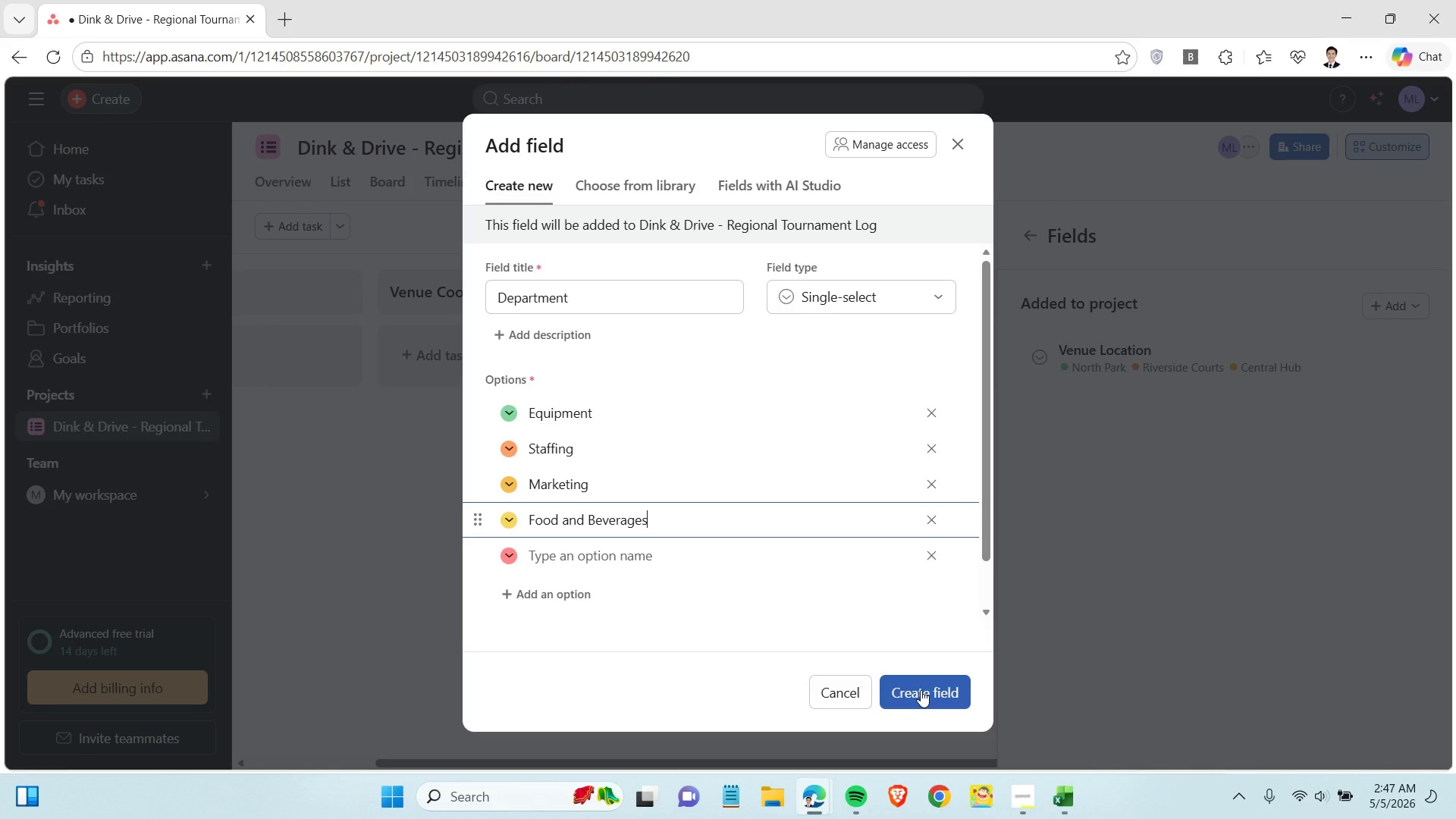 
left_click([927, 695])
 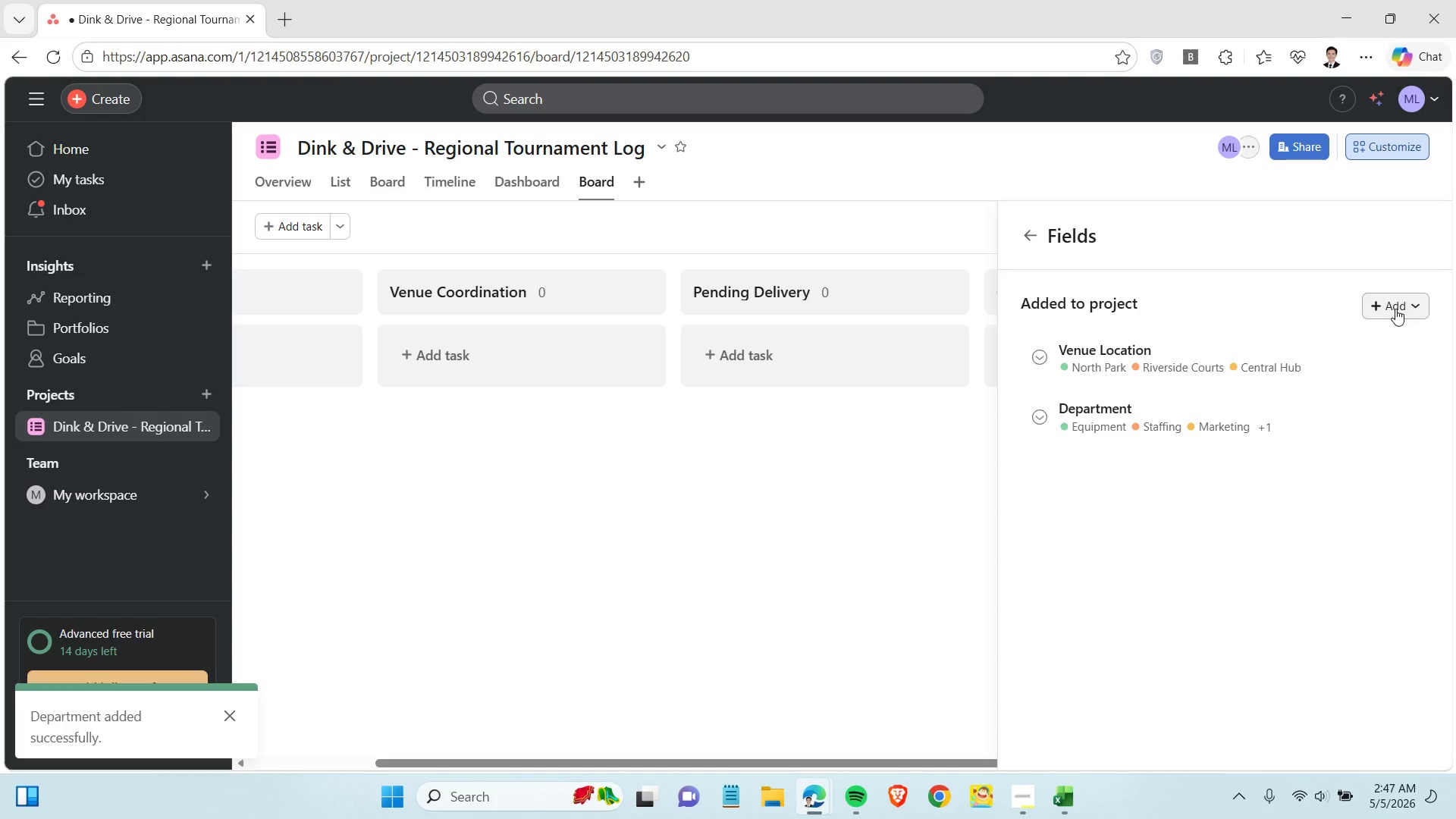 
left_click([1395, 309])
 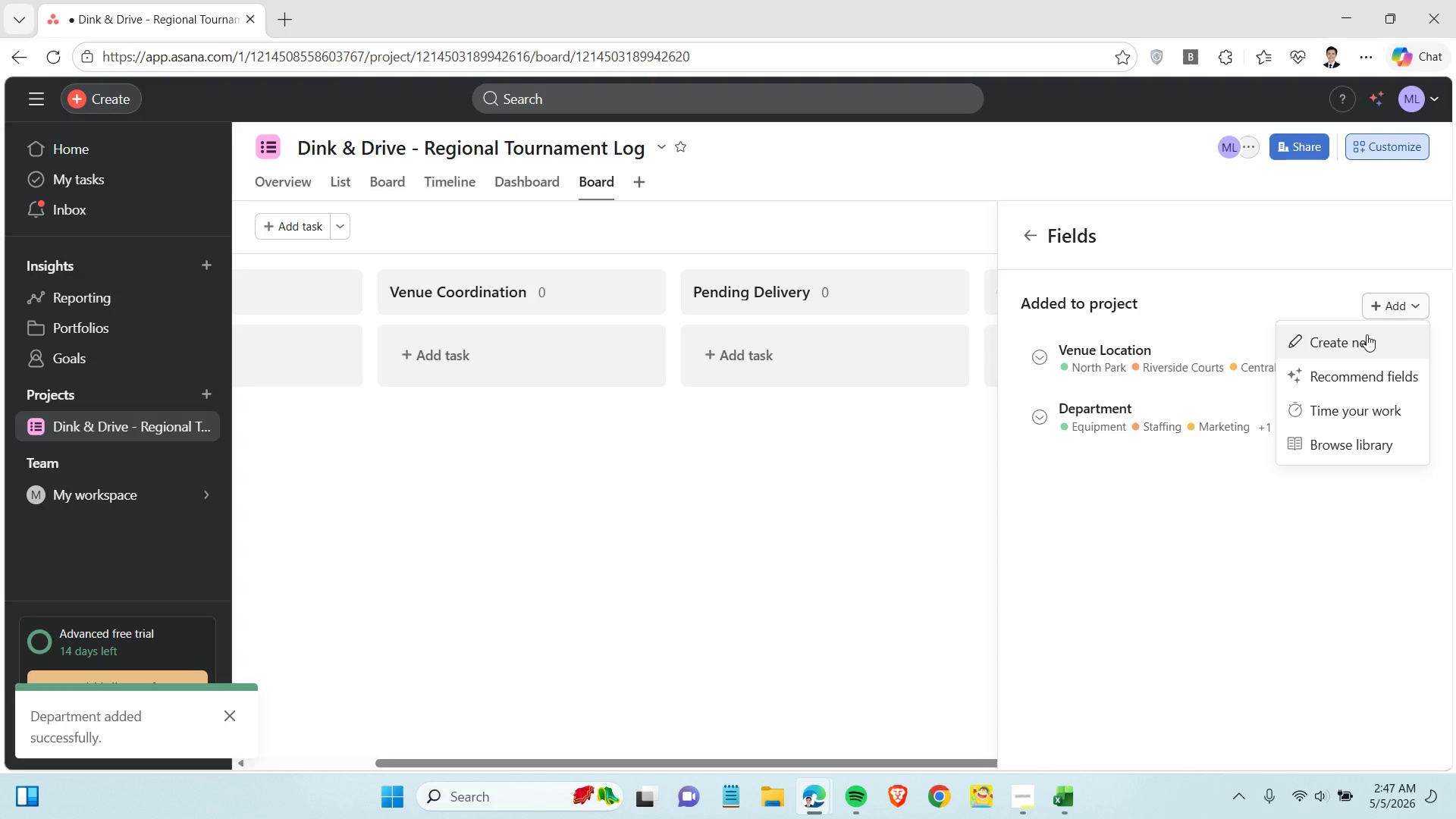 
left_click([1359, 340])
 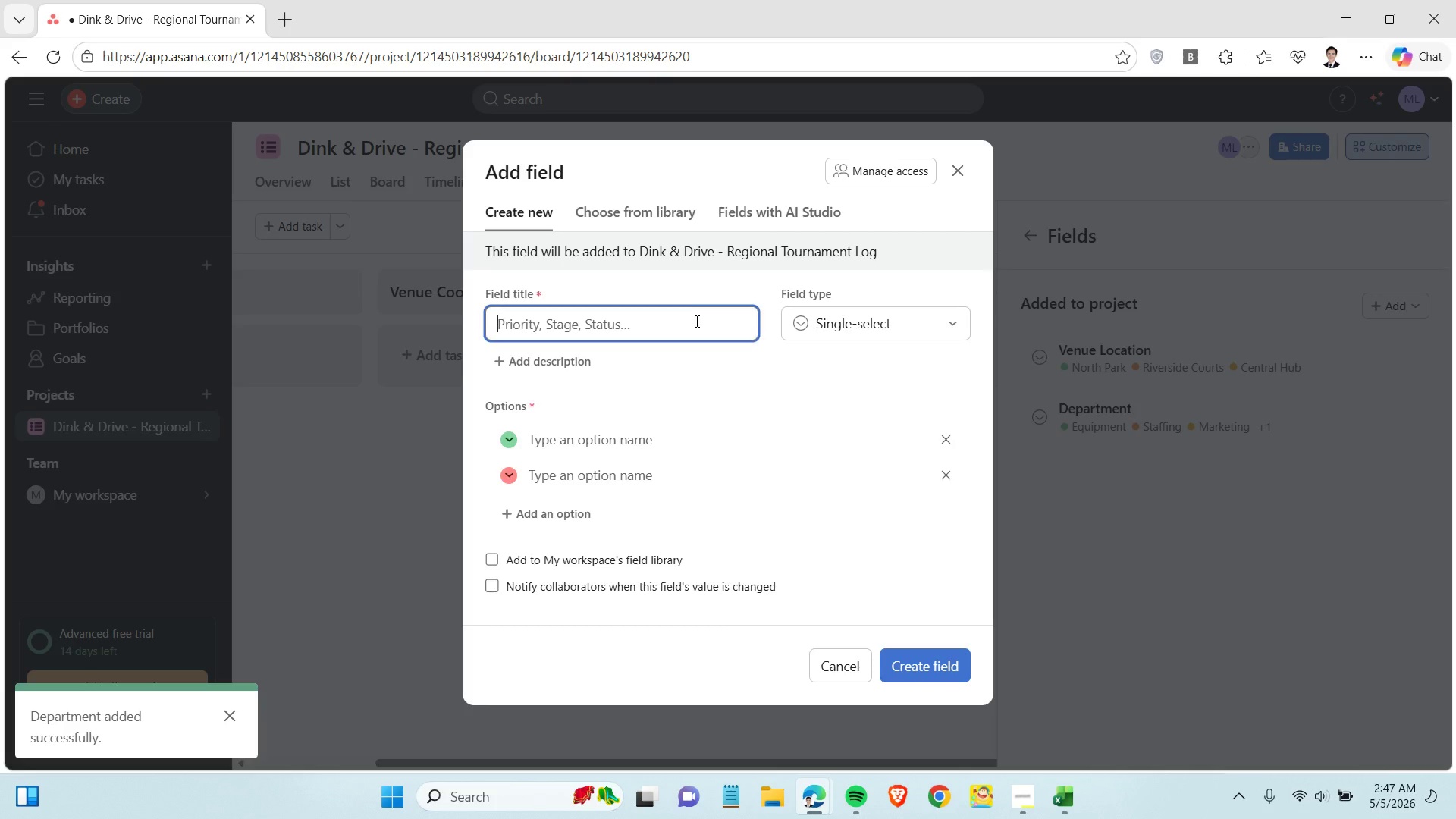 
left_click([695, 321])
 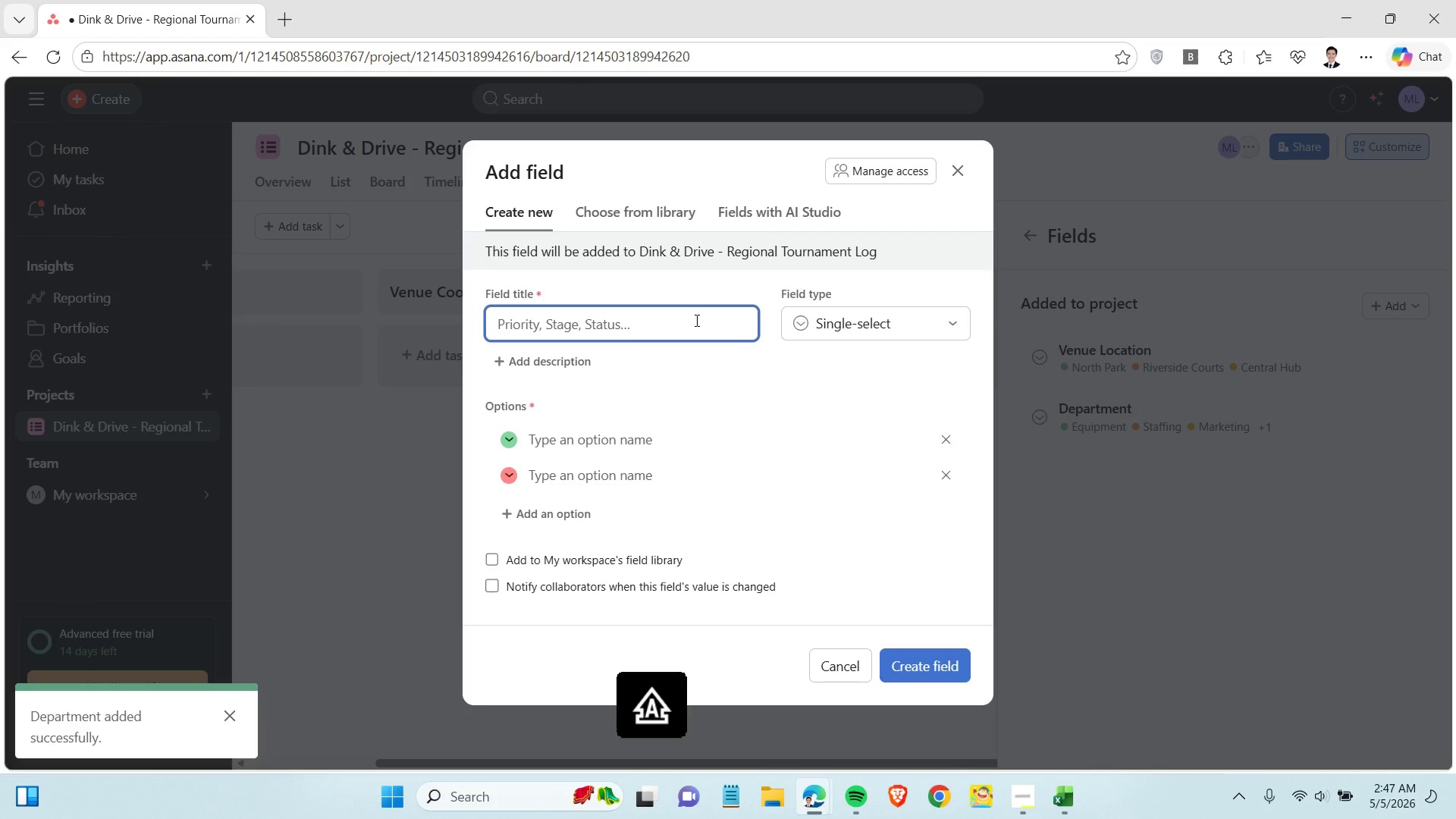 
type(Este)
key(Backspace)
type(imated Efoort)
key(Backspace)
key(Backspace)
key(Backspace)
key(Backspace)
type(fort)
 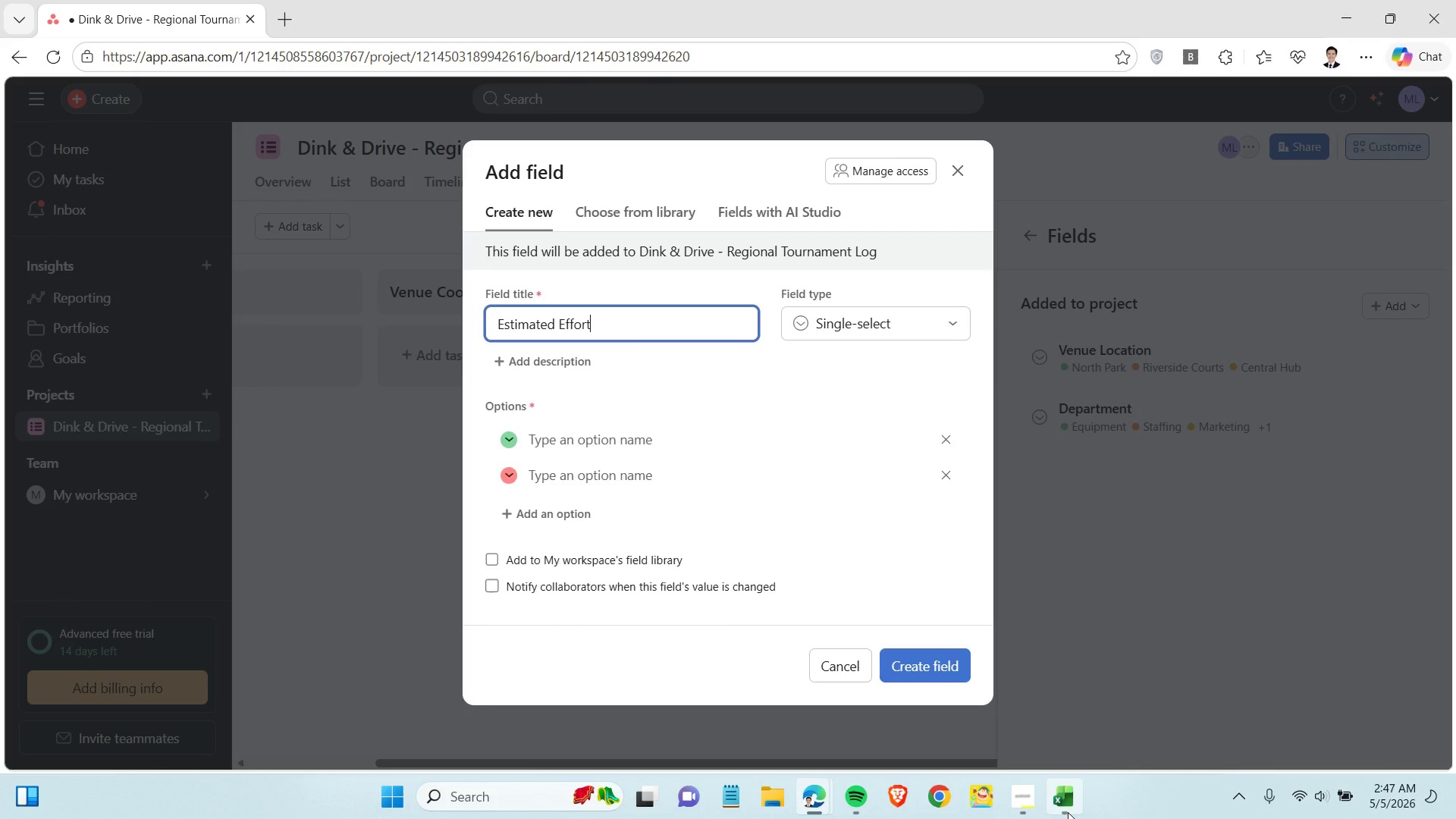 
left_click([1068, 812])
 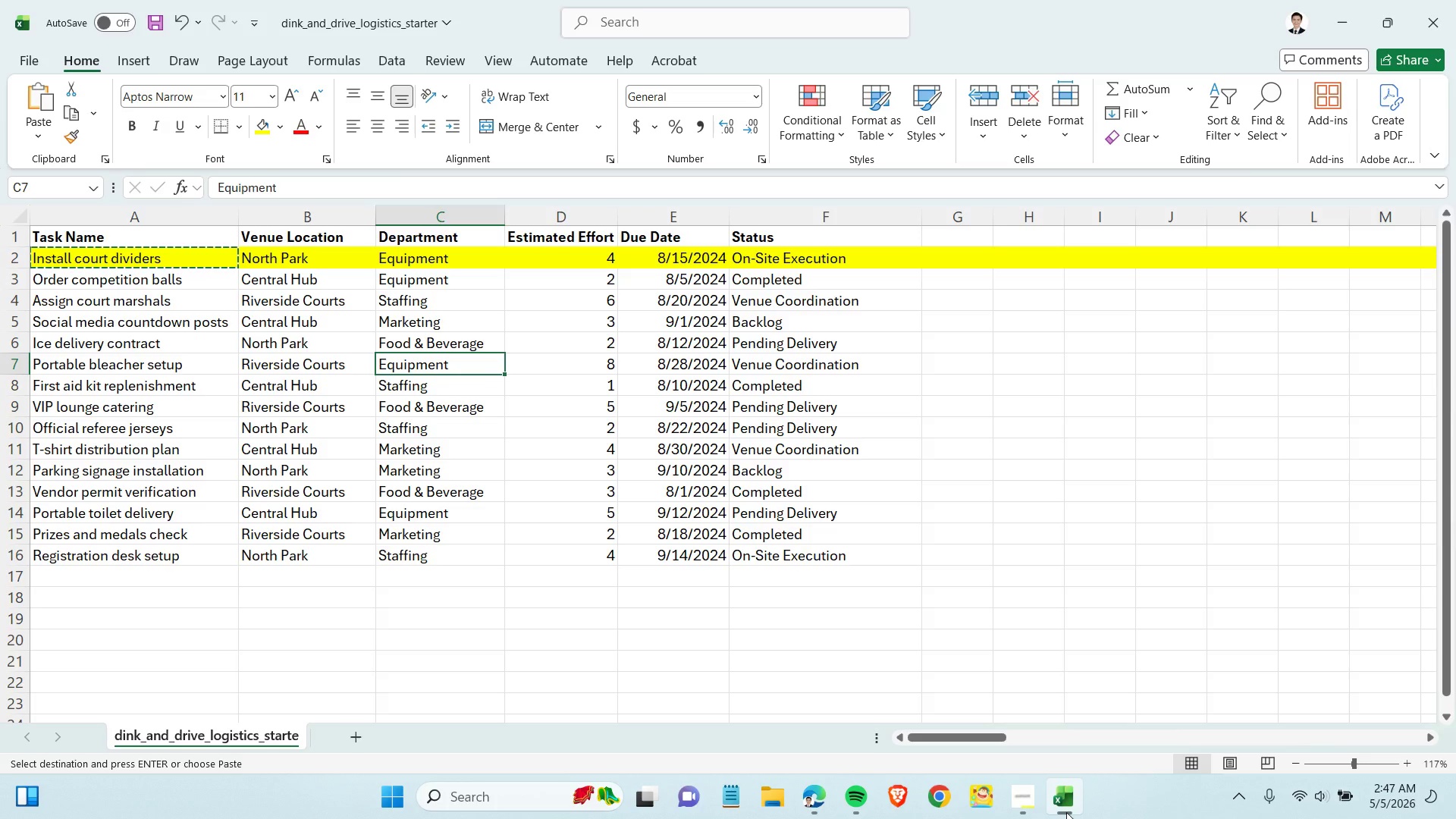 
left_click([602, 268])
 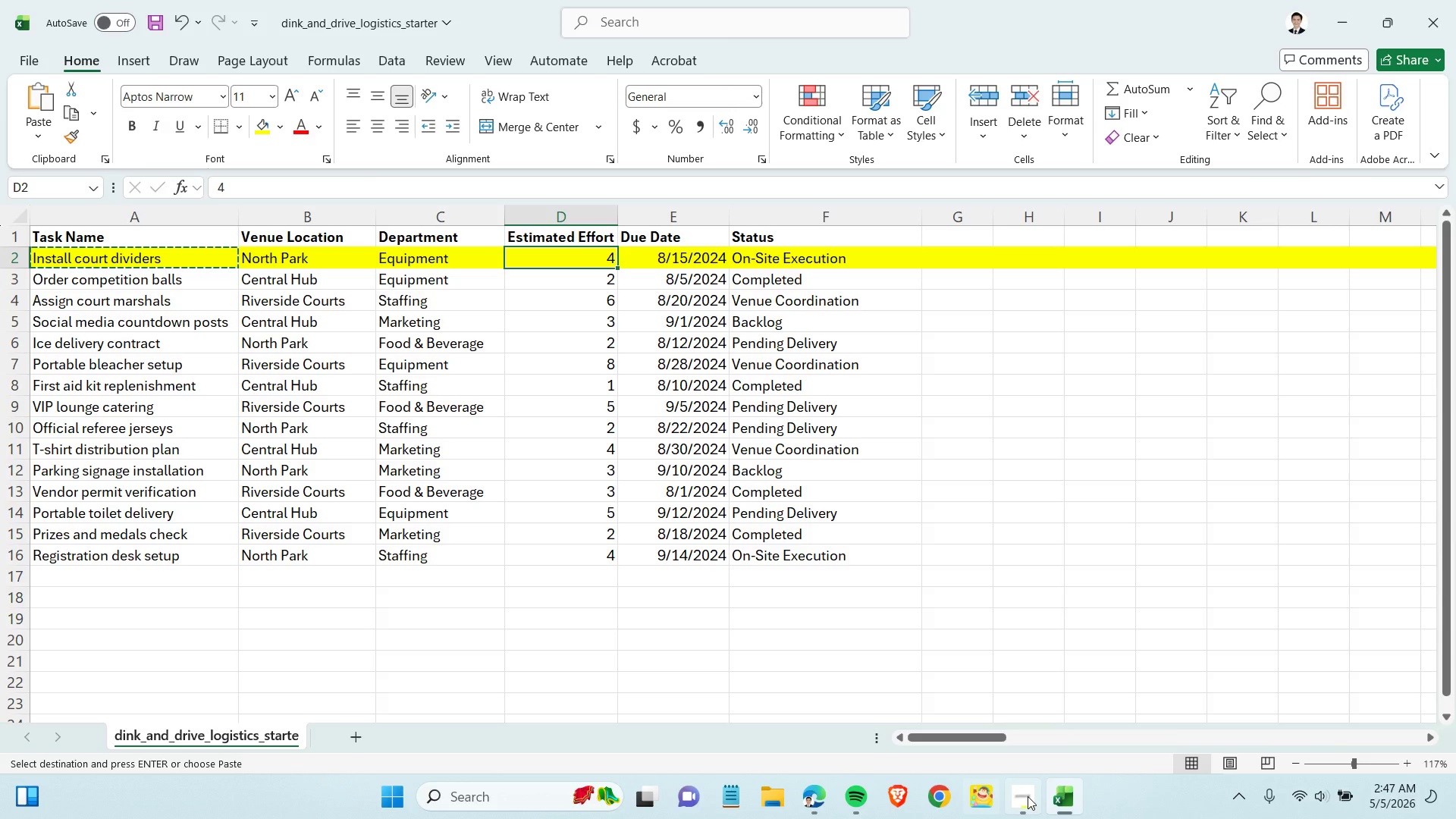 
left_click([1063, 797])
 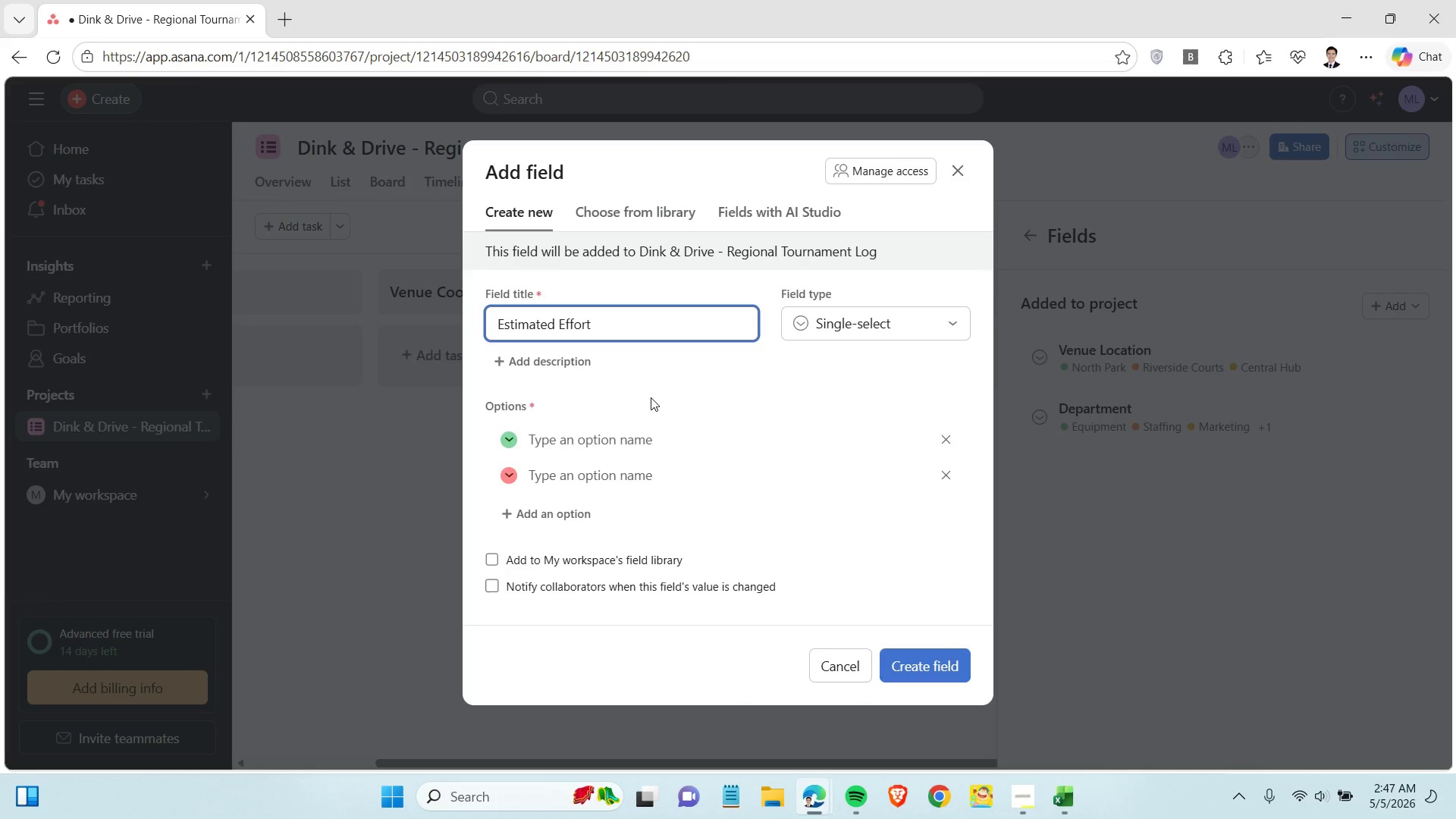 
left_click([890, 315])
 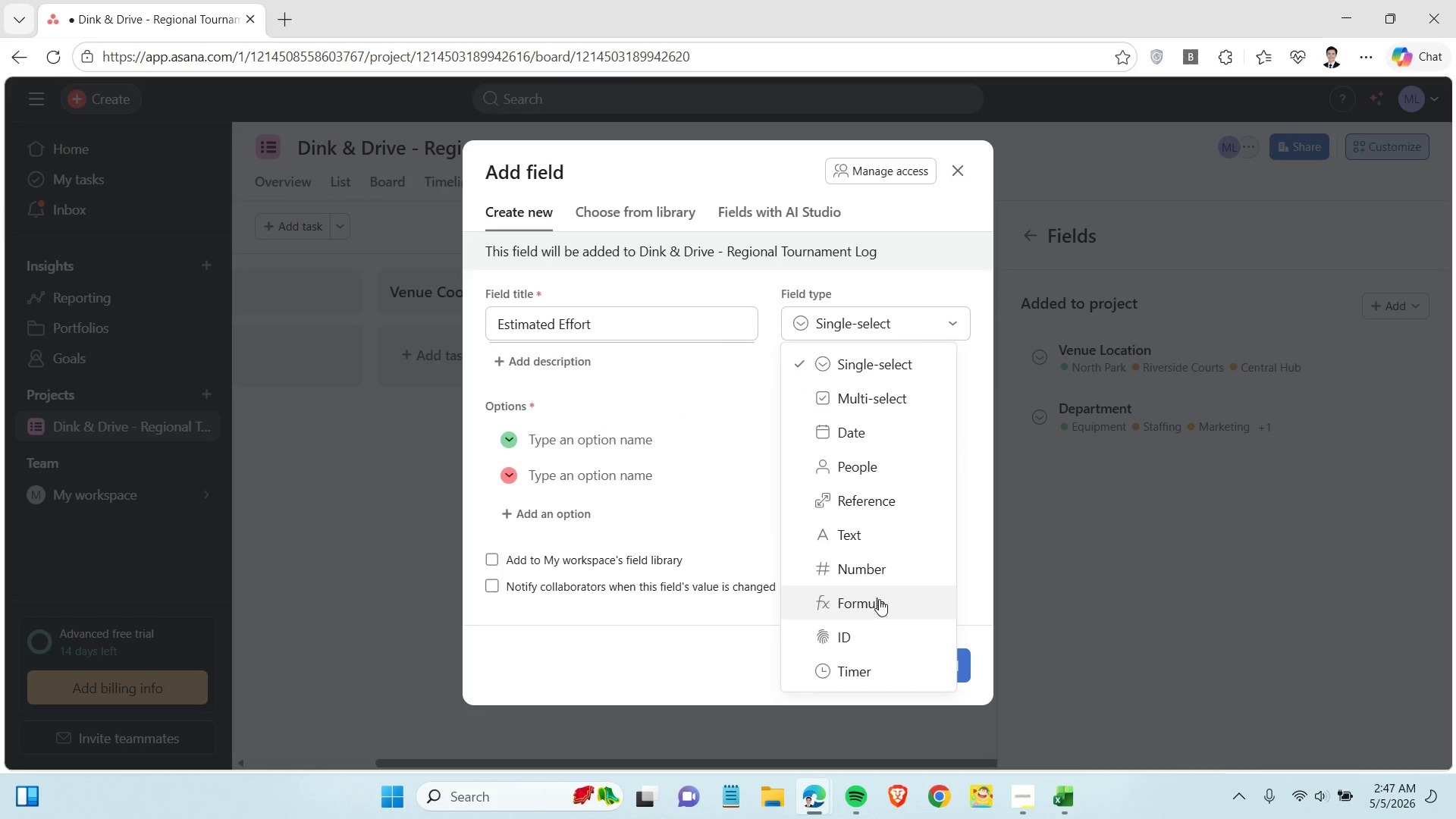 
left_click([879, 566])
 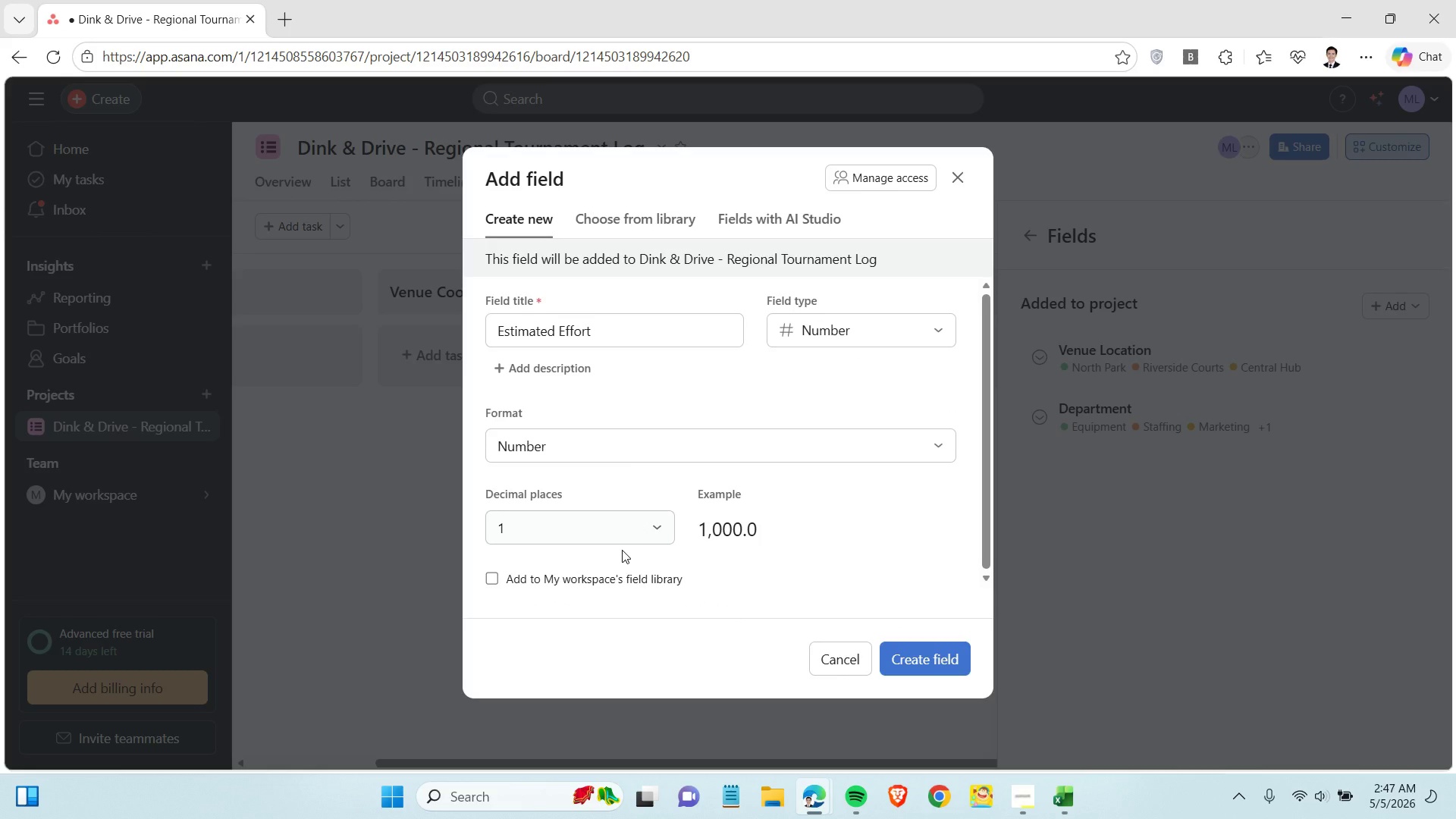 
left_click([602, 533])
 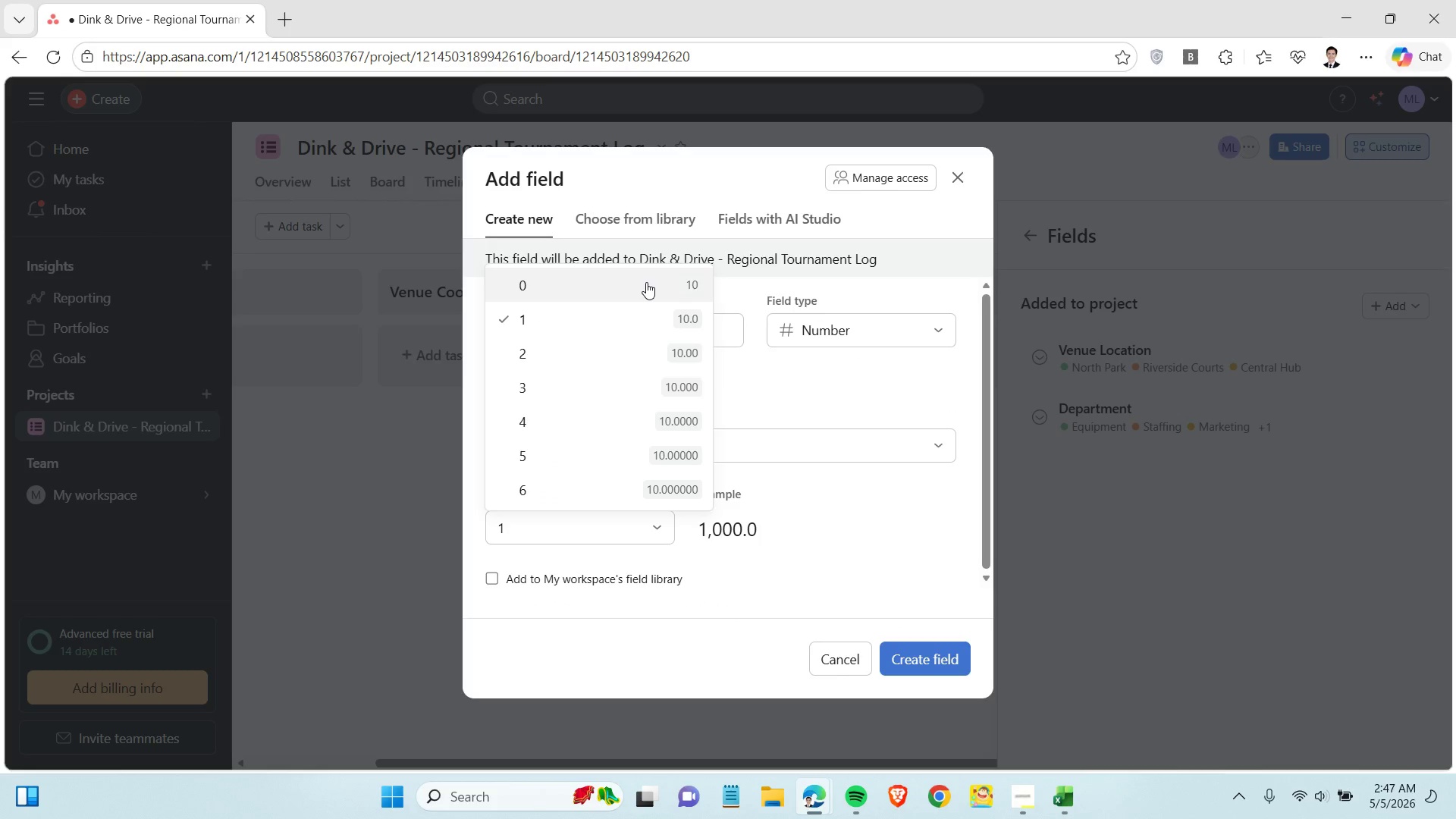 
left_click([646, 282])
 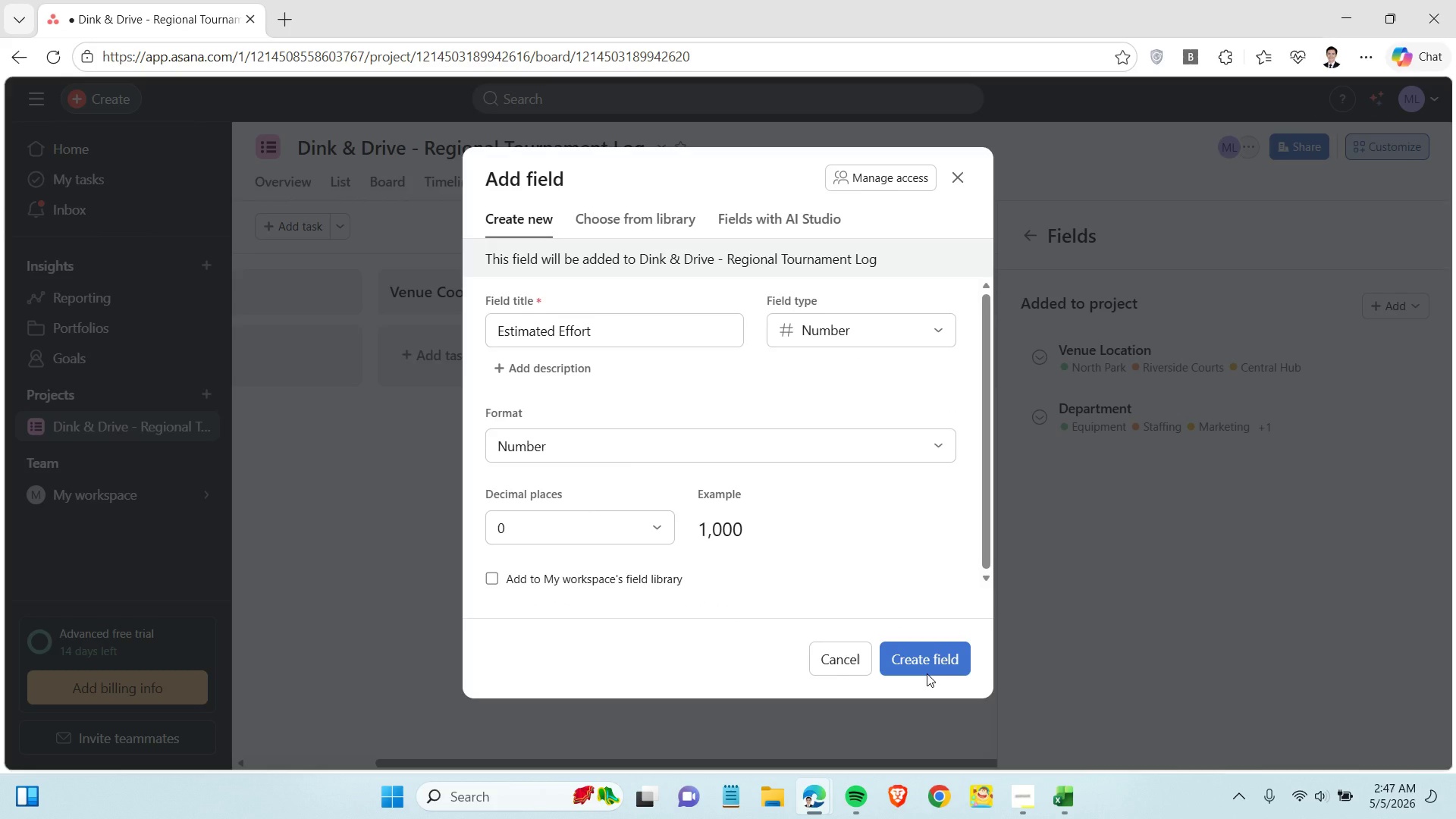 
left_click([930, 646])
 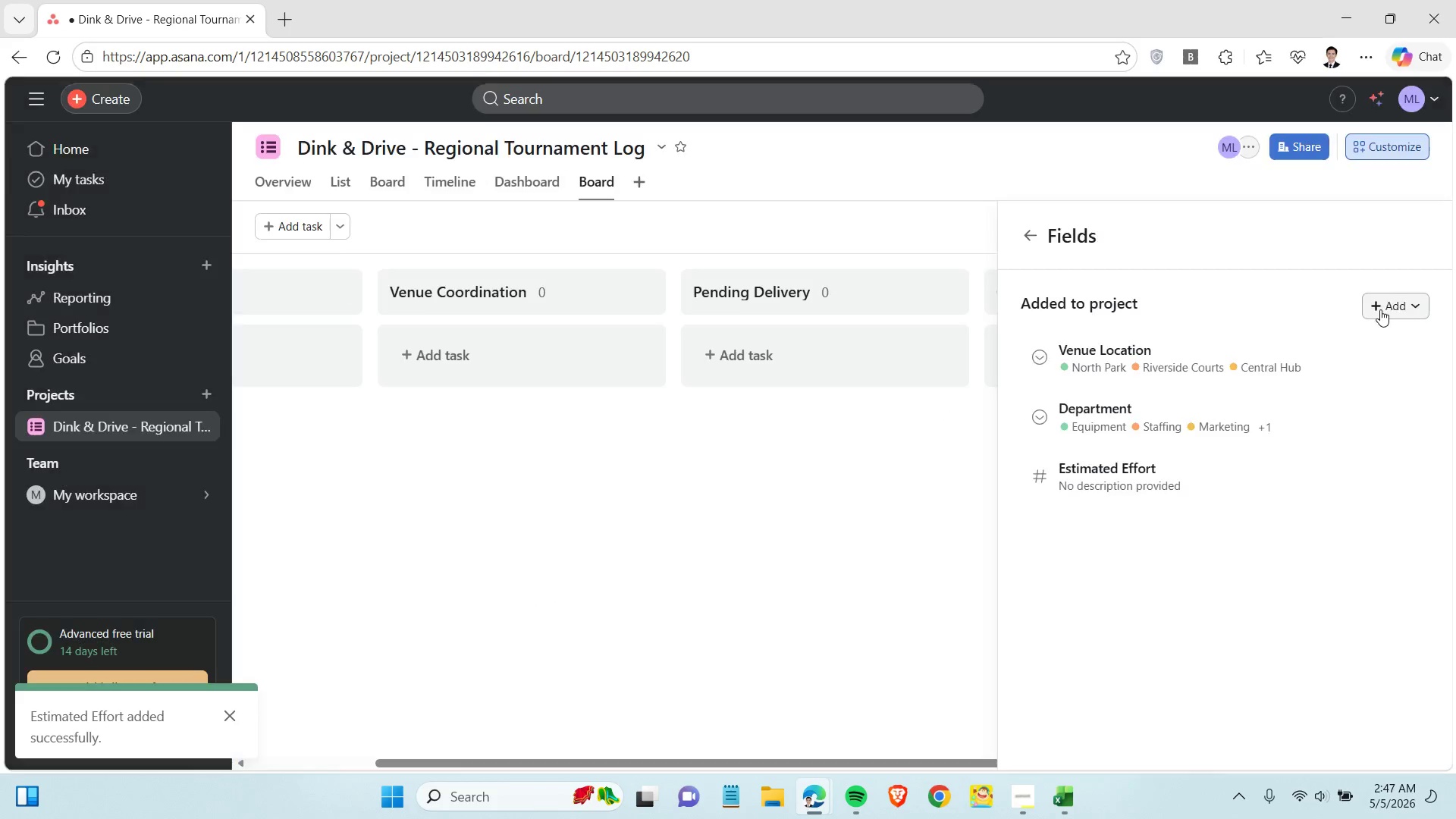 
left_click([1380, 309])
 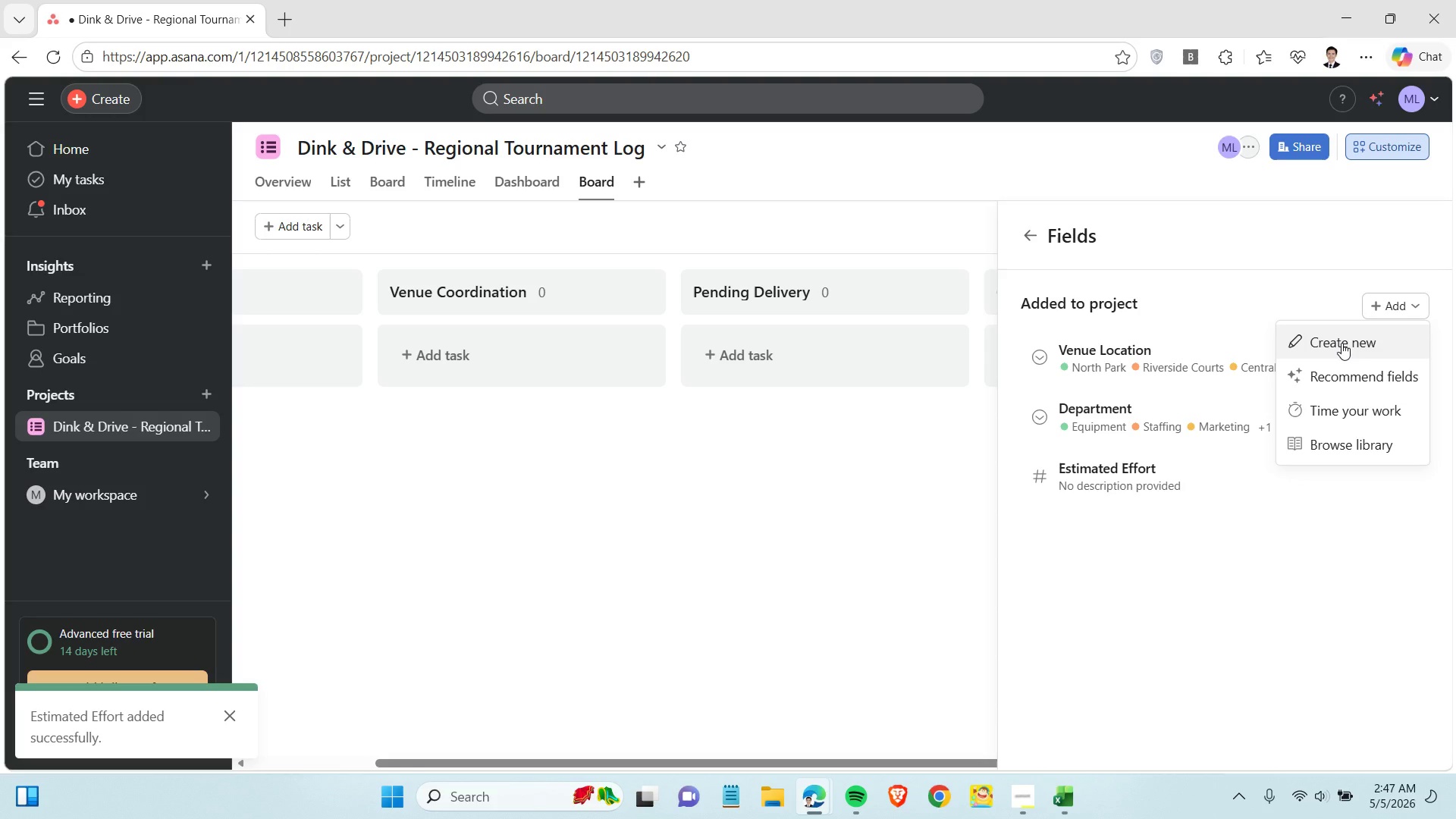 
left_click([1341, 343])
 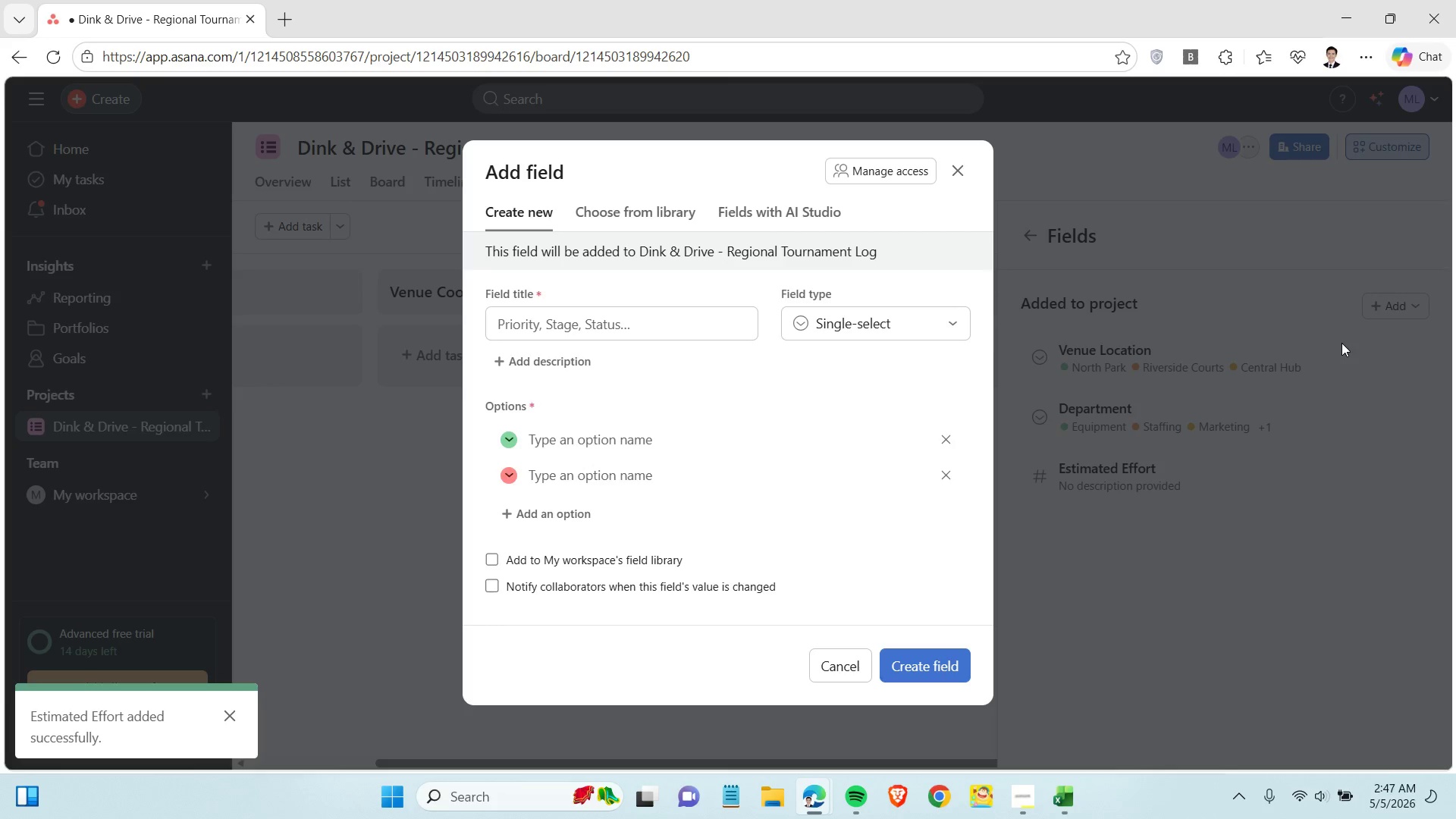 
left_click([538, 324])
 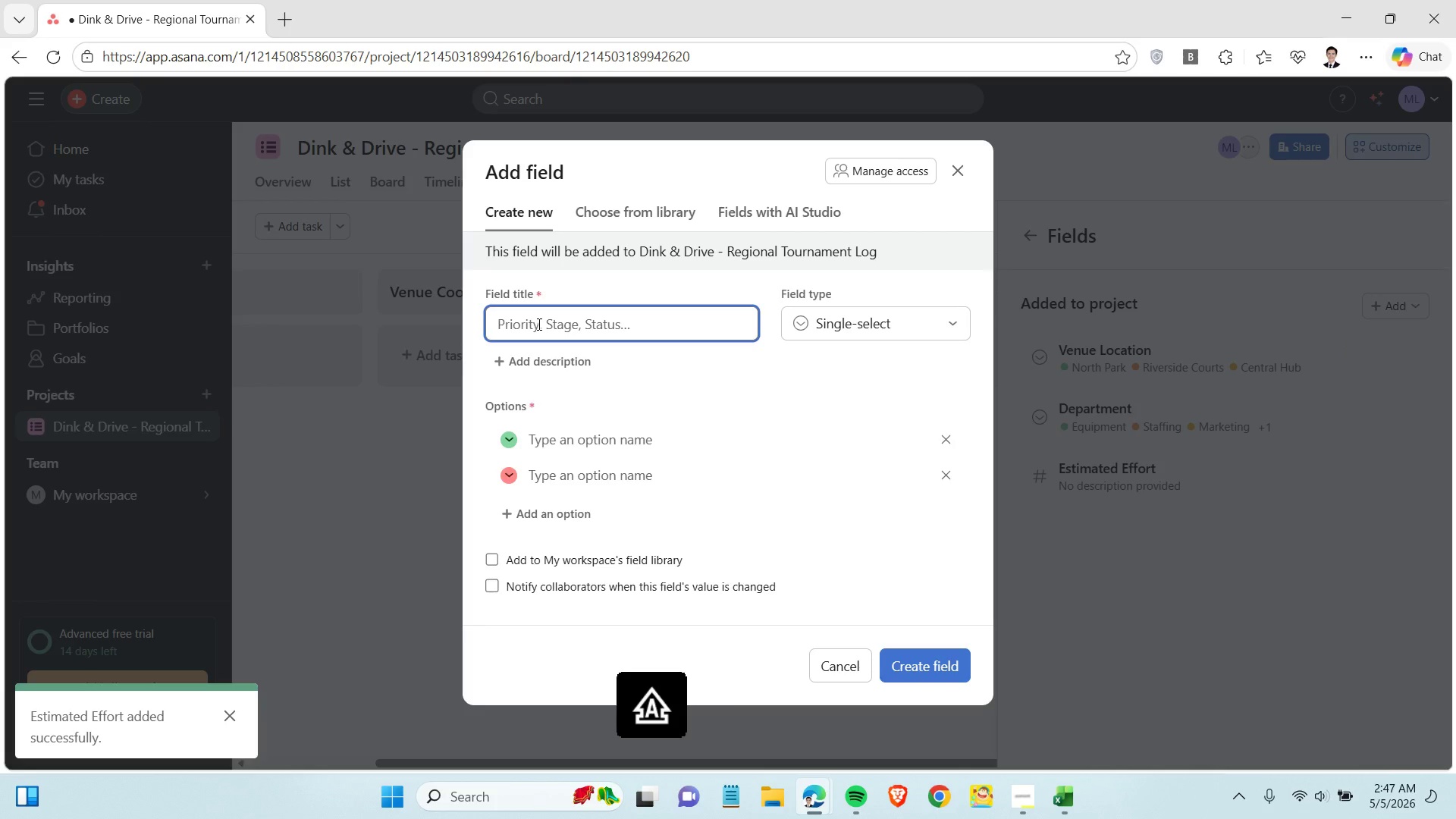 
type(Due Date)
 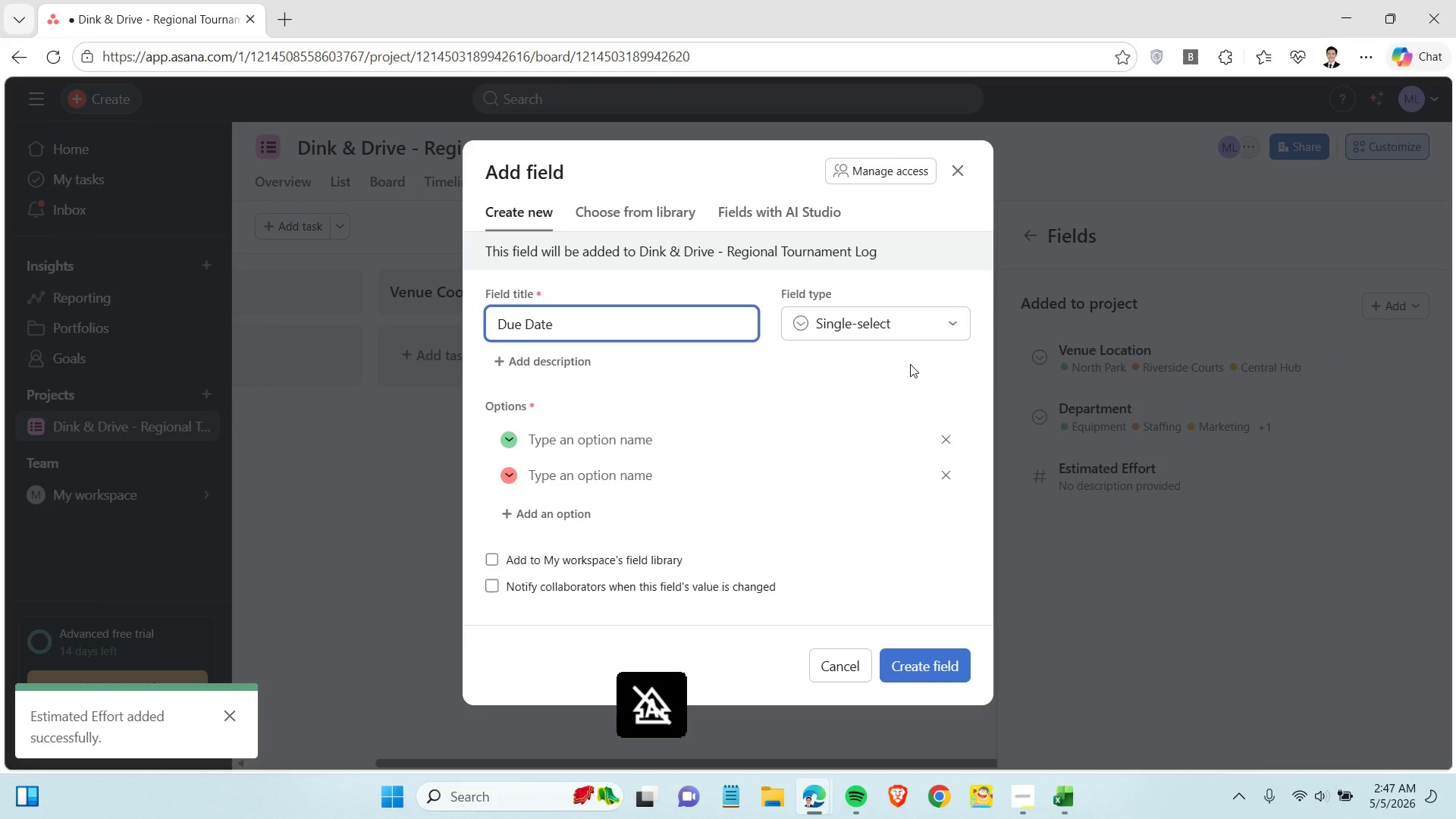 
left_click([912, 328])
 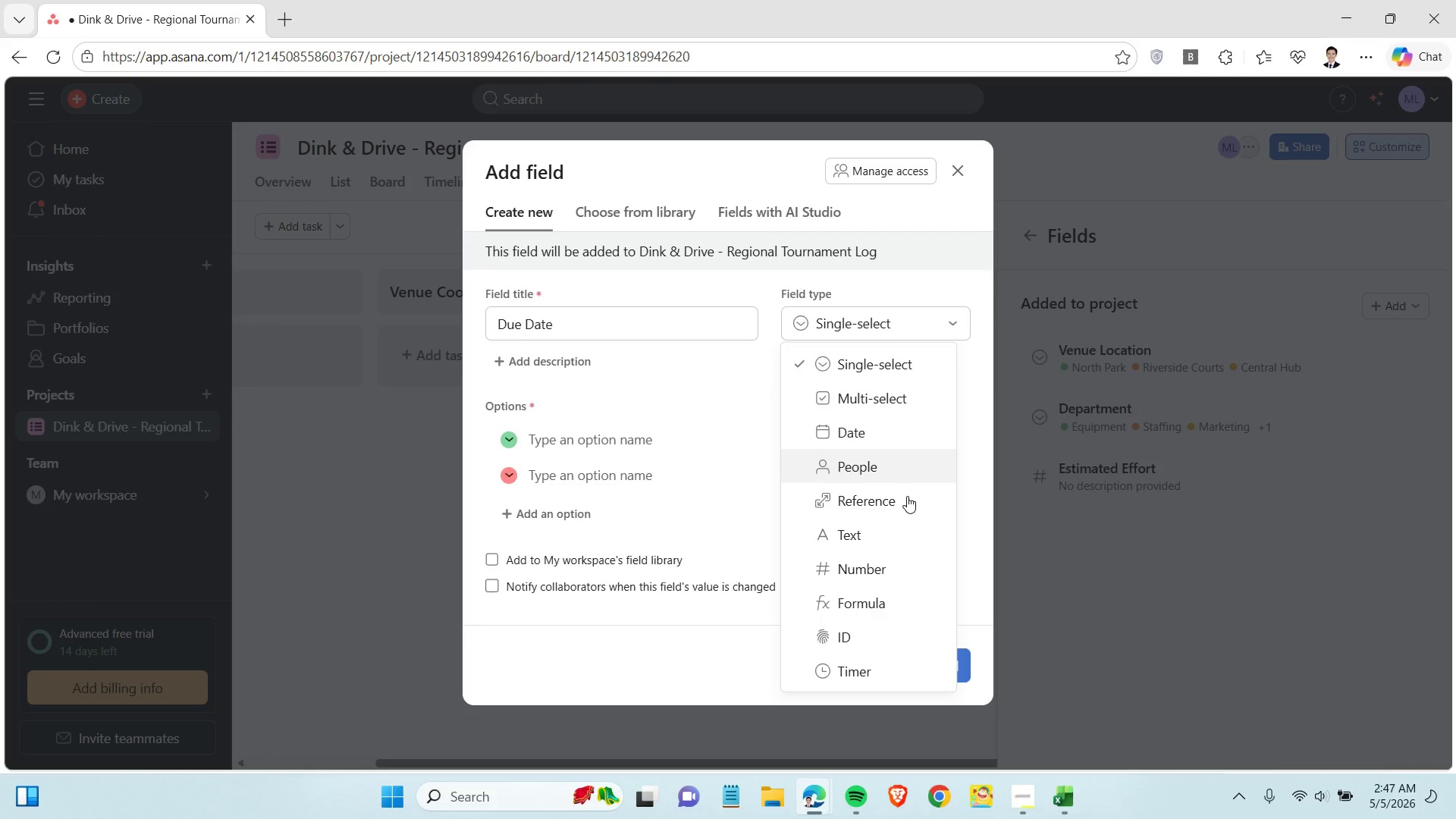 
left_click([892, 433])
 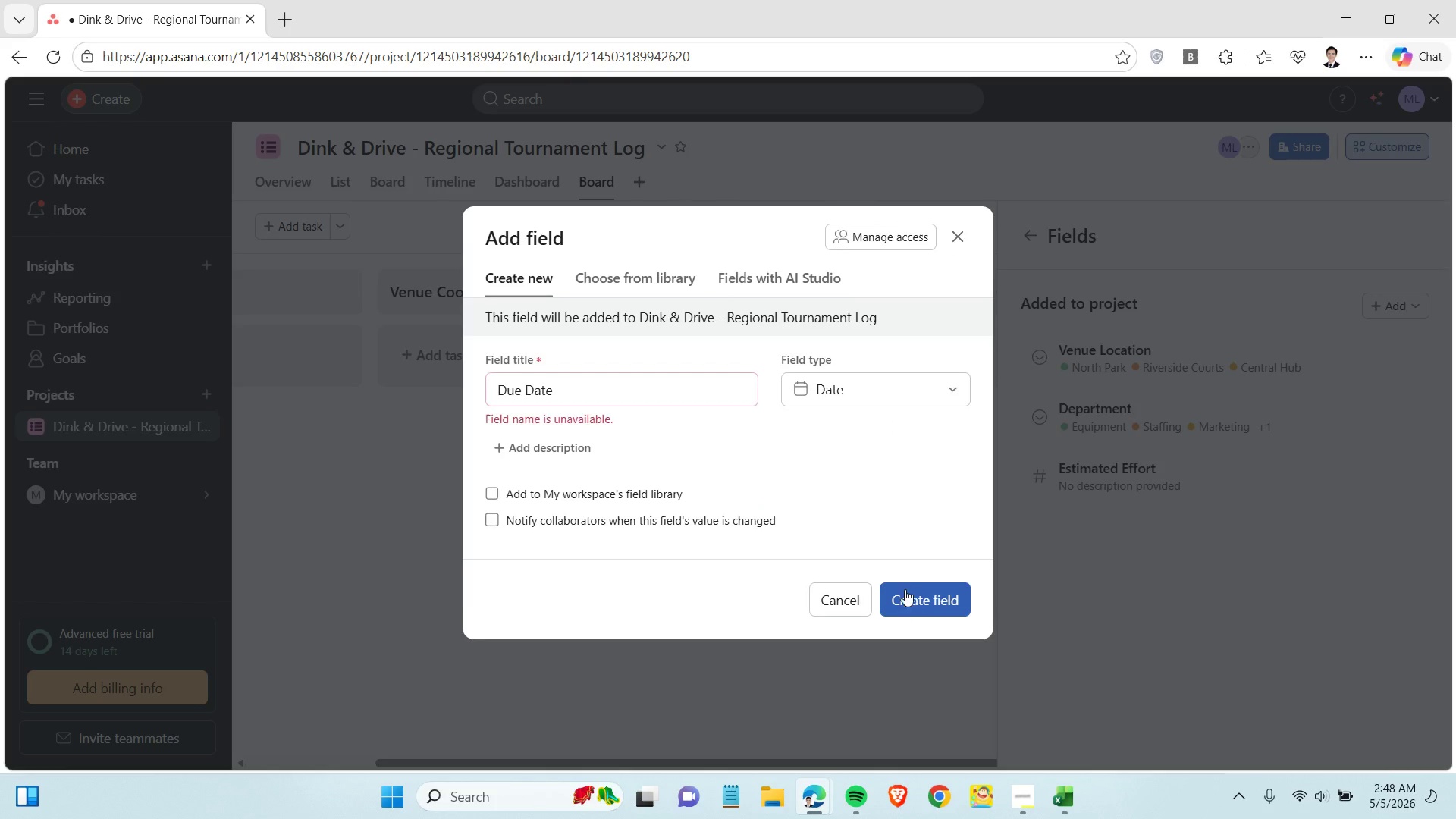 
left_click([905, 589])
 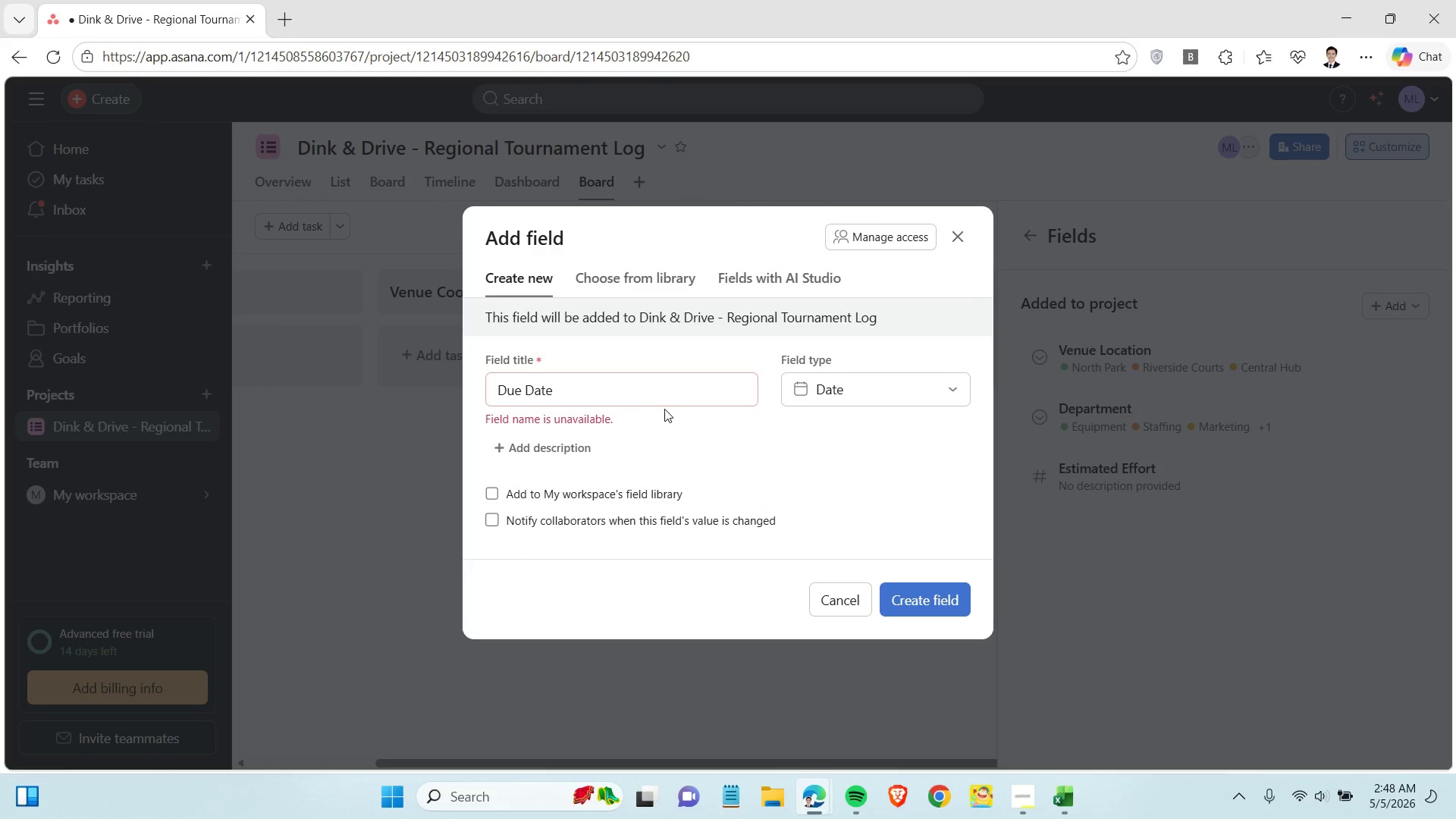 
left_click([666, 397])
 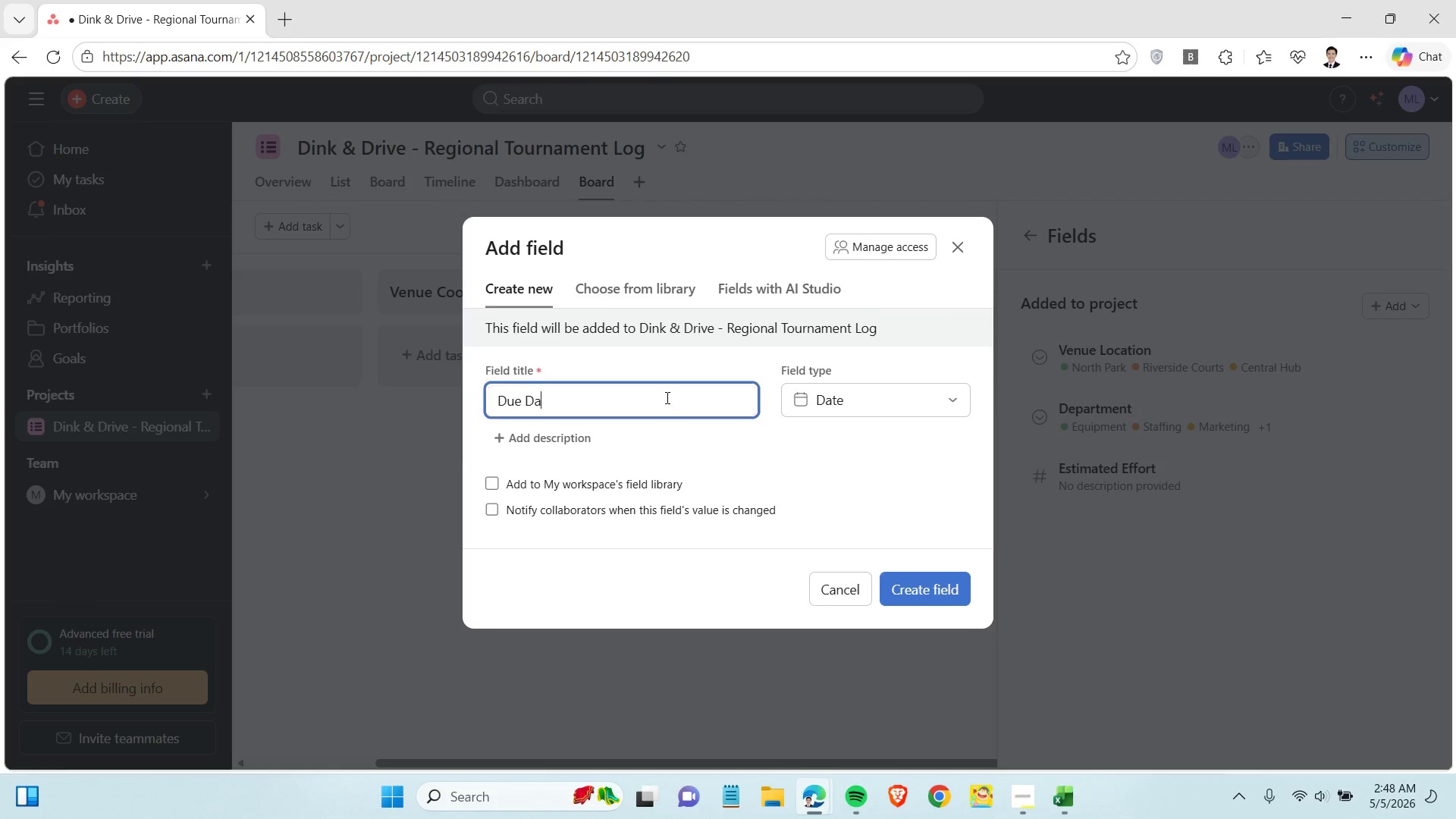 
key(Backspace)
 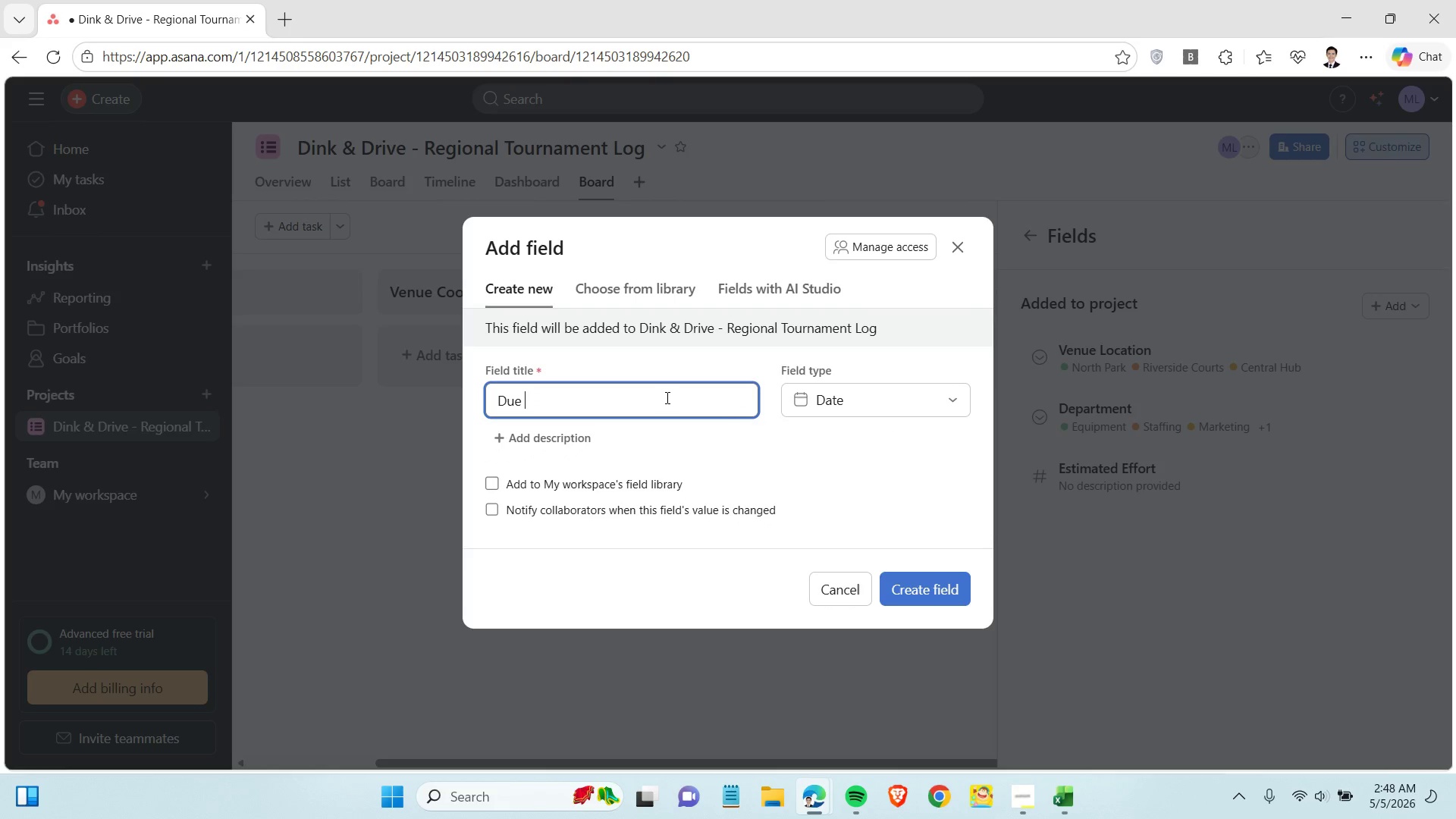 
key(Backspace)
 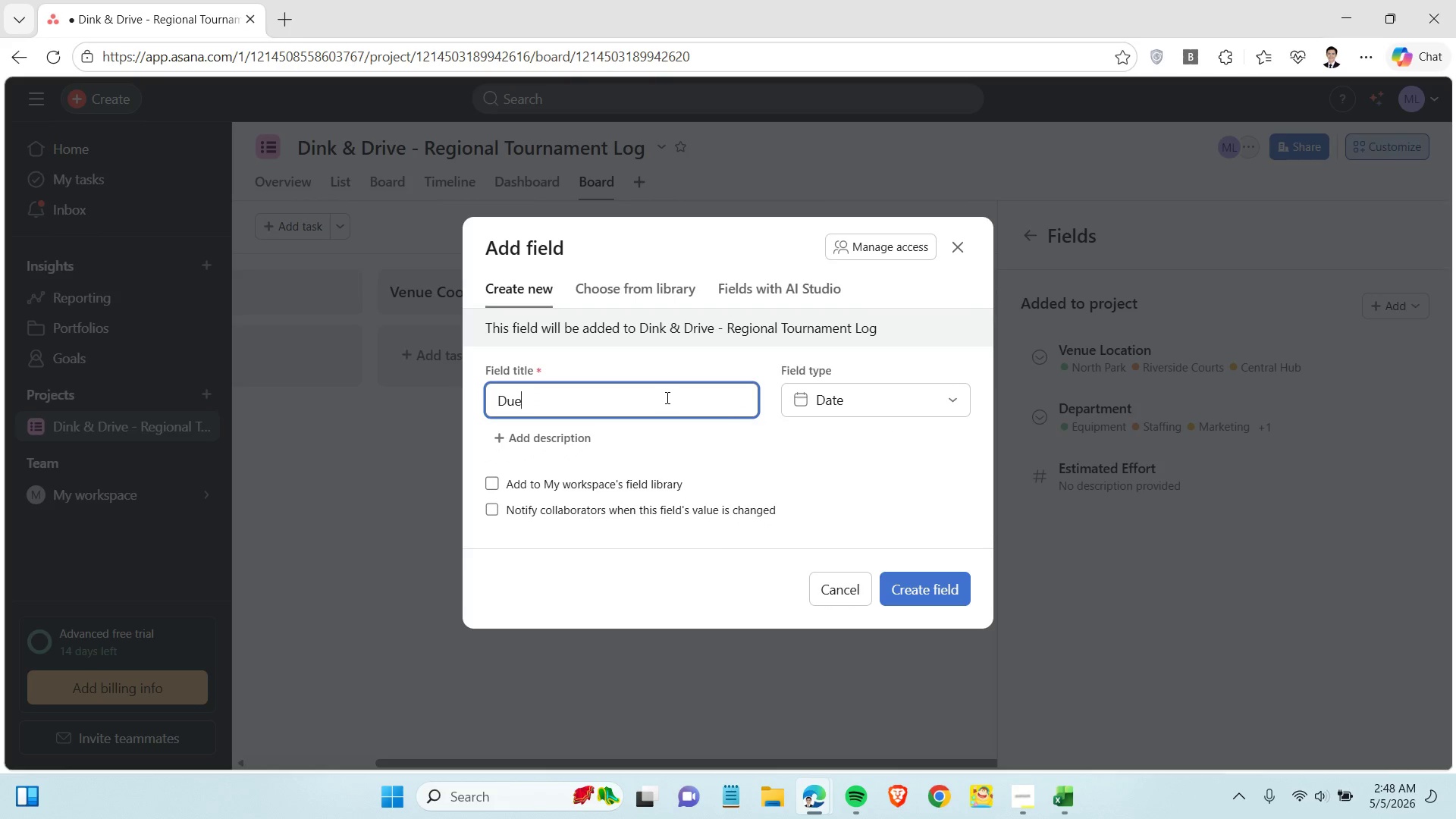 
key(Backspace)
 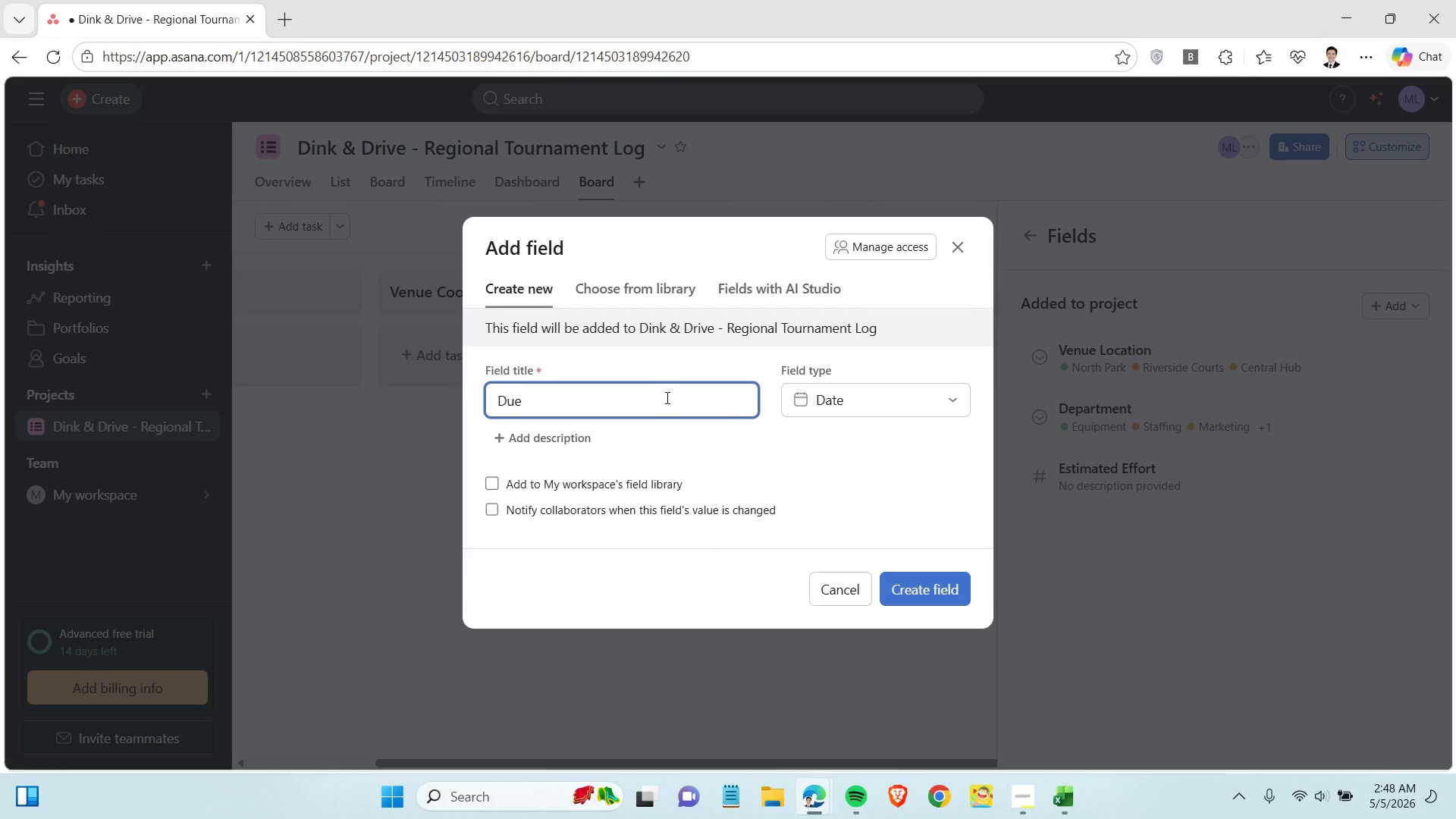 
key(Backspace)
 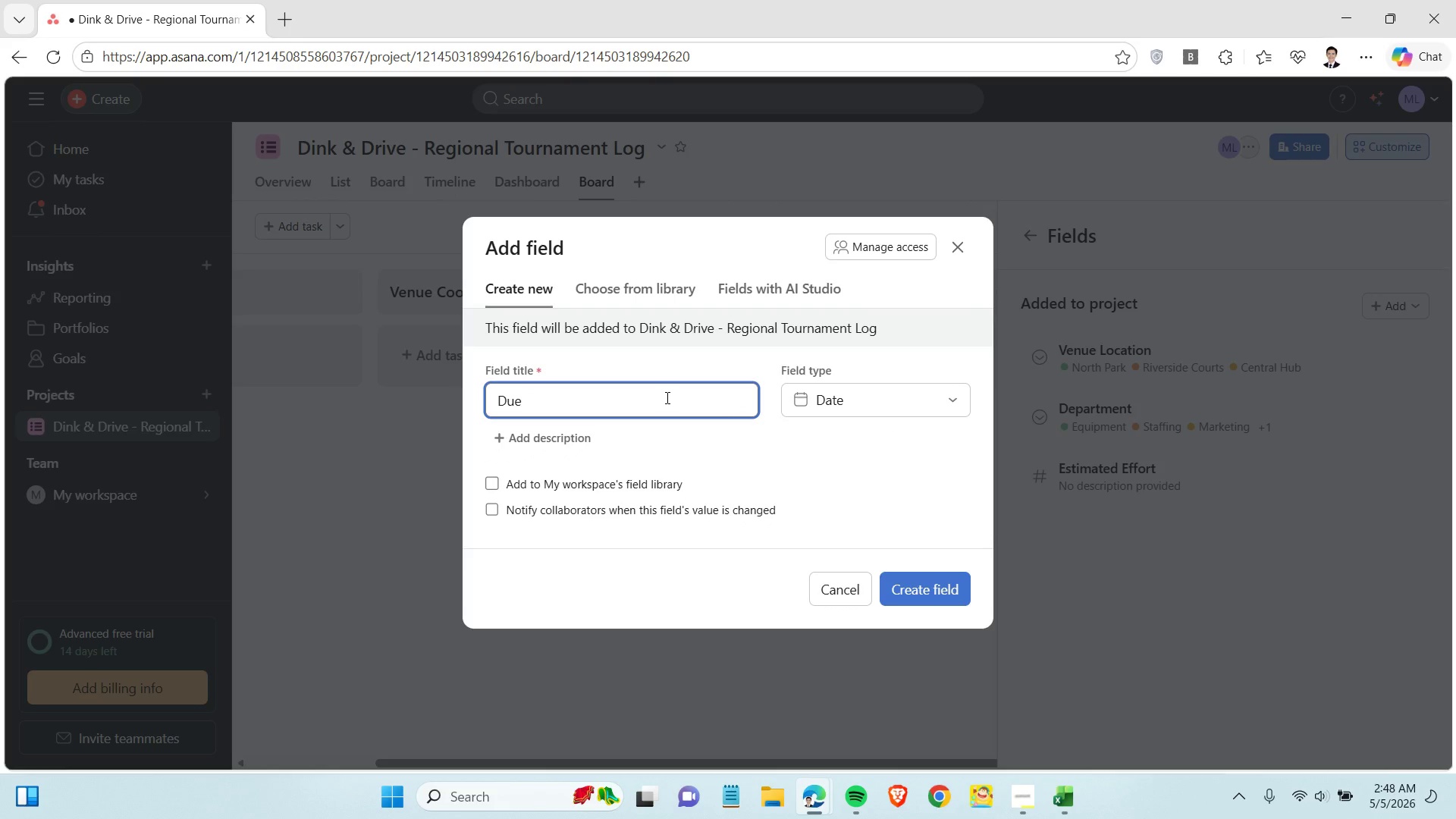 
key(Backspace)
 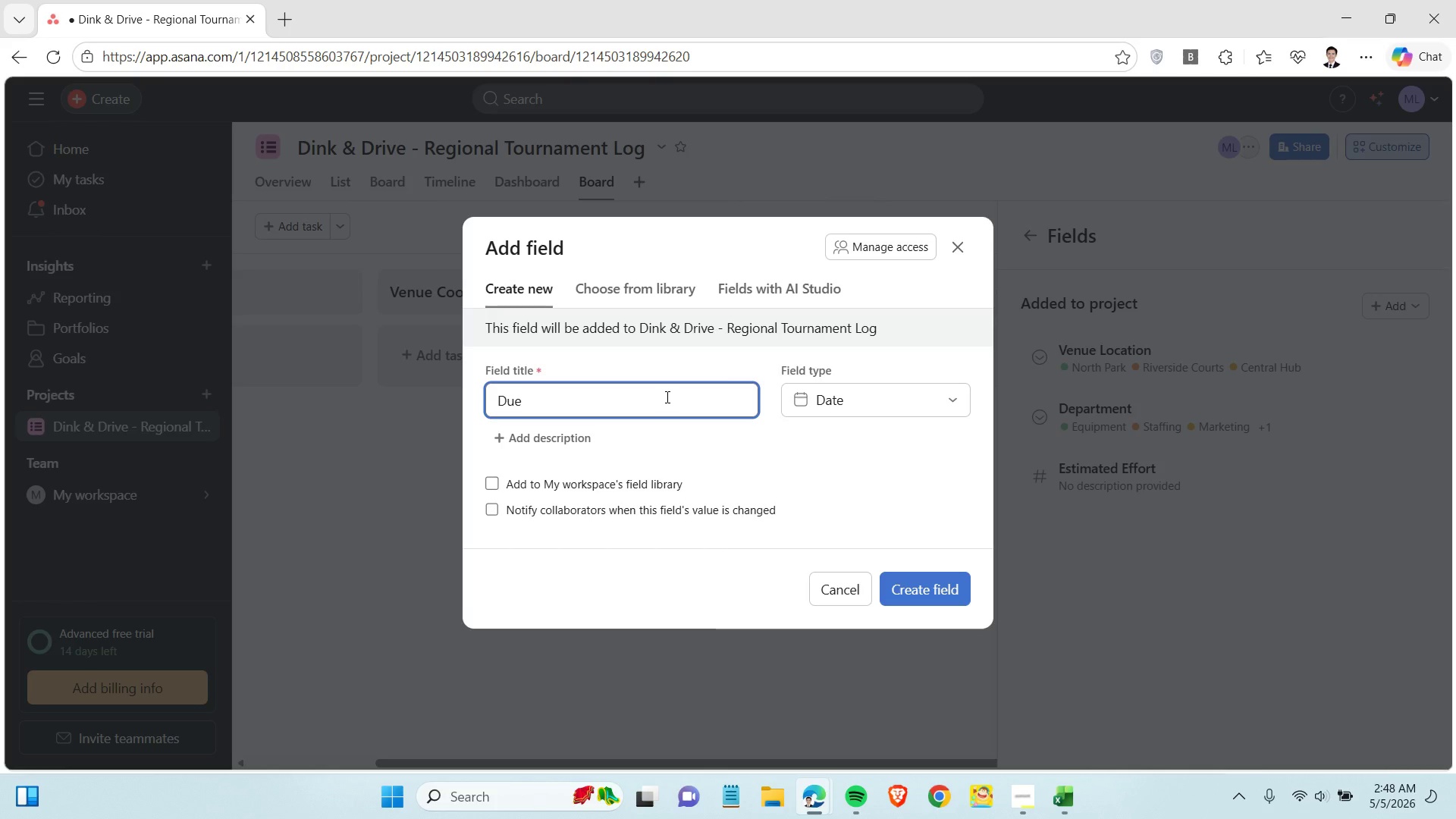 
wait(6.91)
 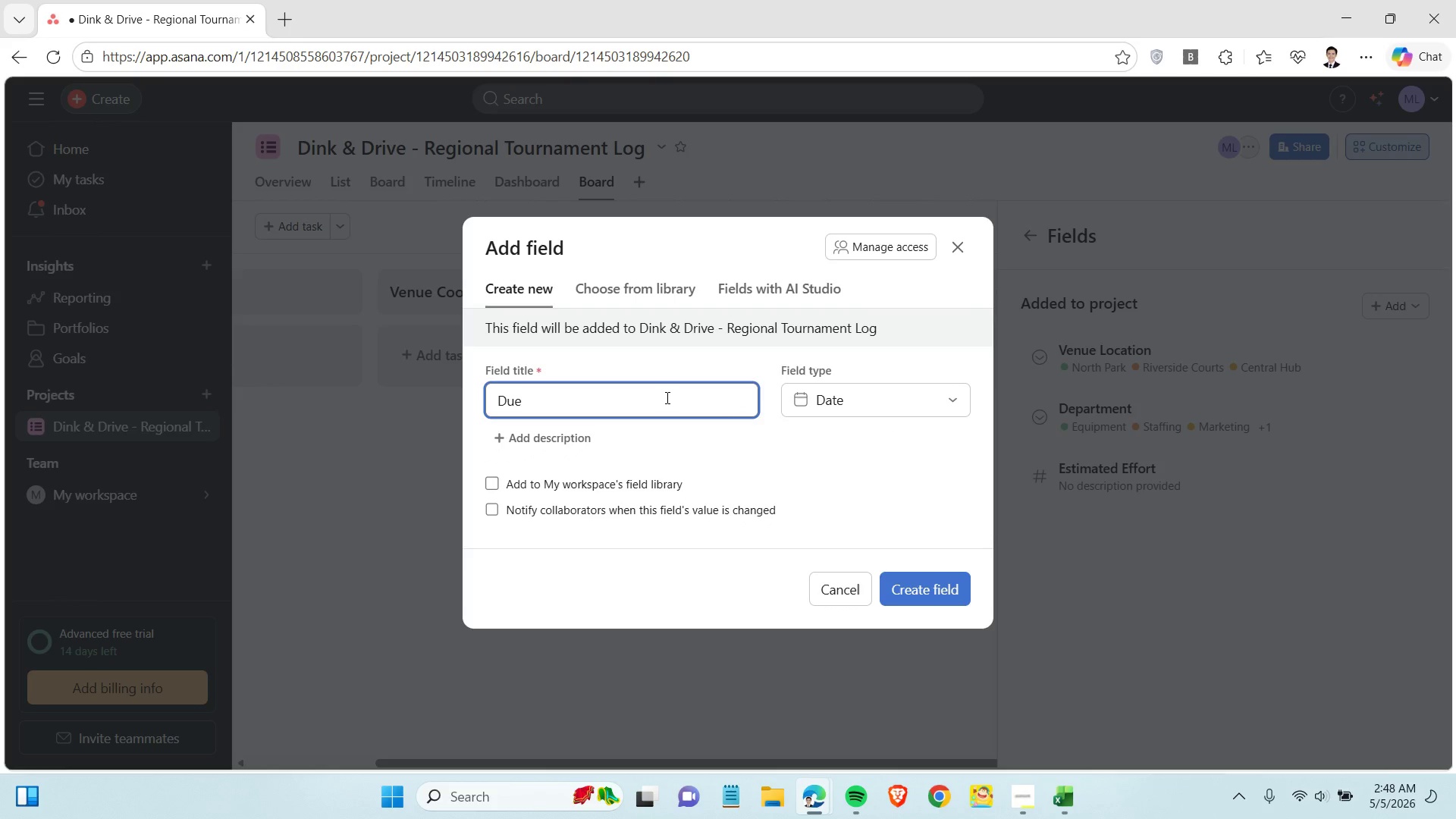 
left_click([925, 588])
 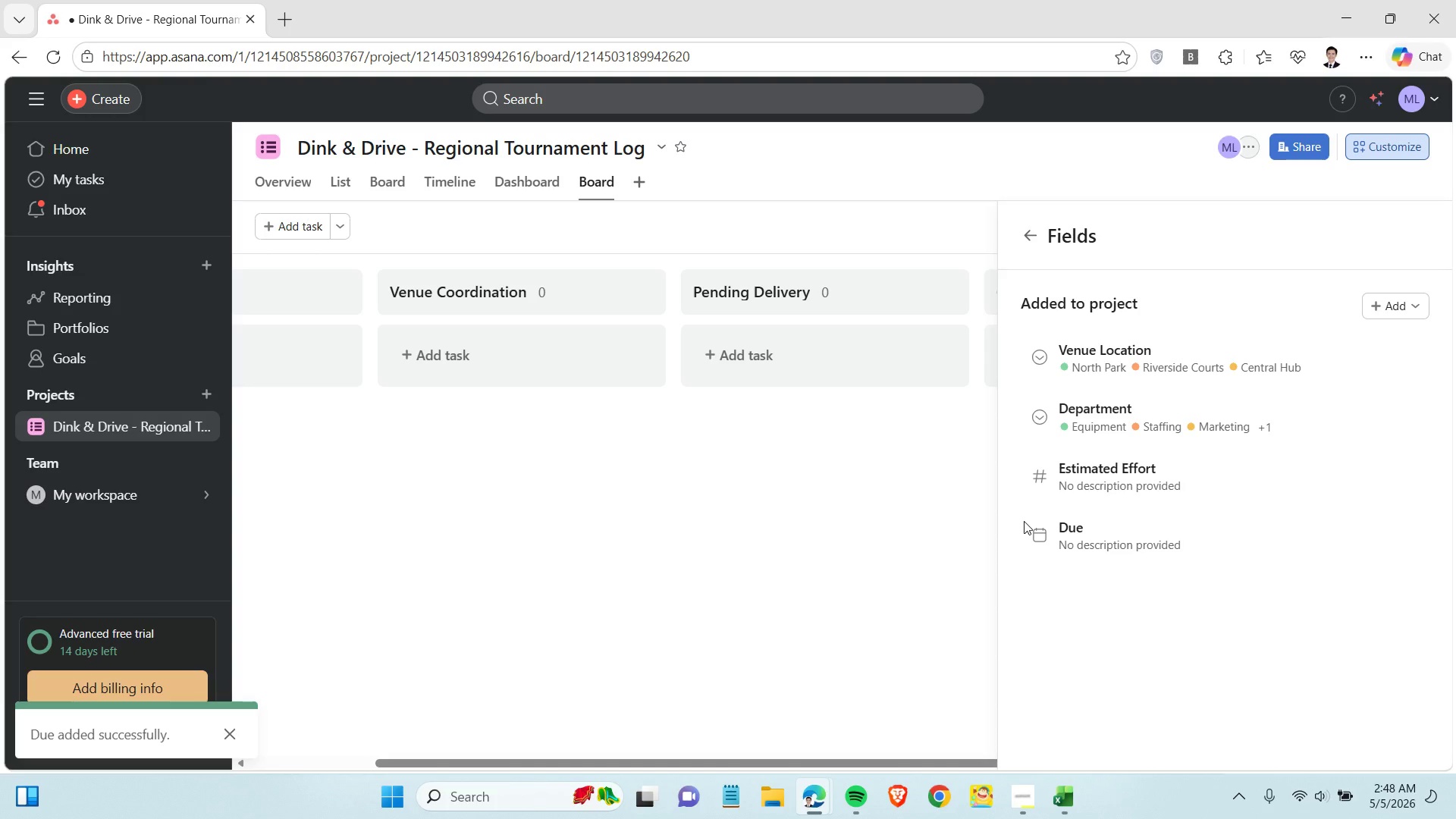 
left_click([1382, 301])
 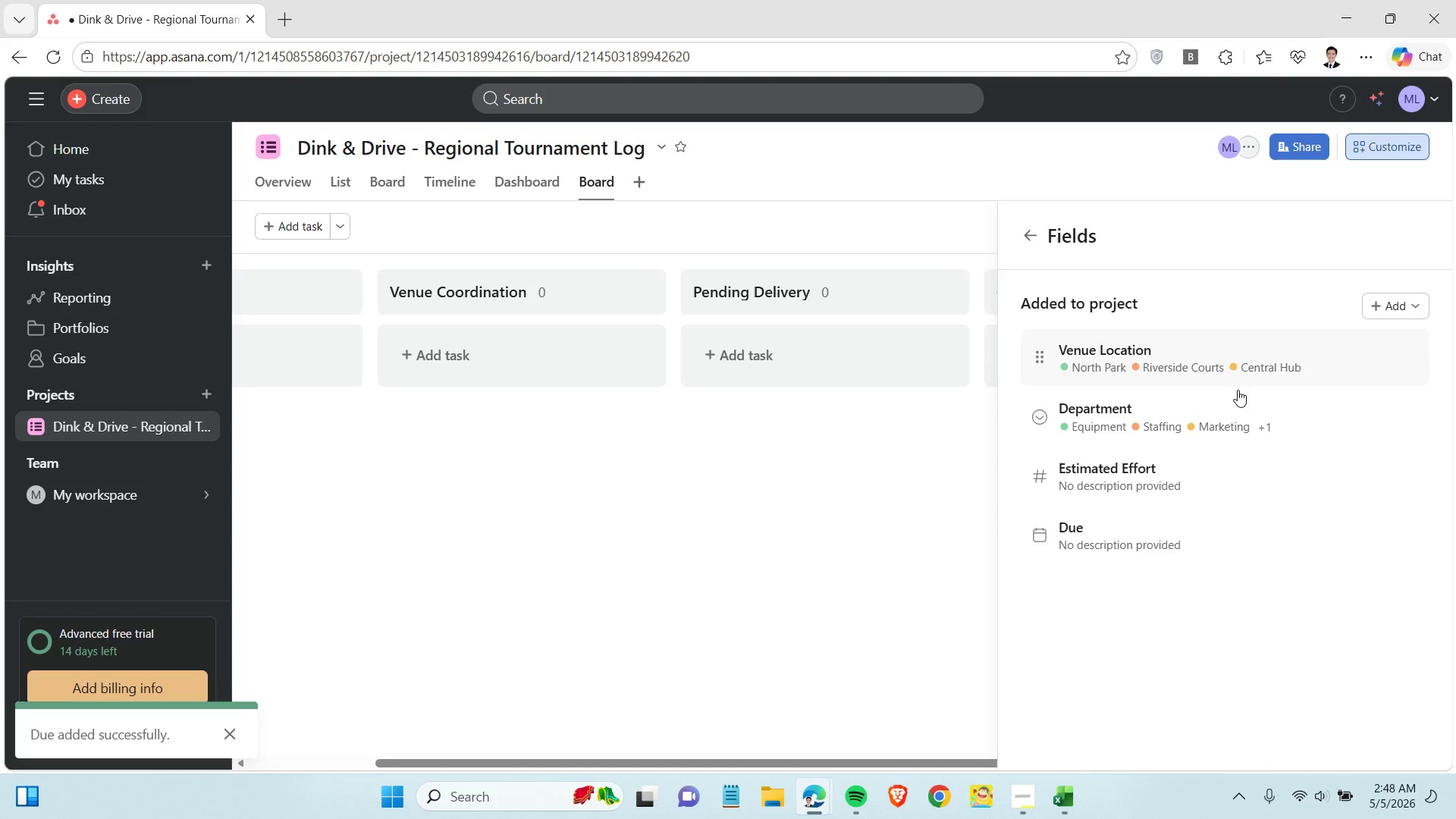 
left_click([1360, 344])
 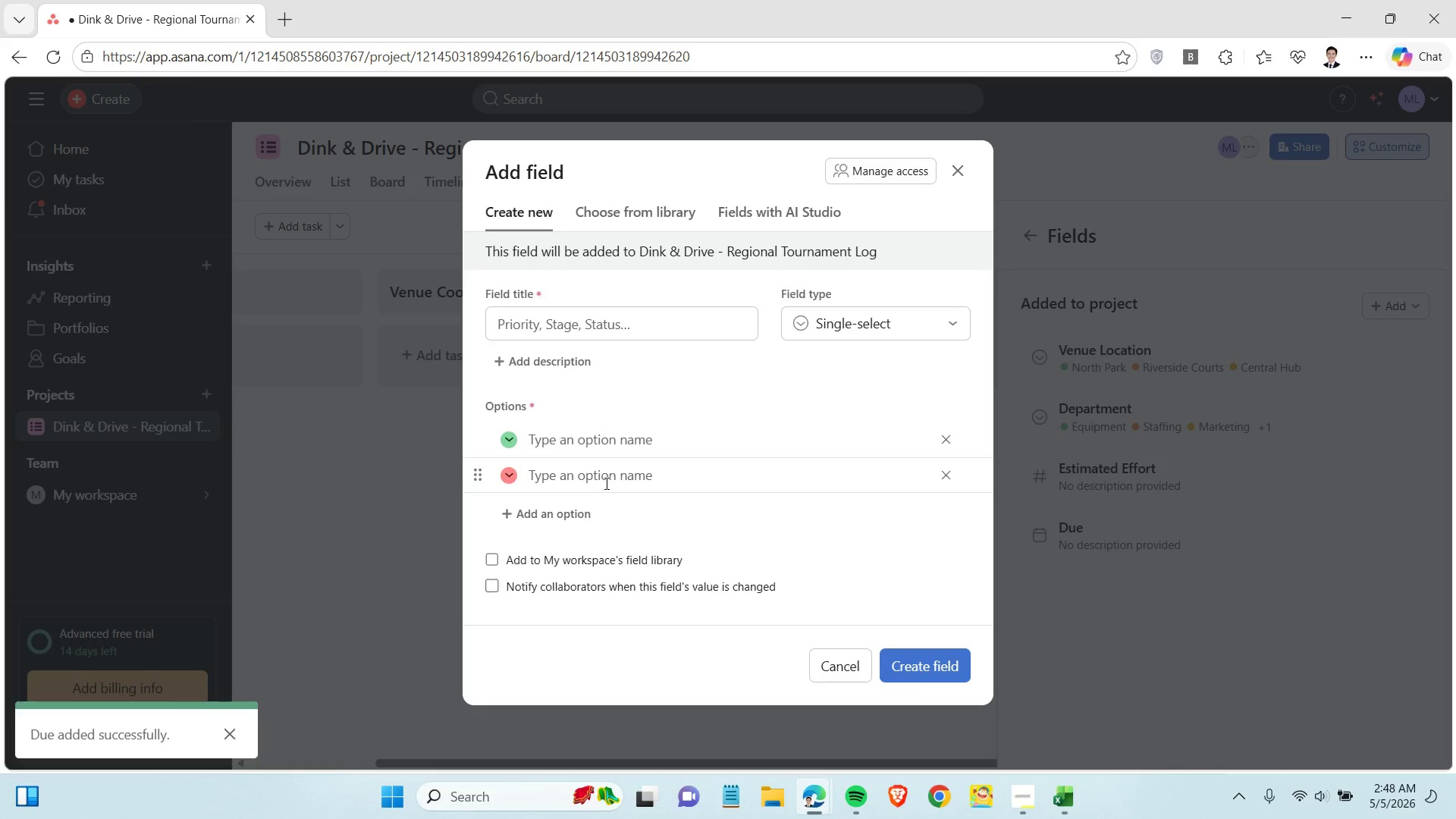 
left_click([892, 322])
 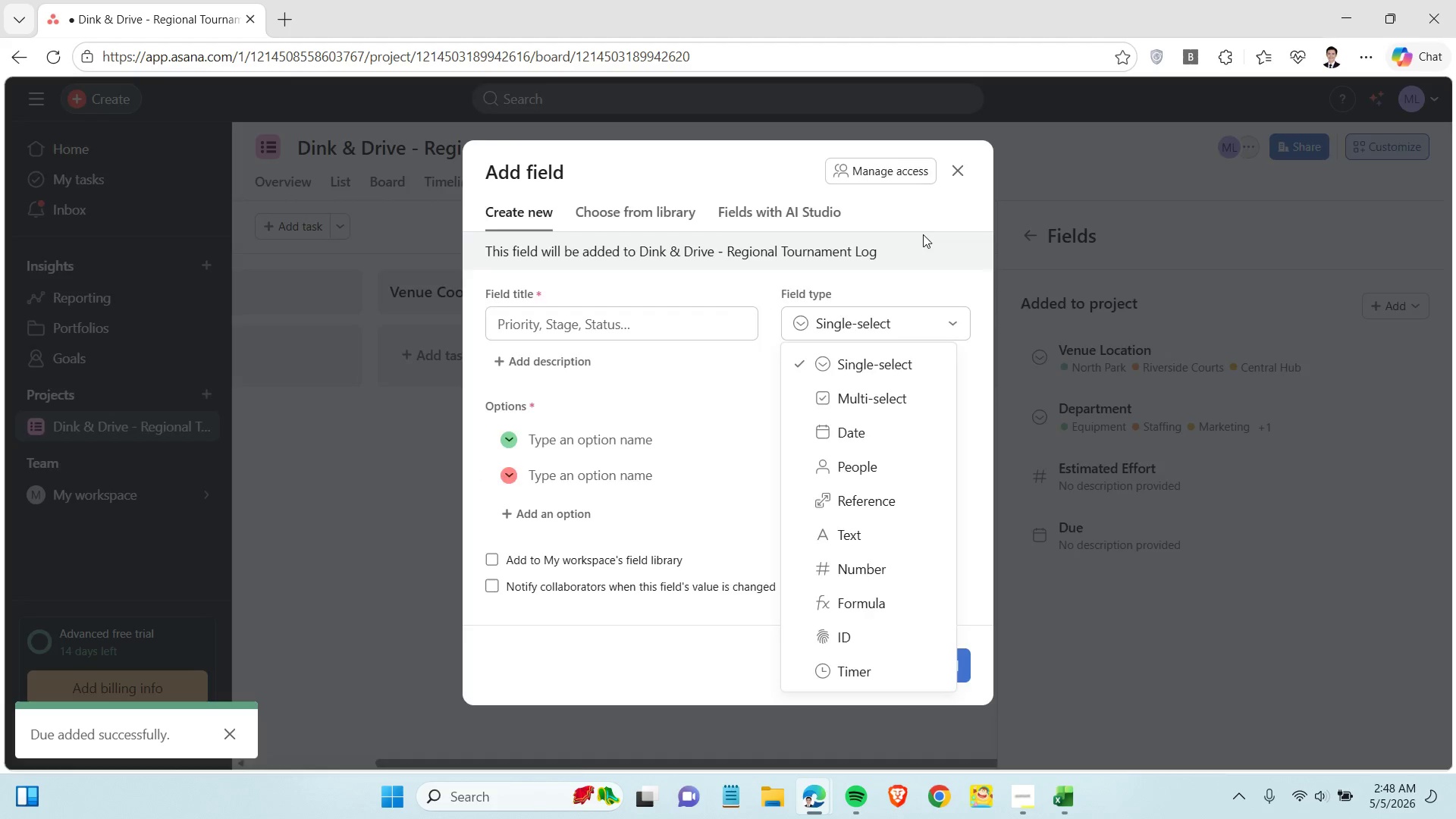 
left_click([959, 174])
 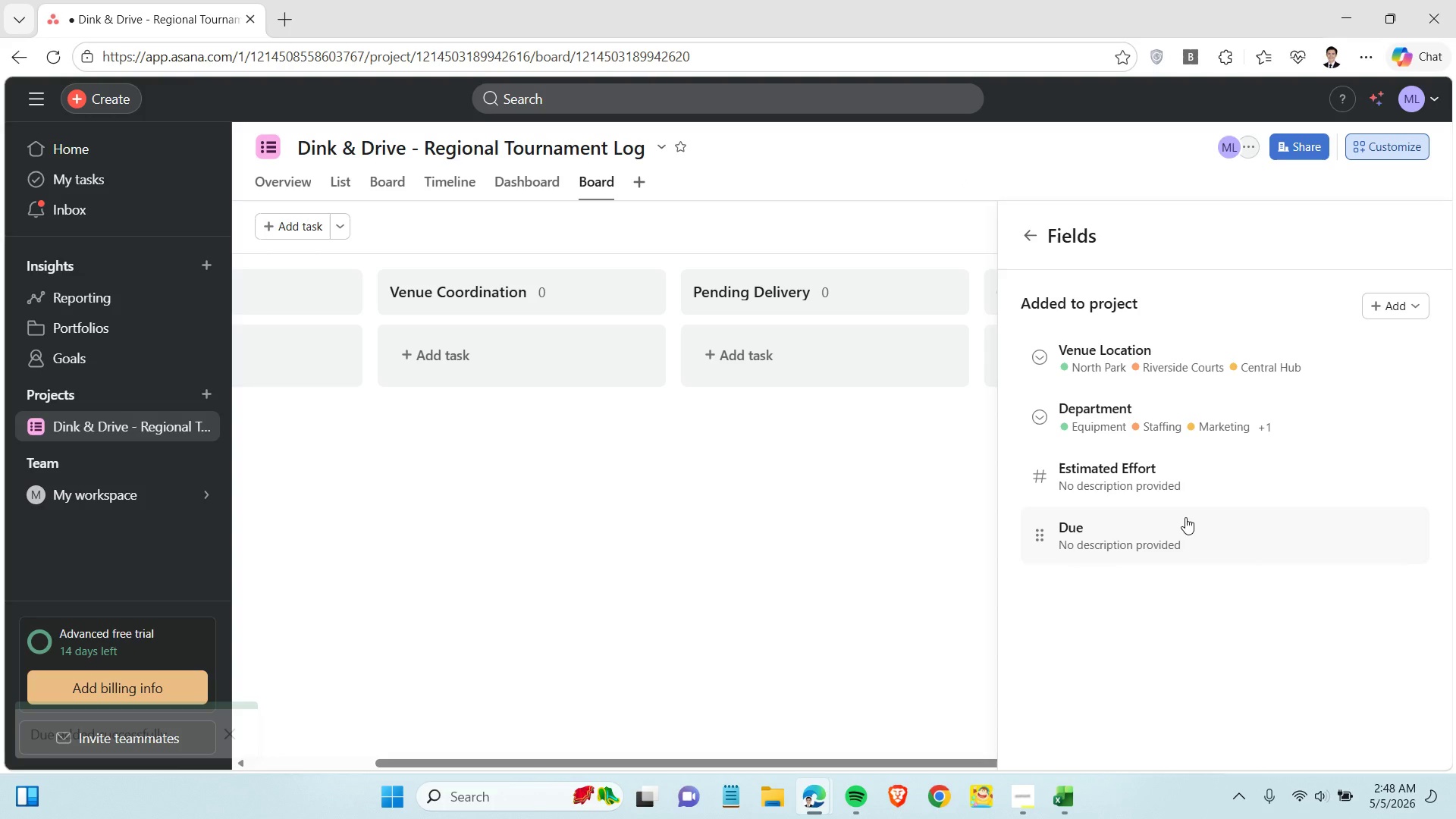 
left_click([1172, 534])
 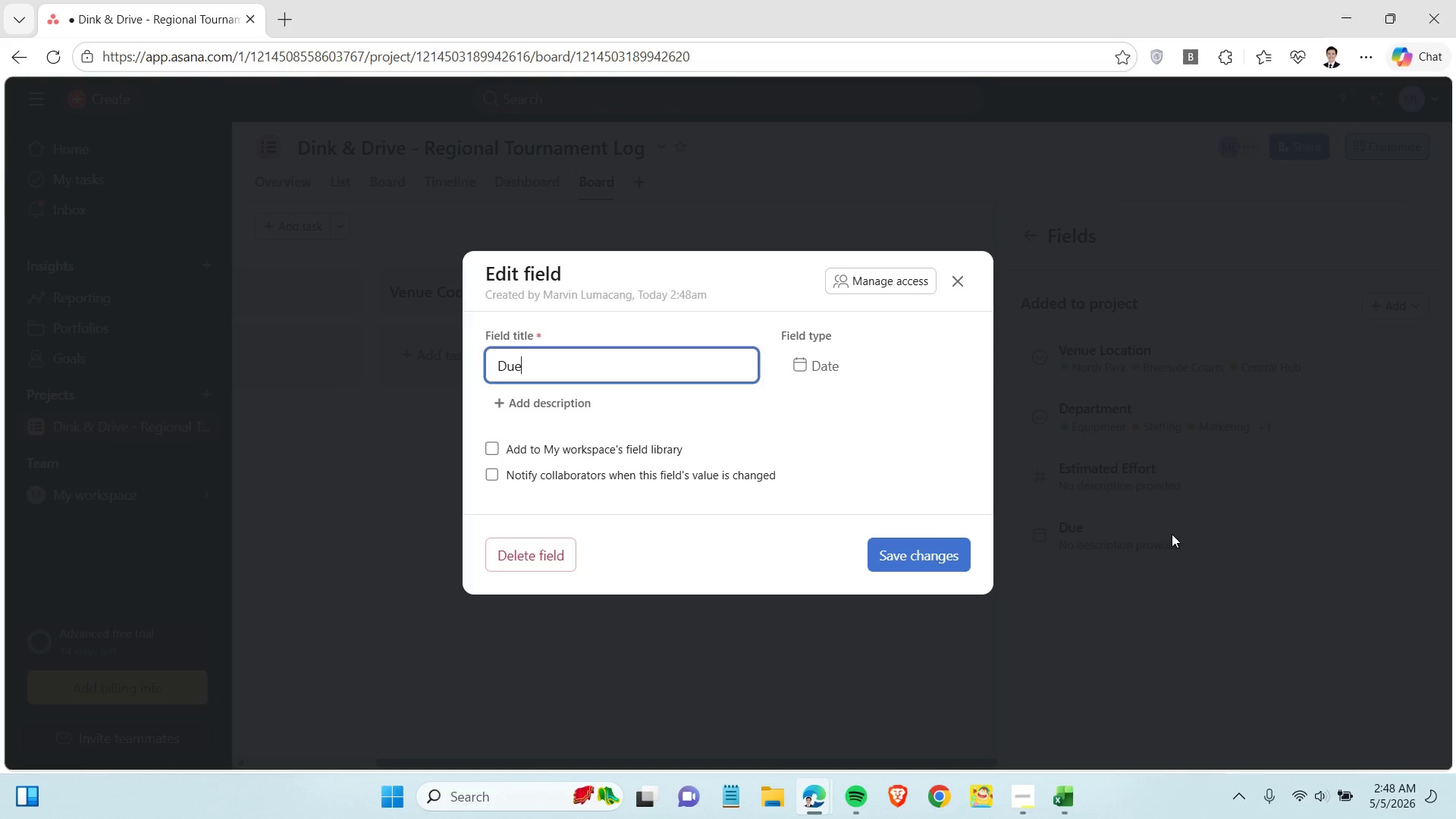 
type( Dtae)
key(Backspace)
key(Backspace)
key(Backspace)
type(ate)
 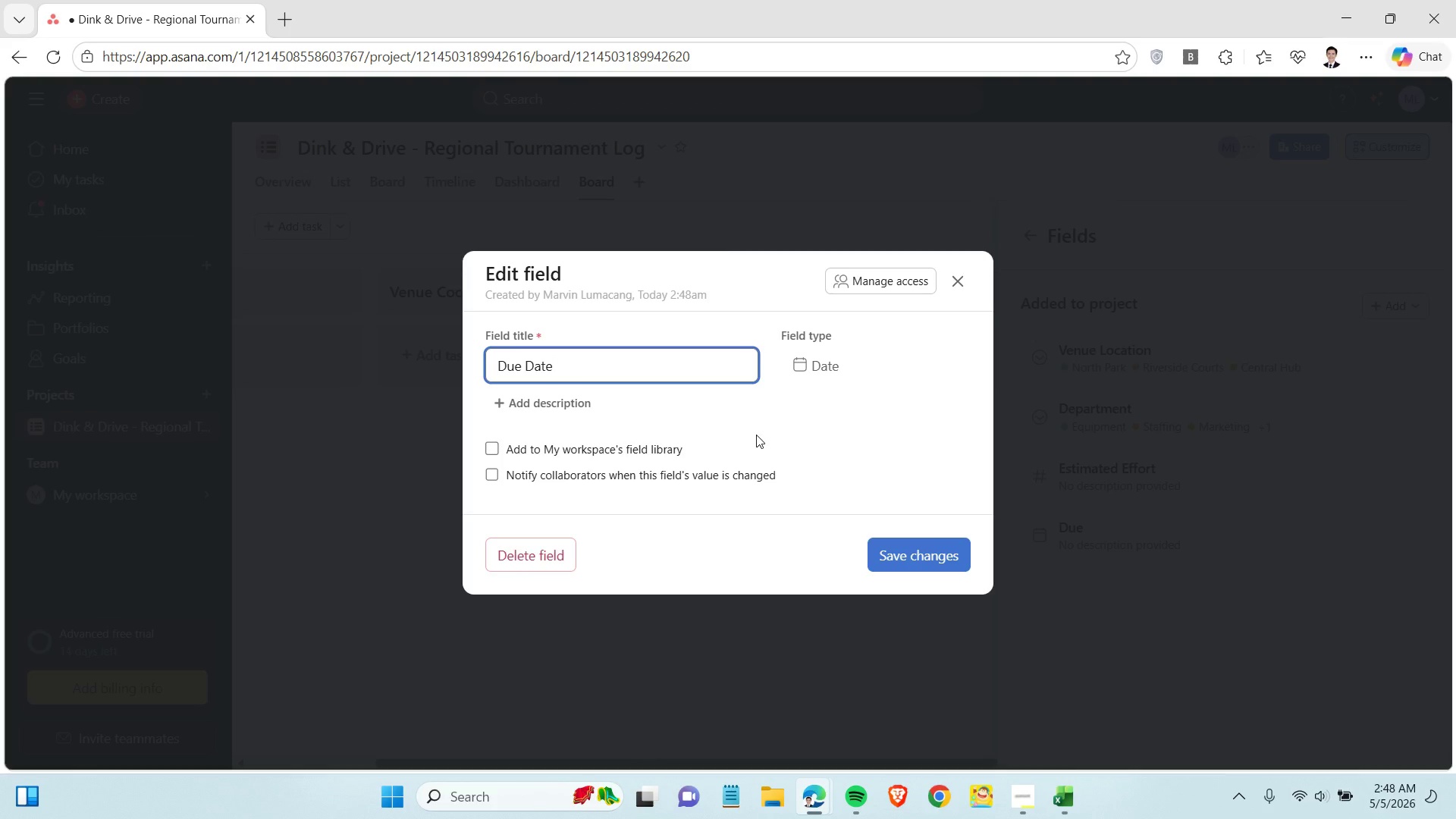 
key(Backspace)
 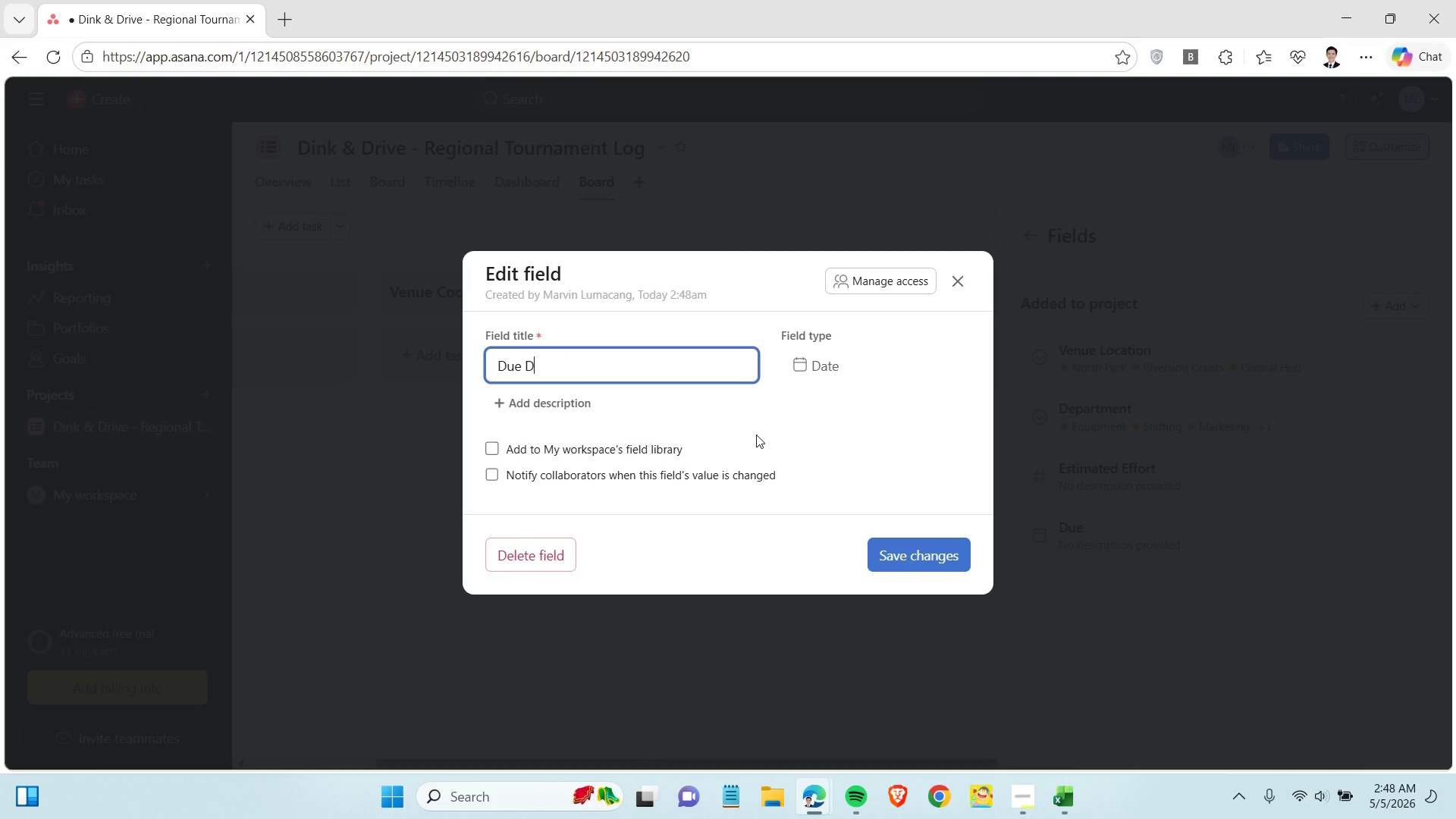 
key(Backspace)
 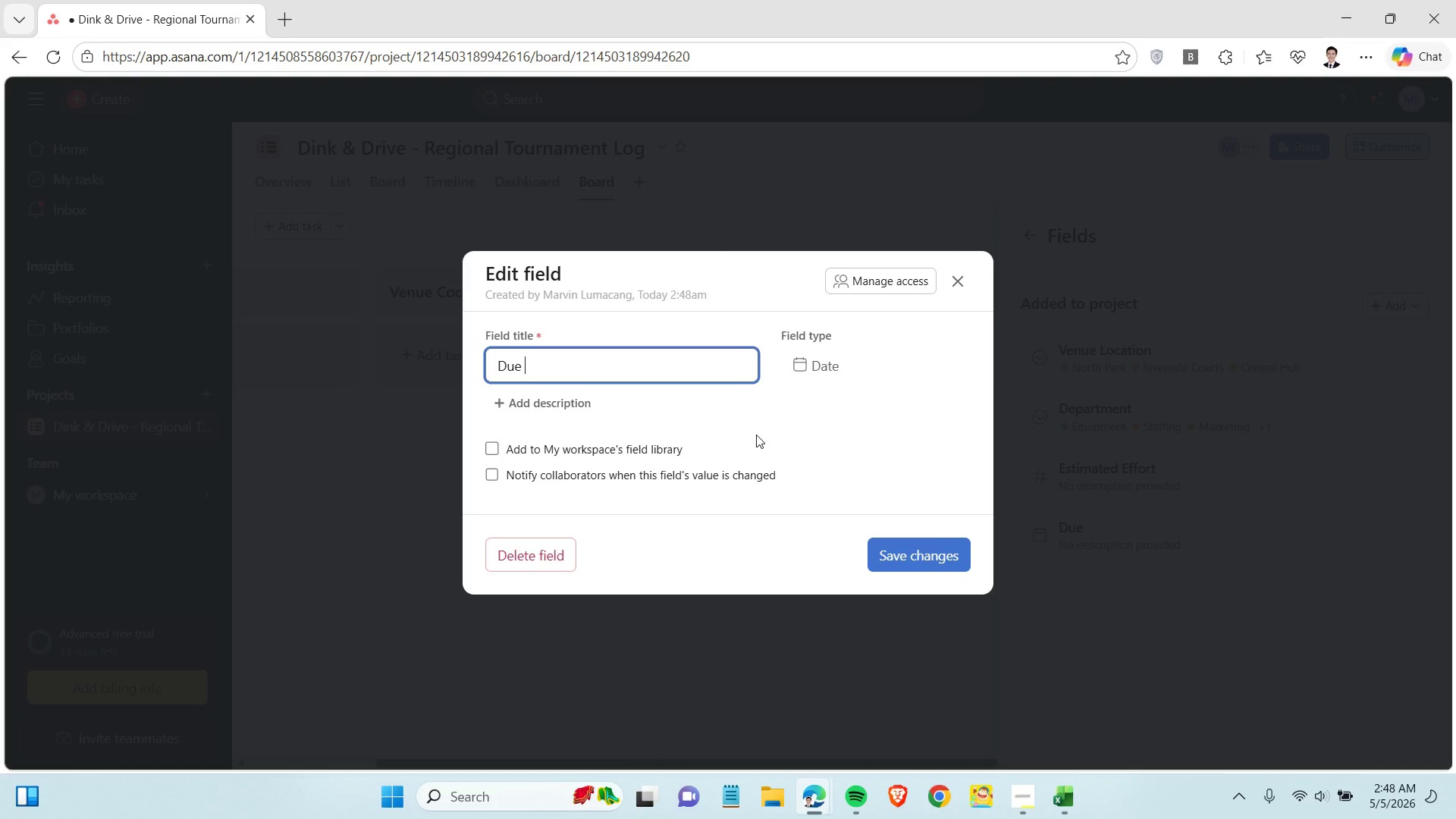 
key(Backspace)
 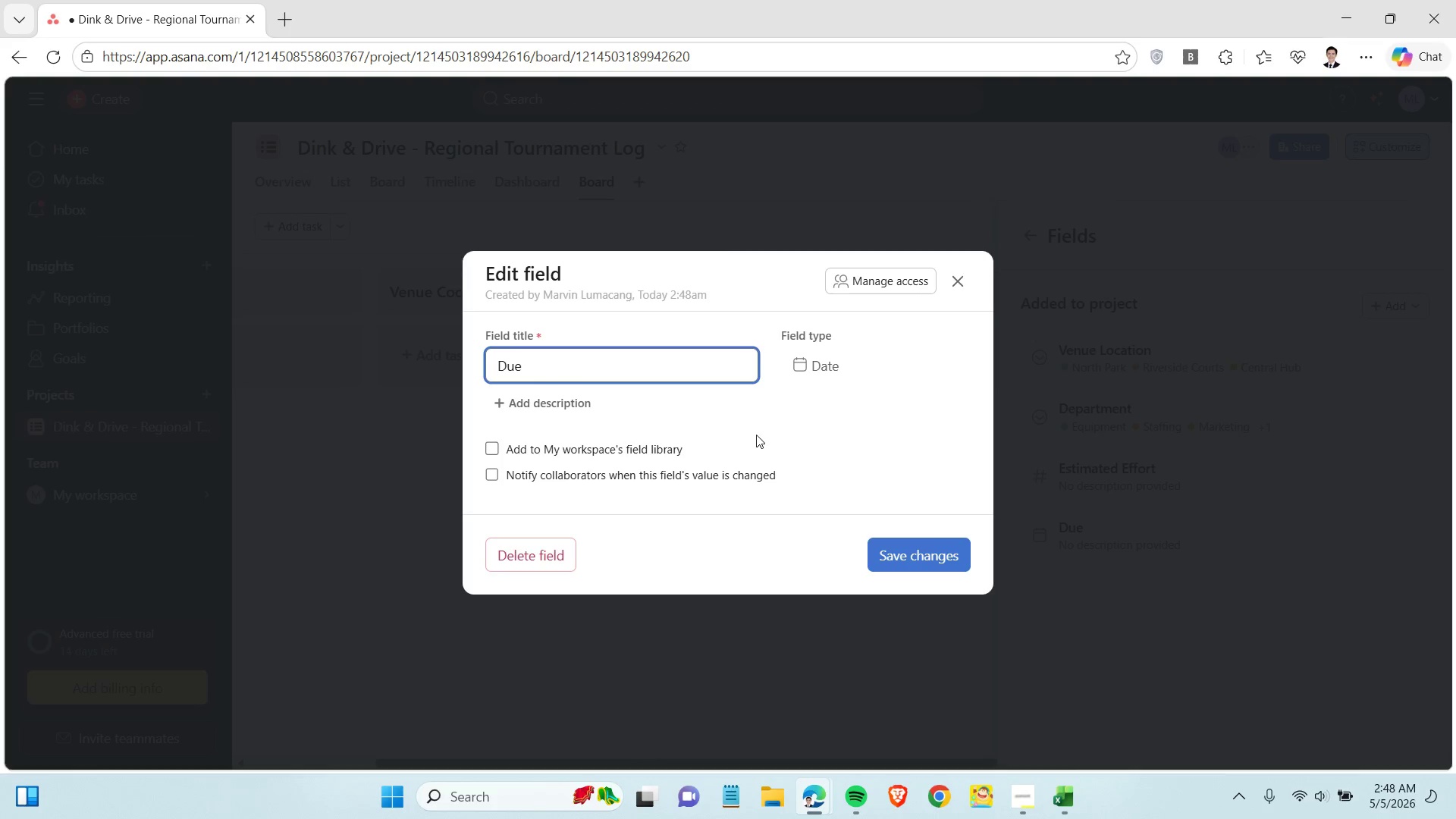 
key(Backspace)
 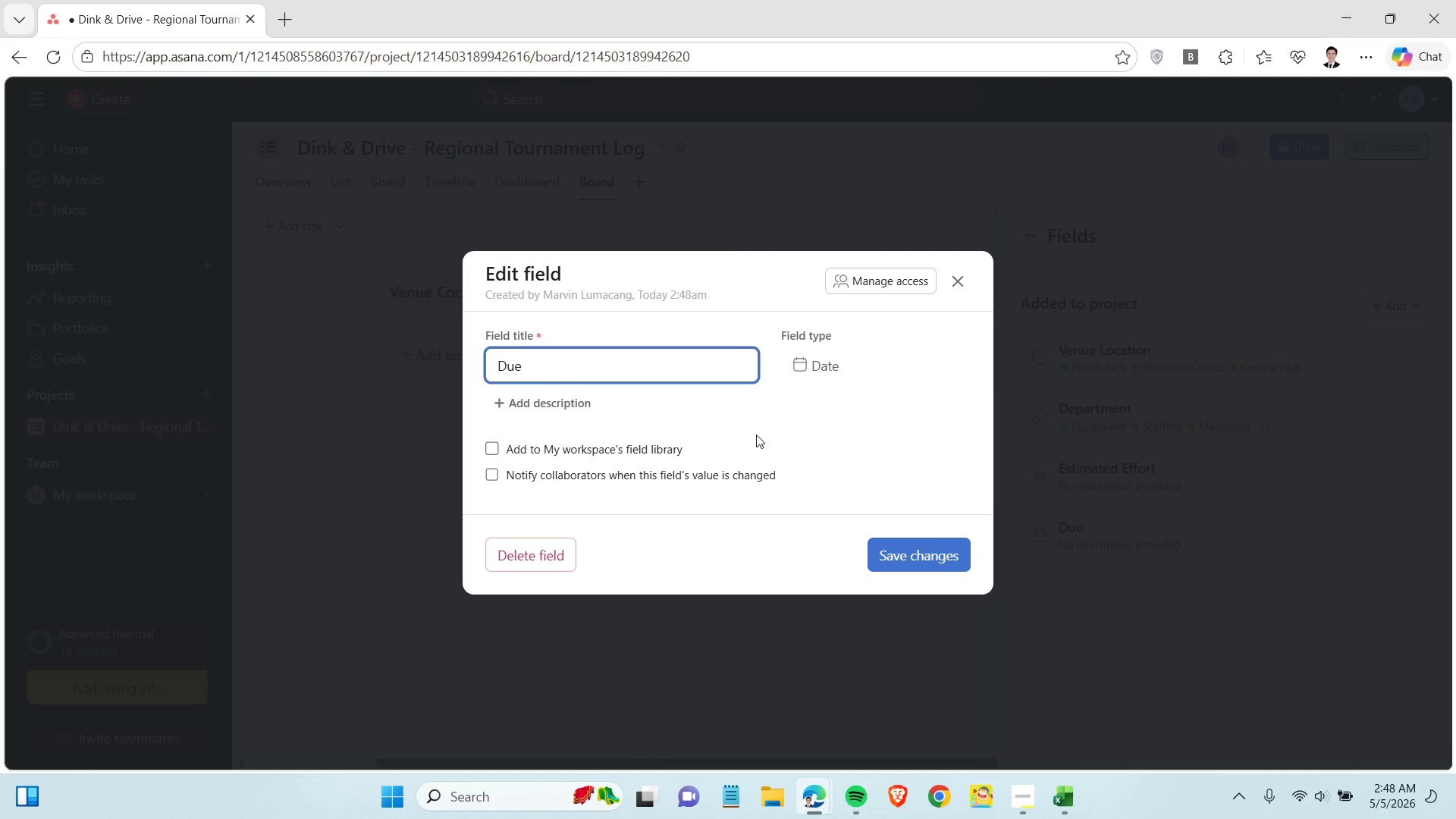 
key(Backspace)
 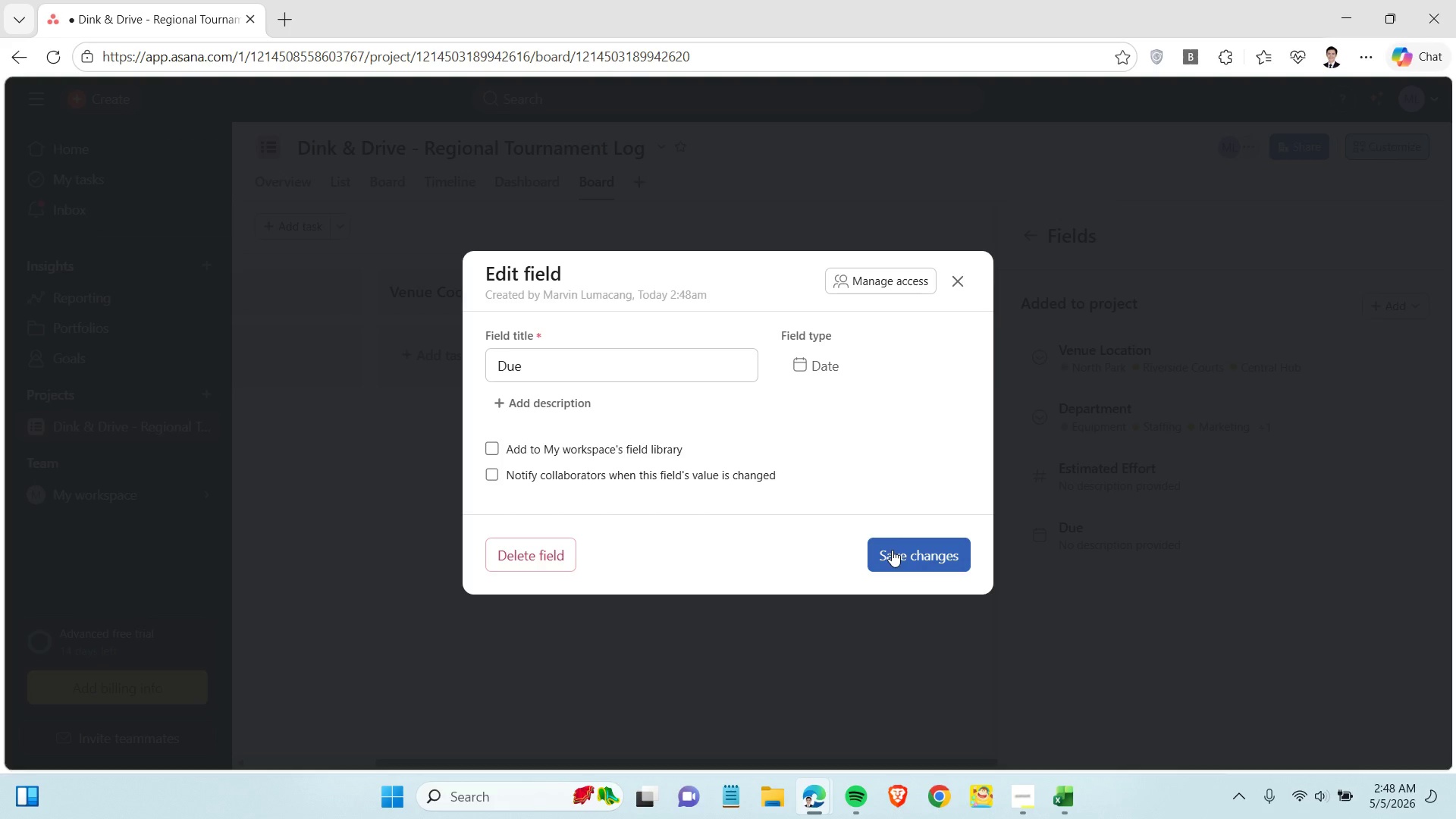 
left_click([892, 550])
 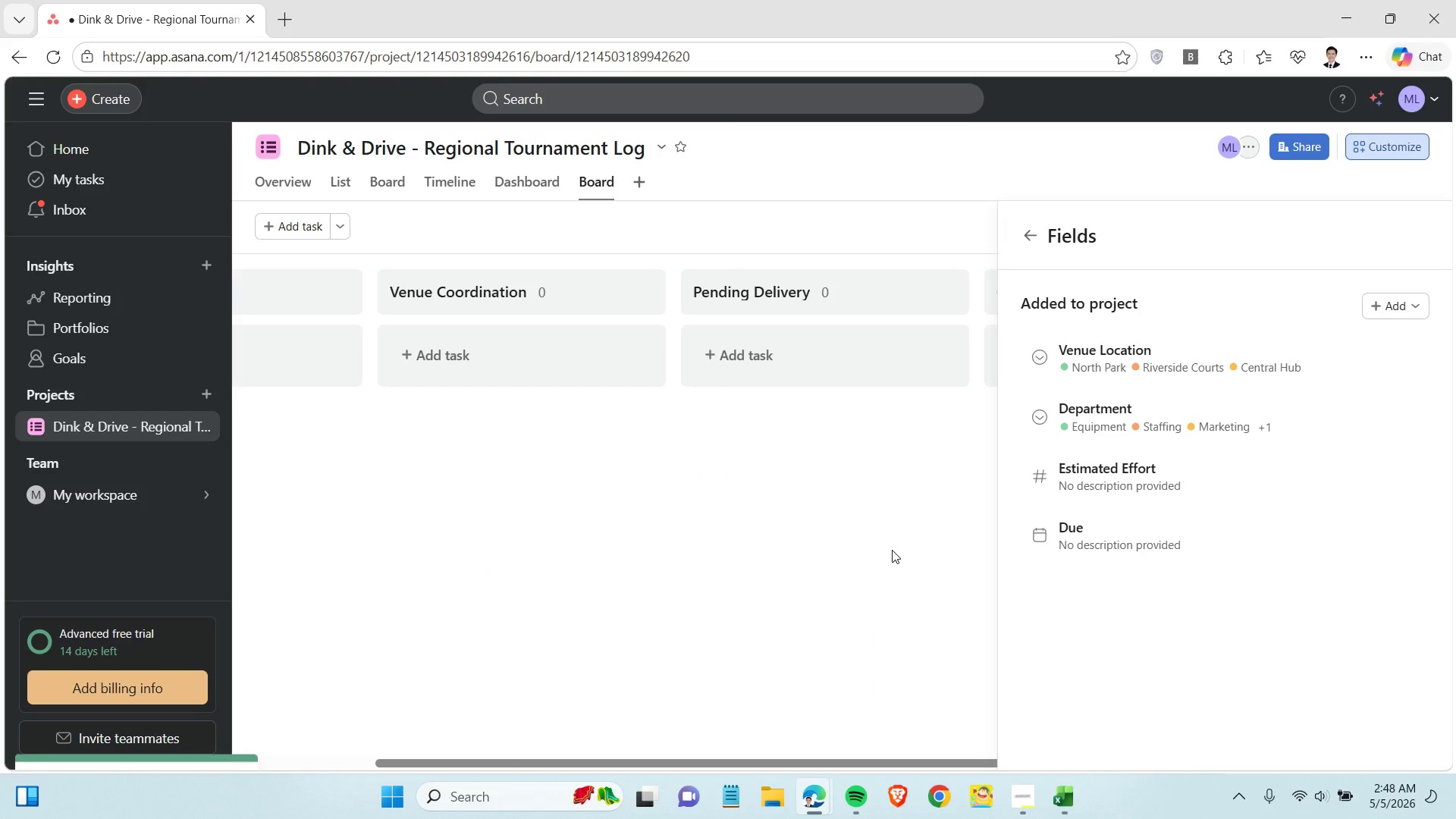 
left_click([833, 570])
 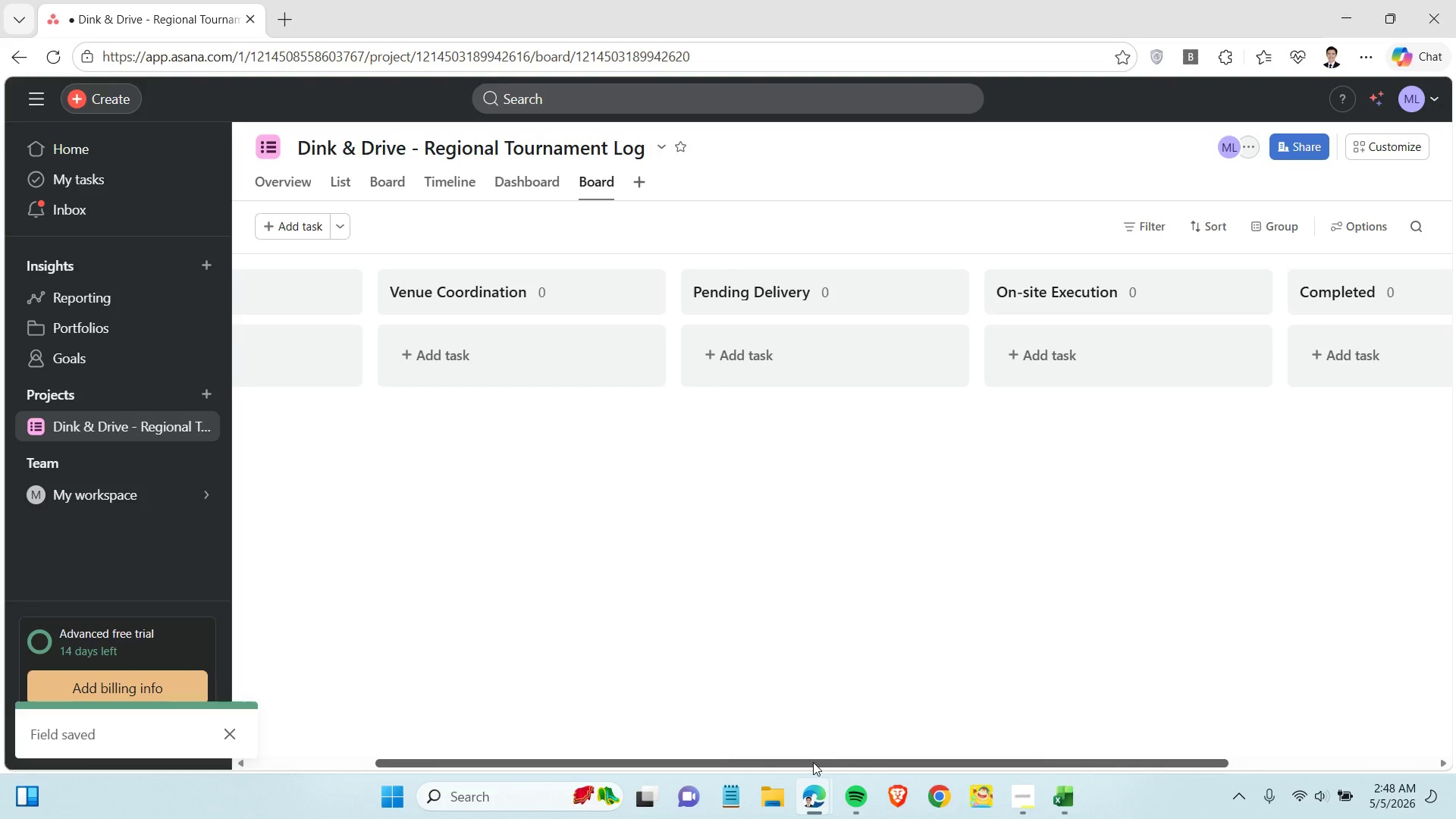 
left_click_drag(start_coordinate=[813, 762], to_coordinate=[567, 749])
 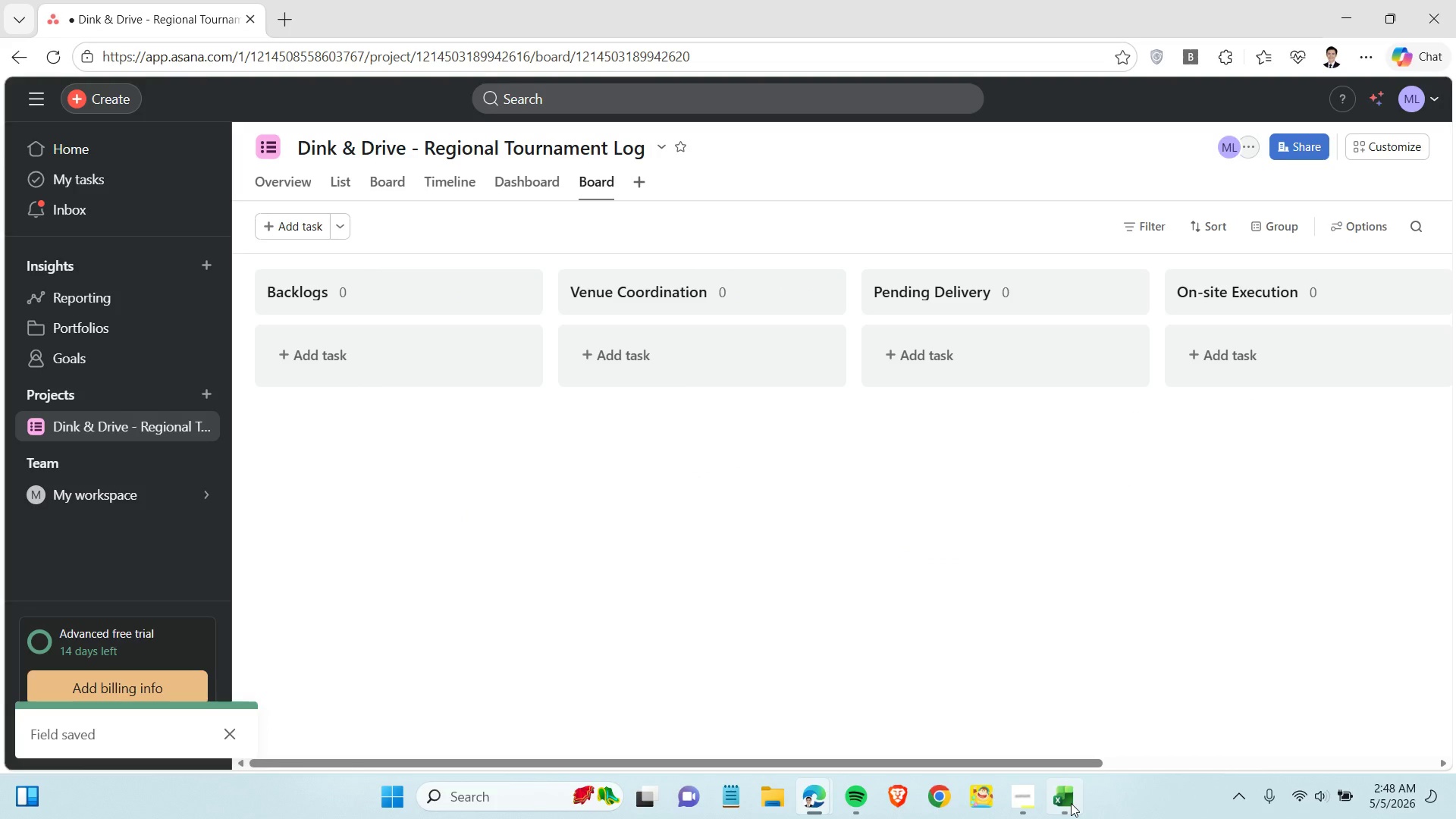 
left_click([1071, 802])
 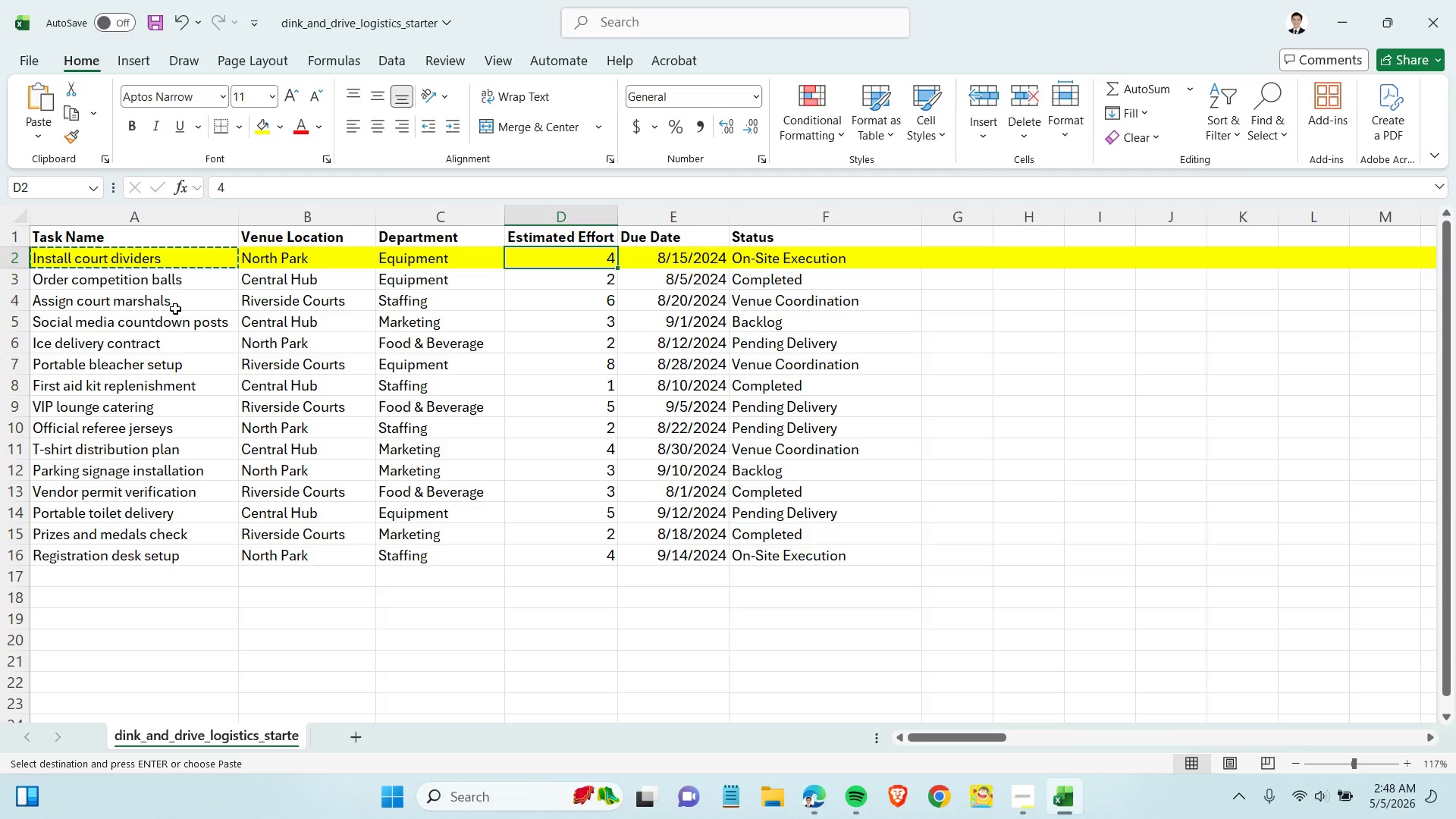 
double_click([168, 259])
 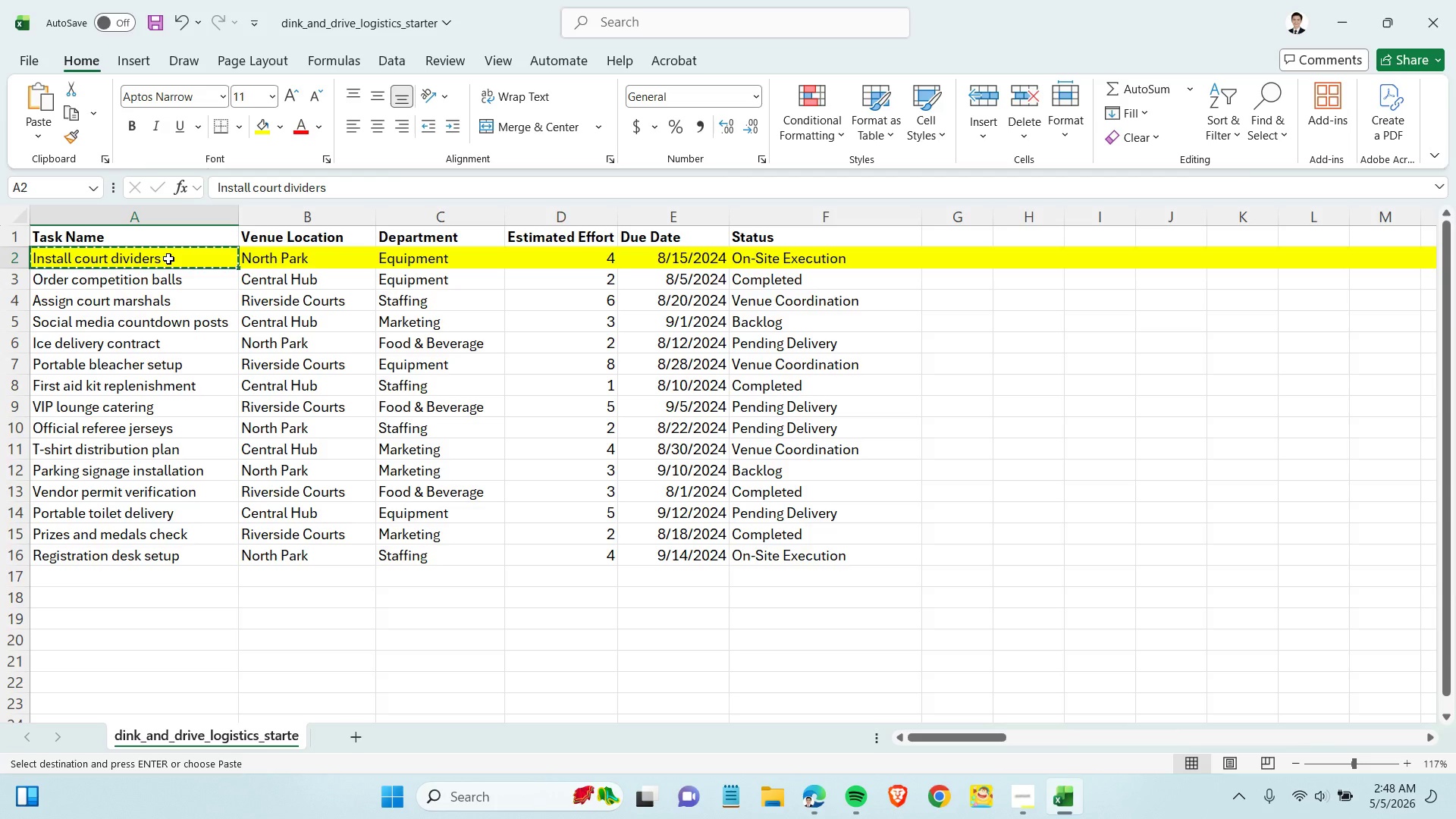 
key(Control+C)
 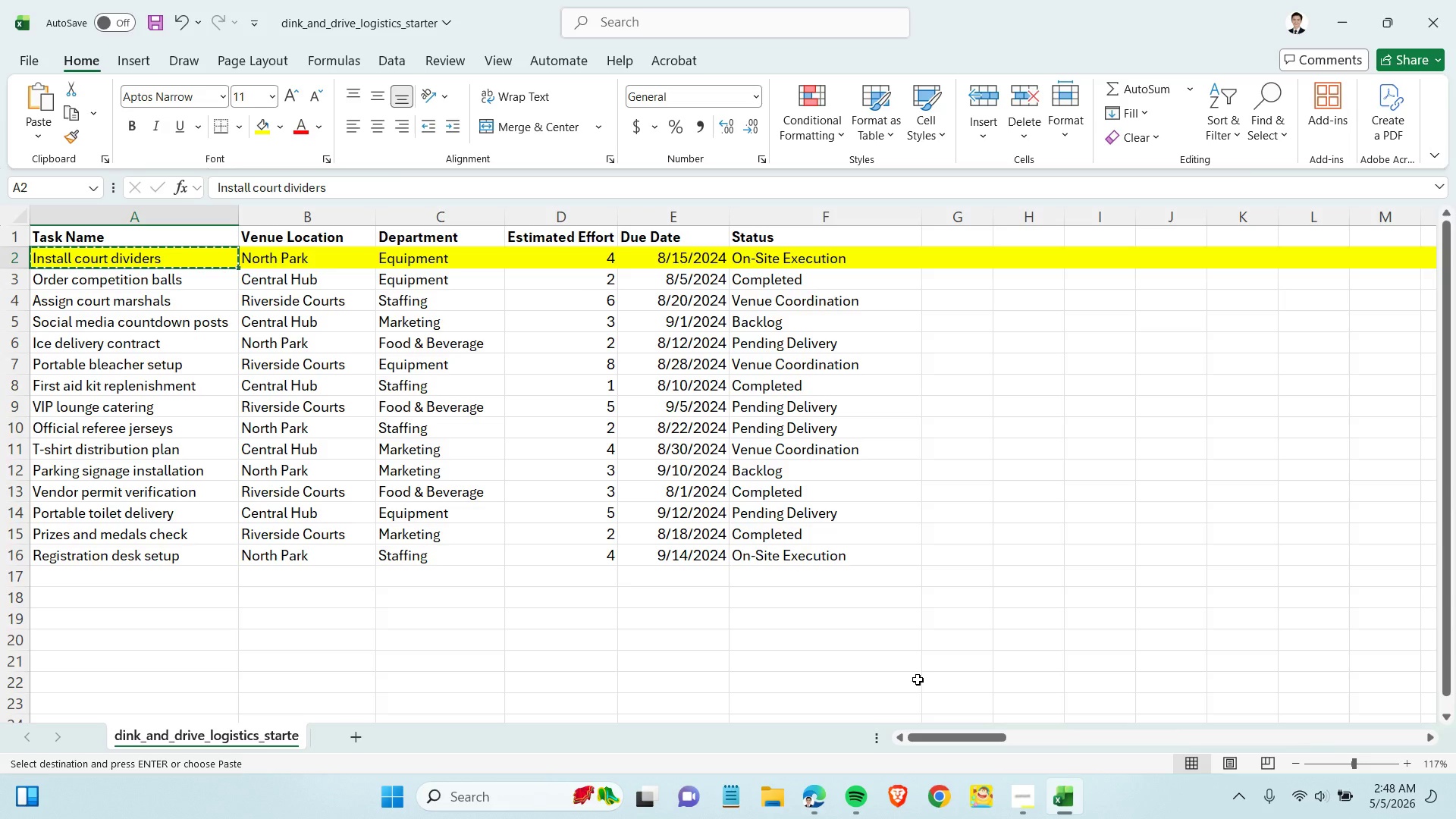 
left_click([1060, 795])
 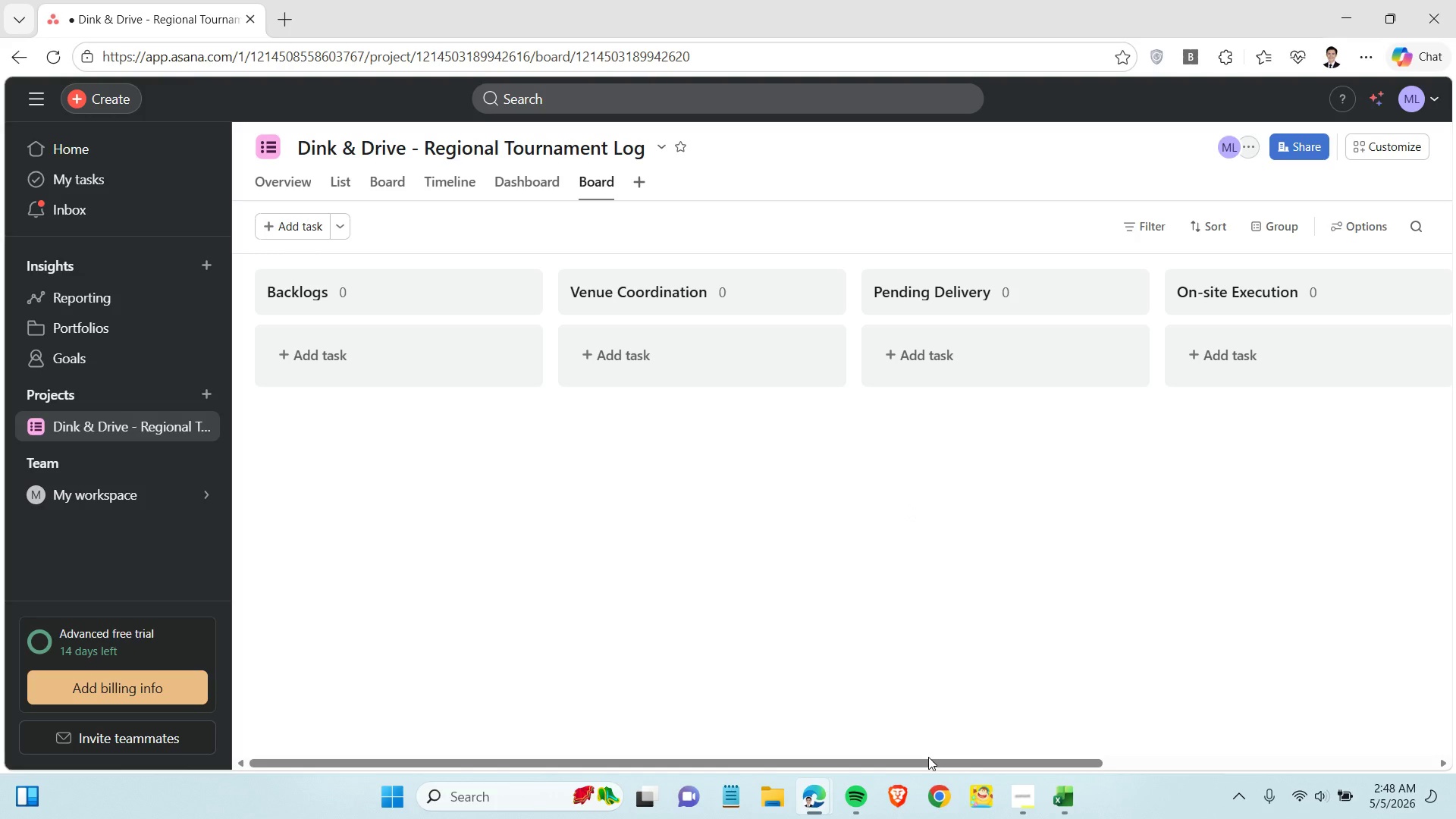 
left_click_drag(start_coordinate=[928, 758], to_coordinate=[1138, 730])
 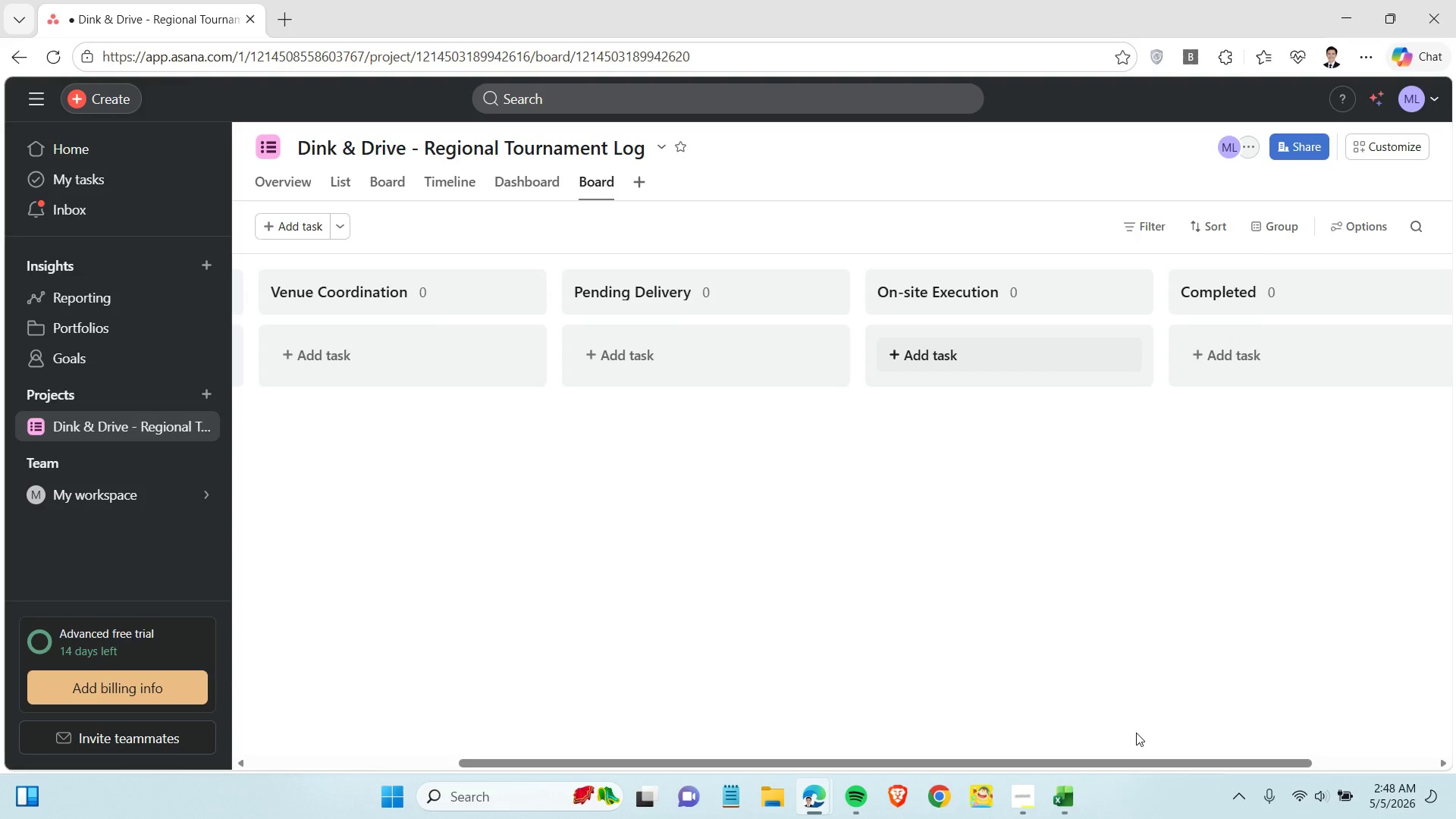 
left_click([949, 358])
 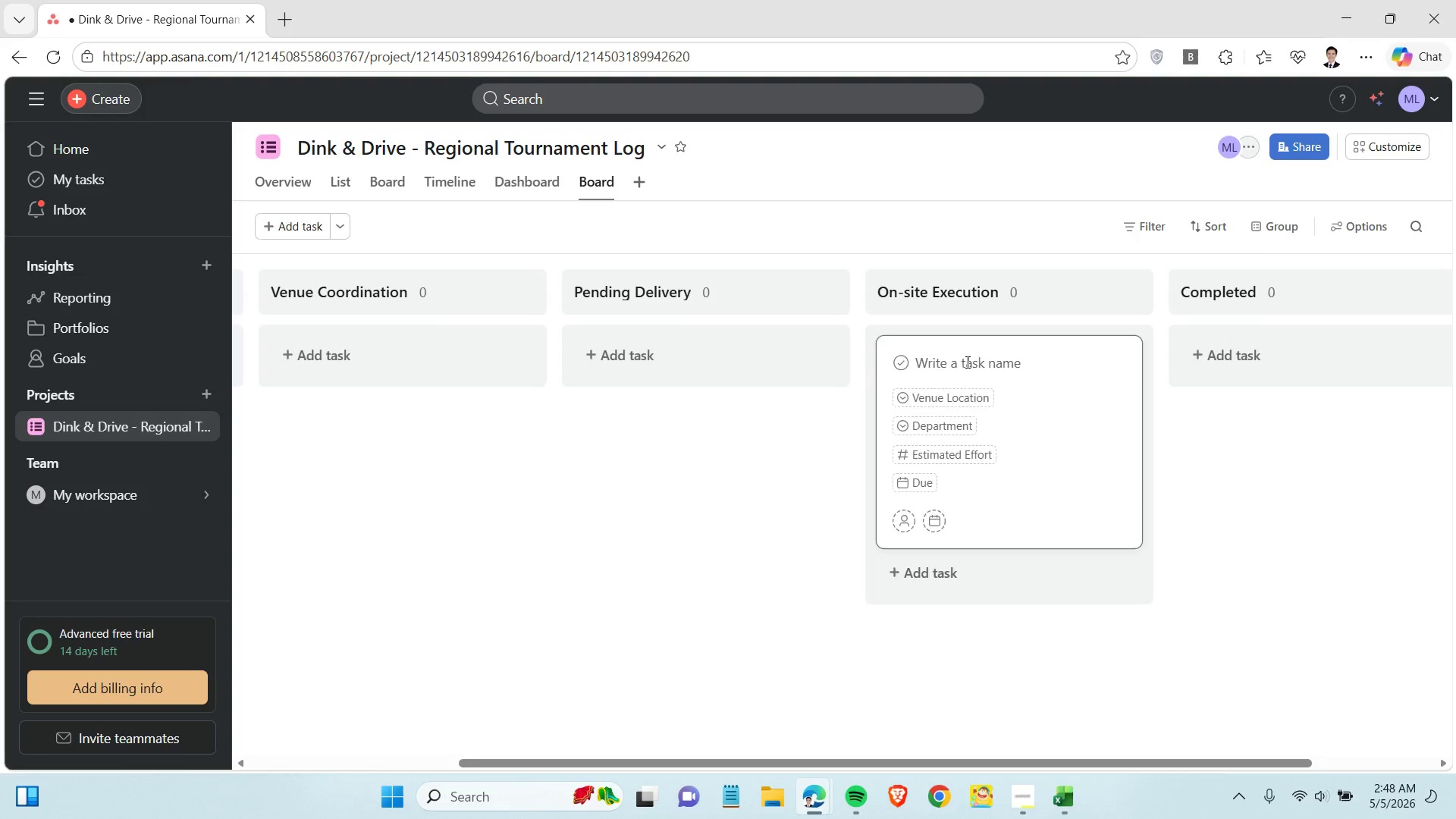 
key(Control+V)
 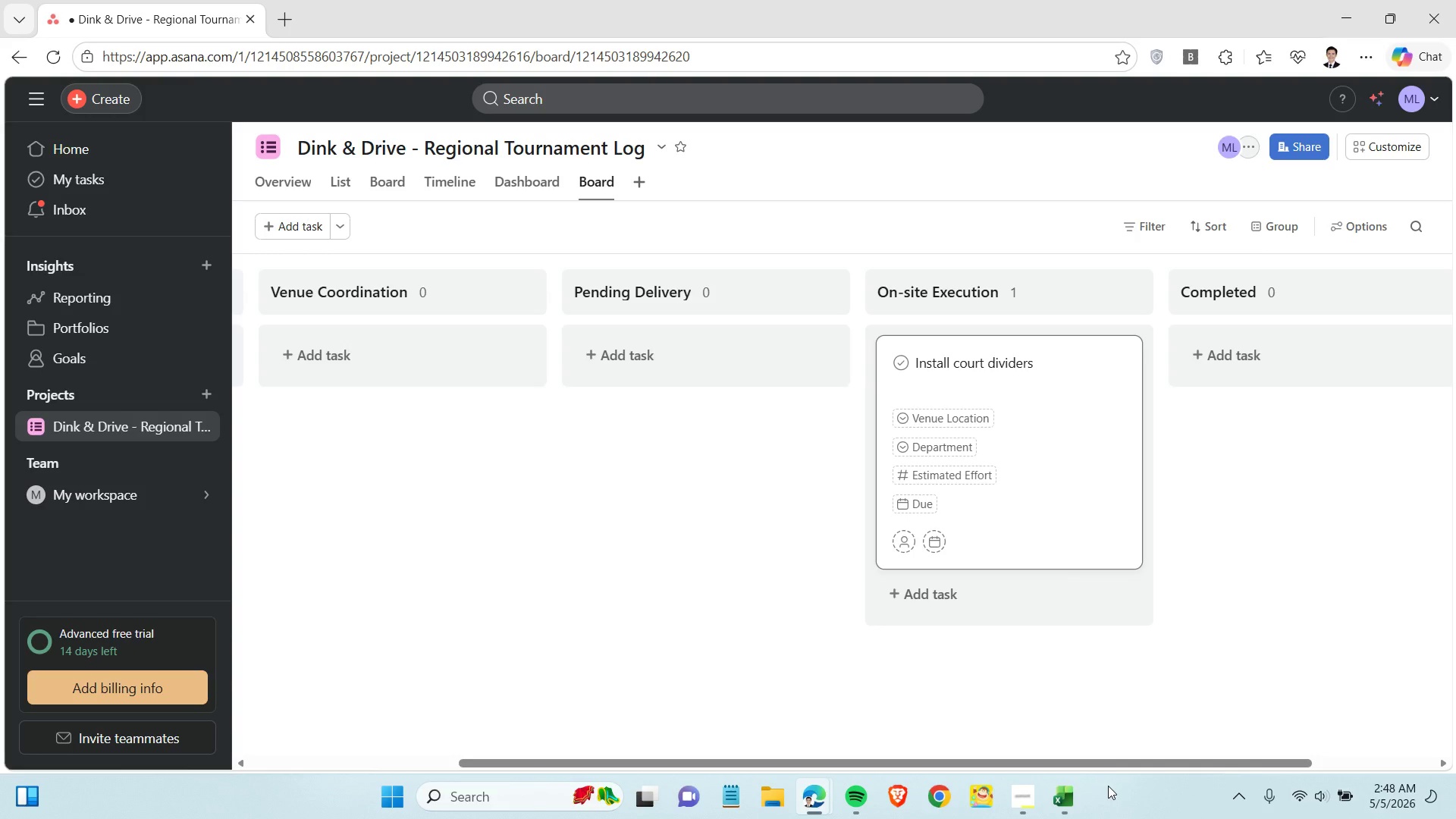 
left_click([1061, 798])
 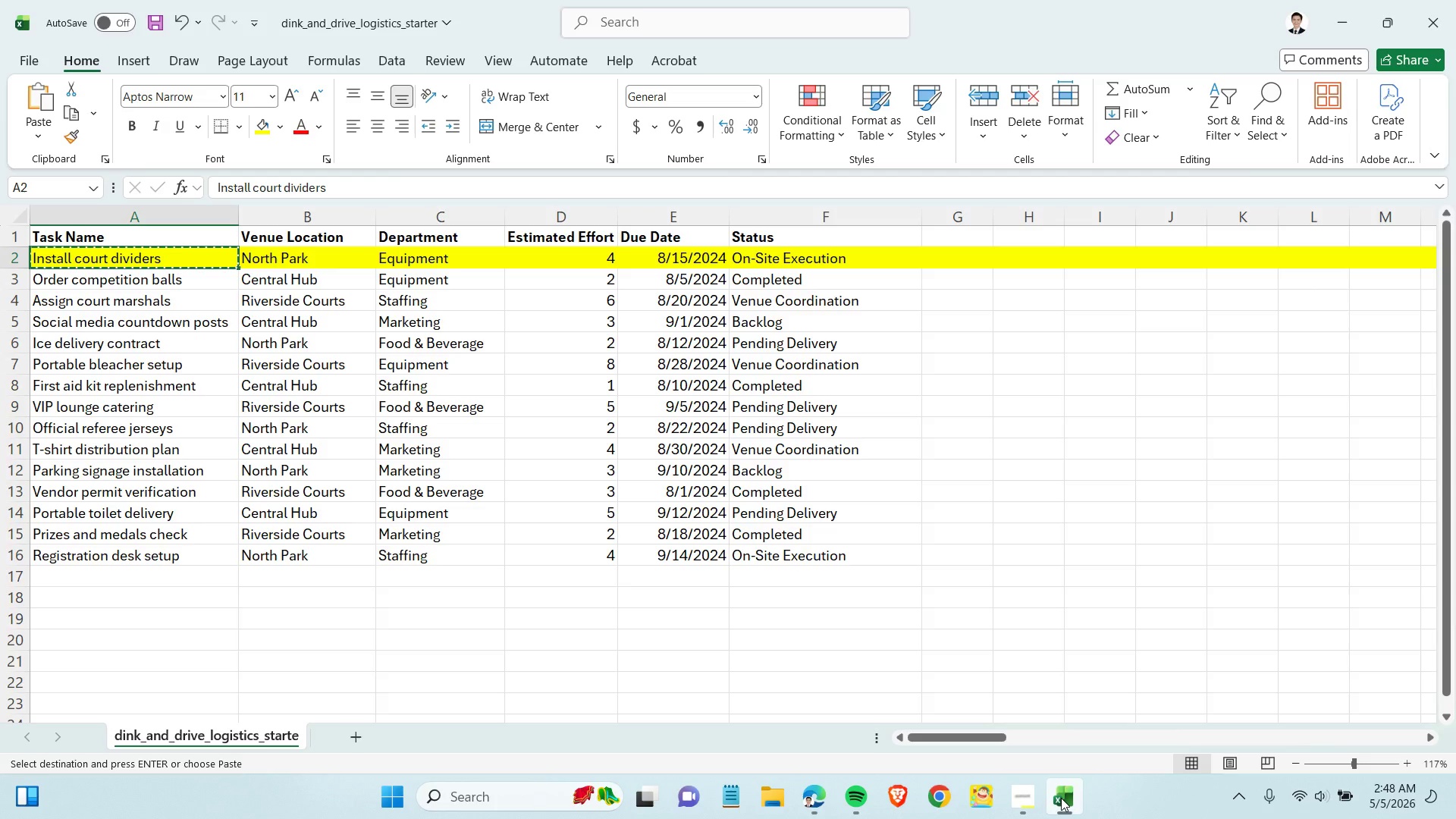 
wait(11.09)
 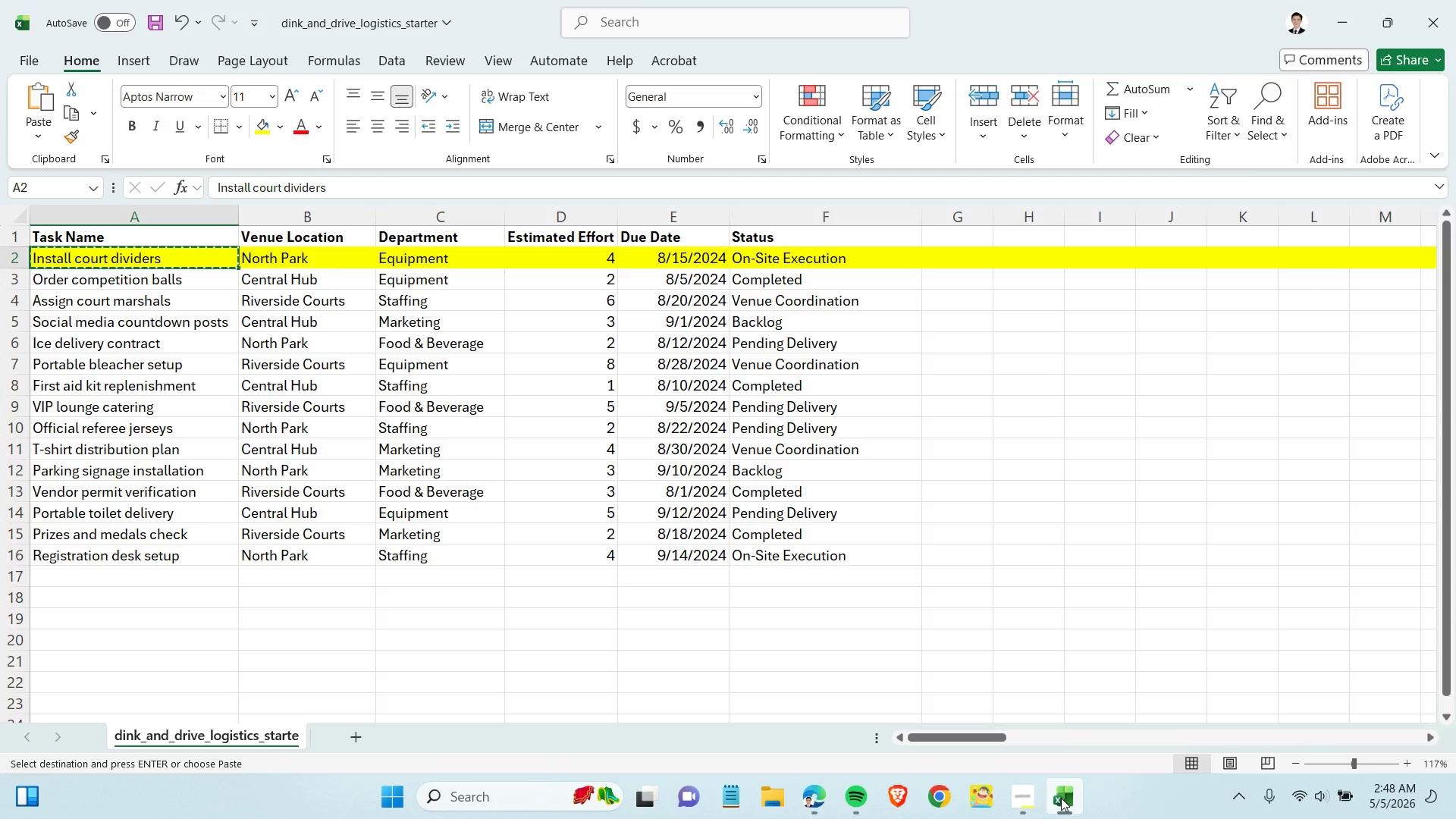 
left_click([942, 400])
 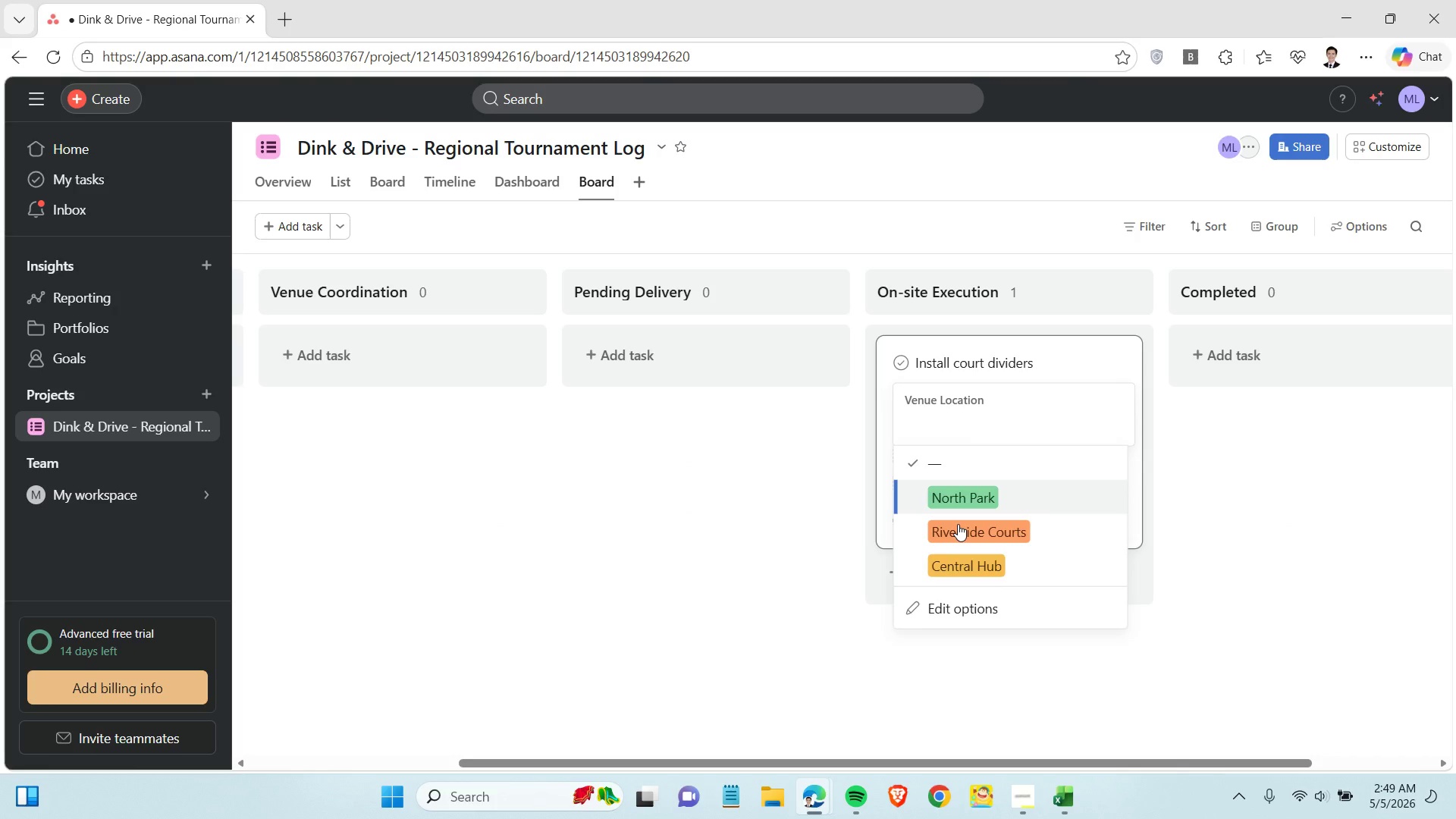 
left_click([958, 500])
 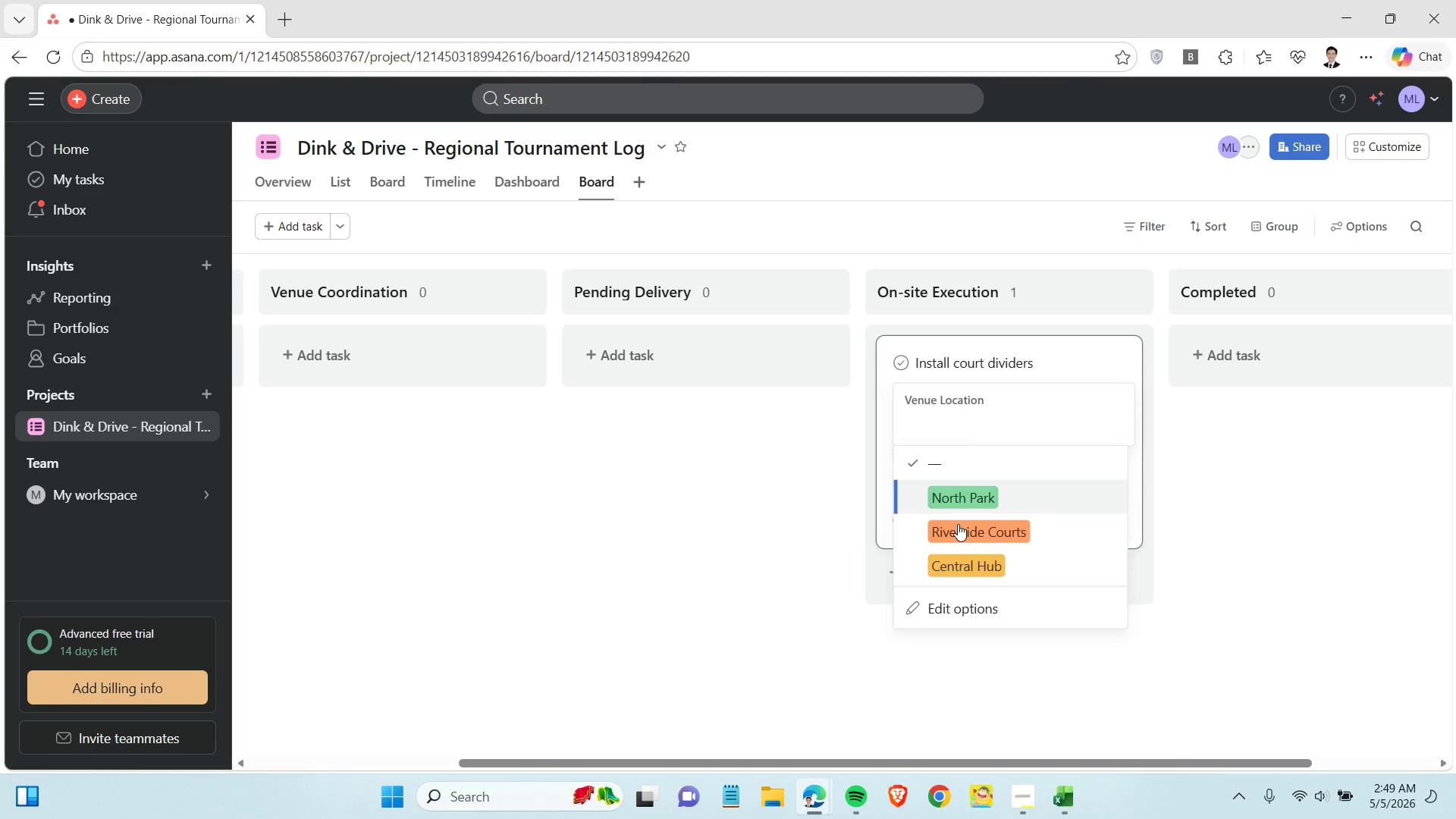 
left_click([934, 419])
 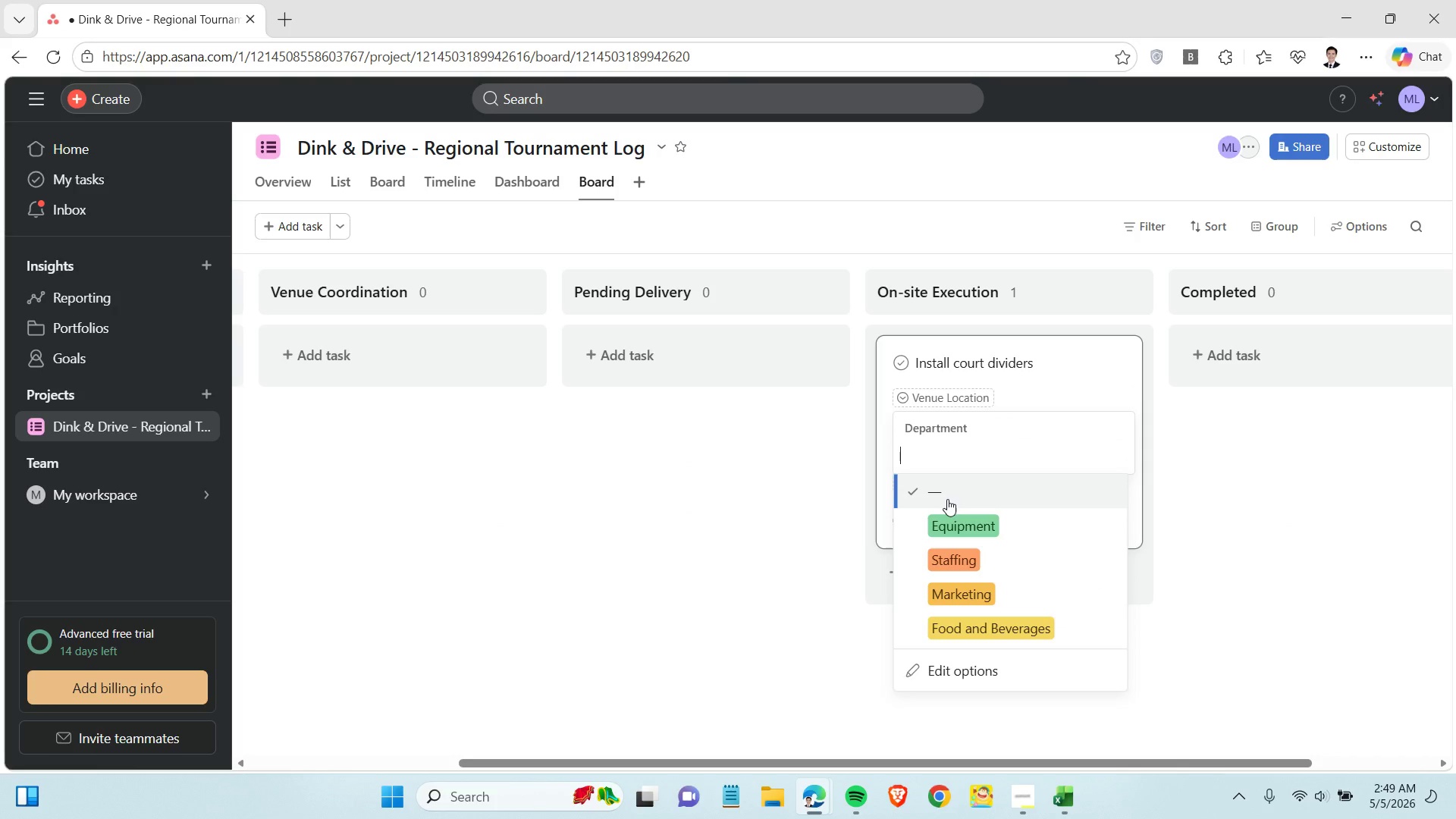 
left_click([962, 522])
 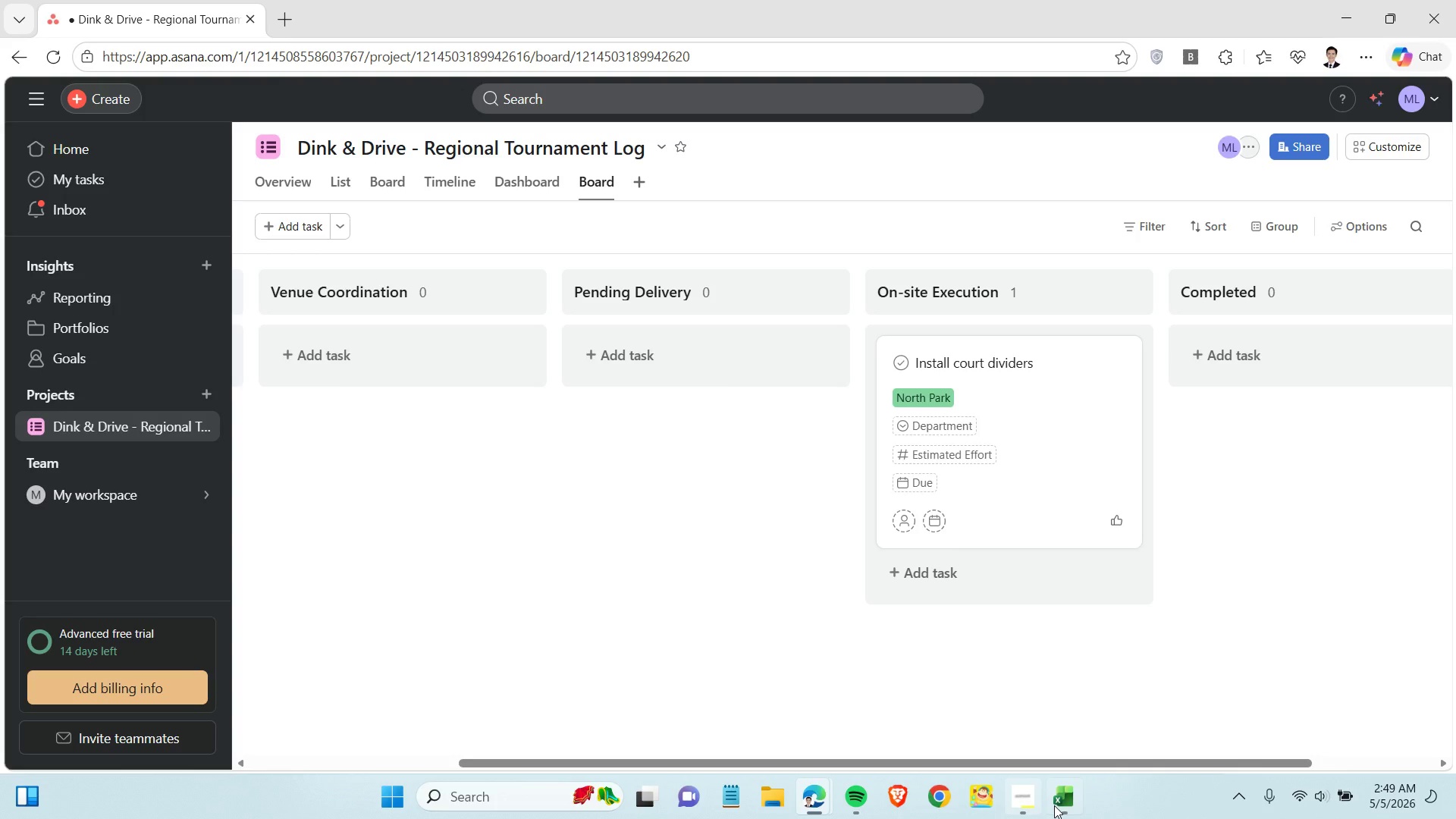 
left_click([1056, 805])
 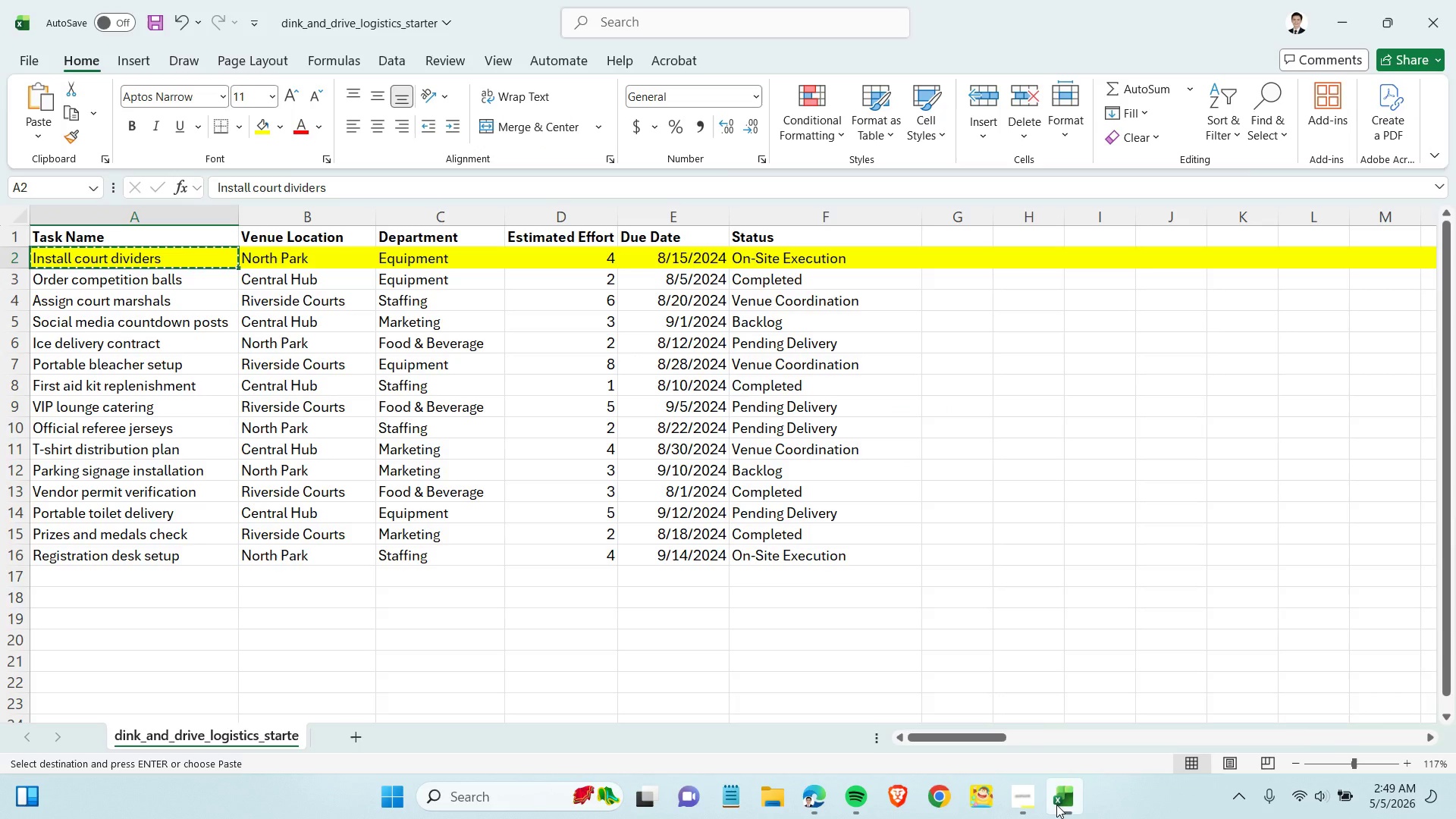 
left_click([1056, 805])
 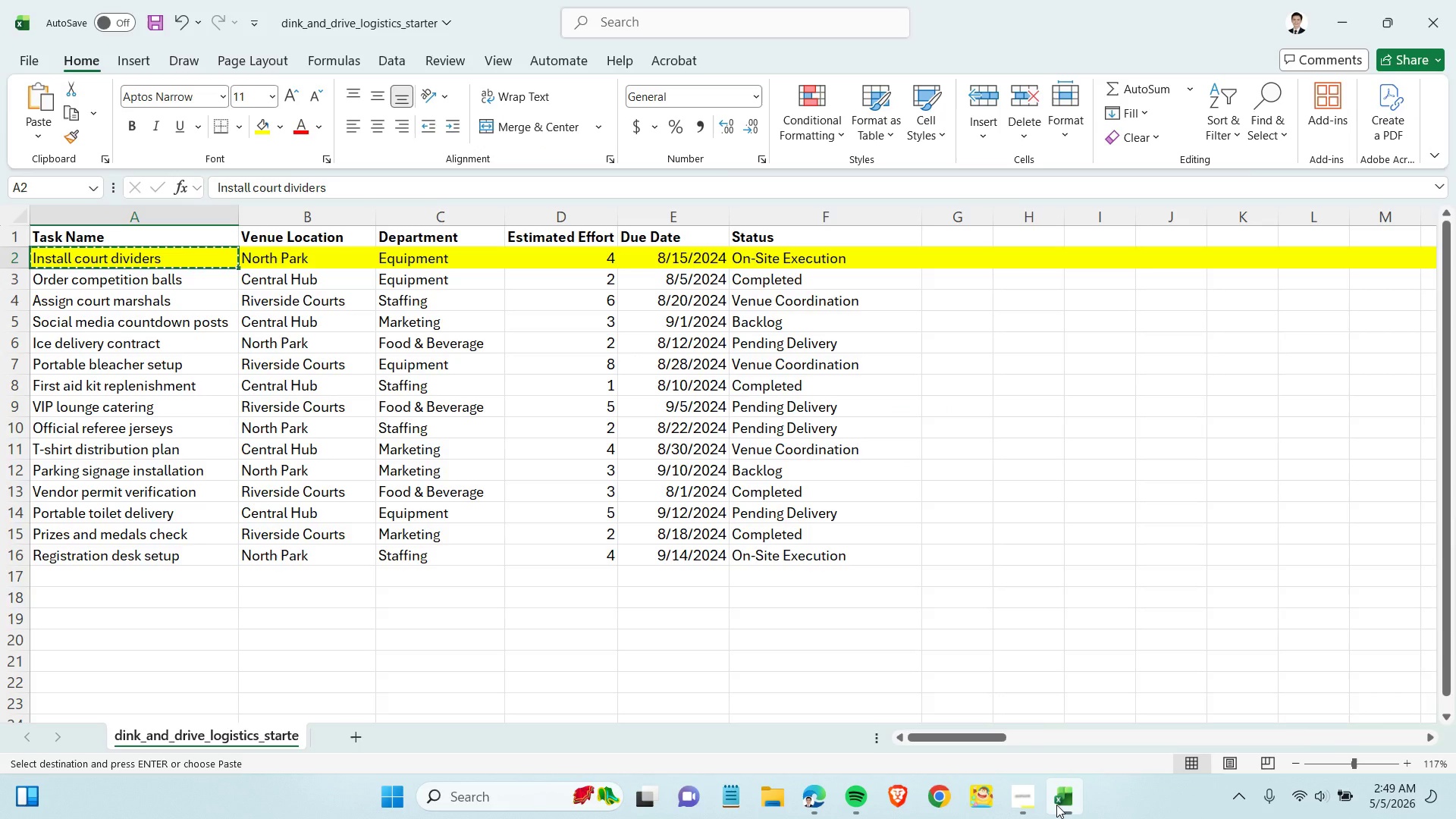 
left_click([931, 457])
 